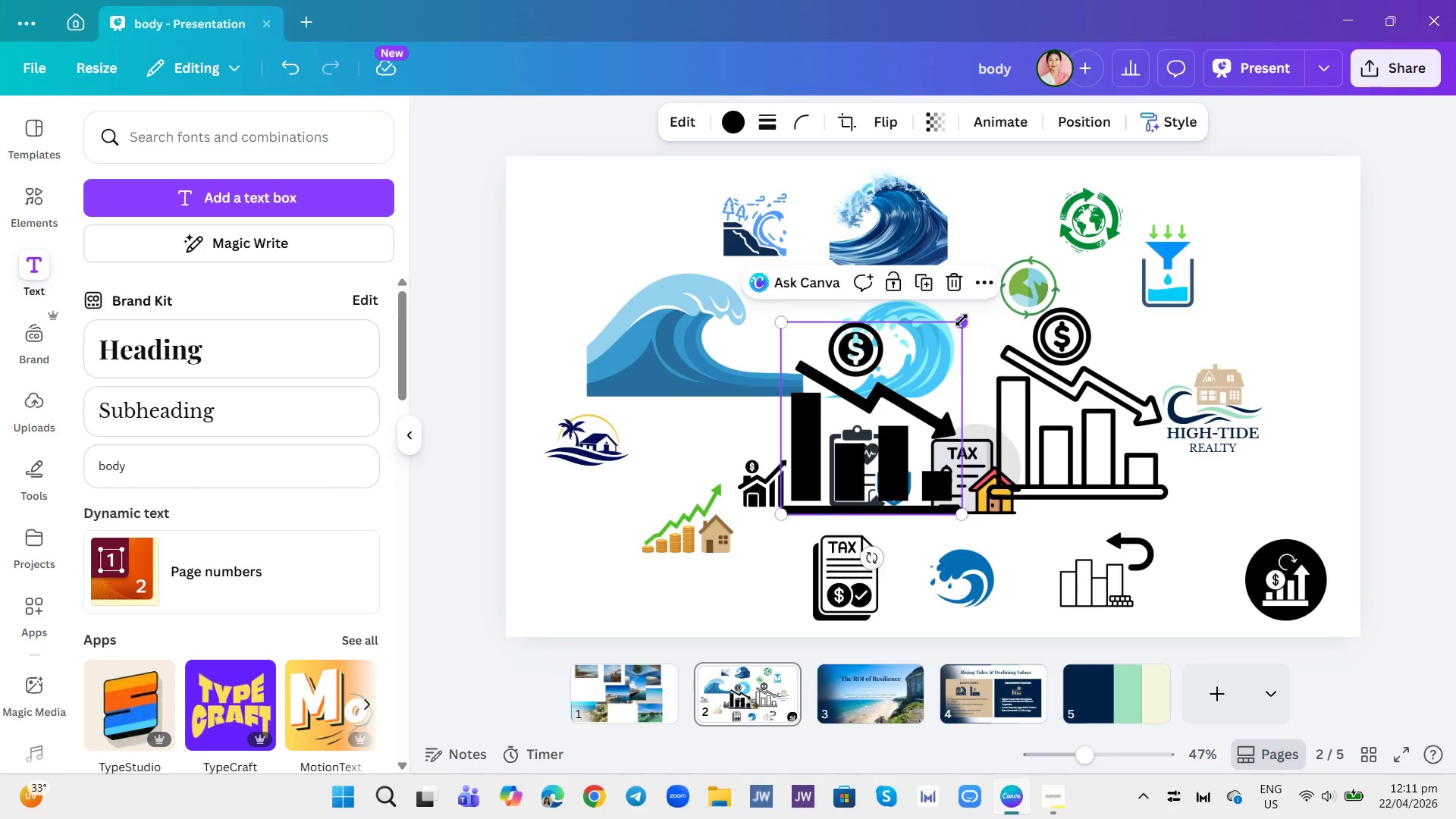 
left_click_drag(start_coordinate=[962, 320], to_coordinate=[872, 434])
 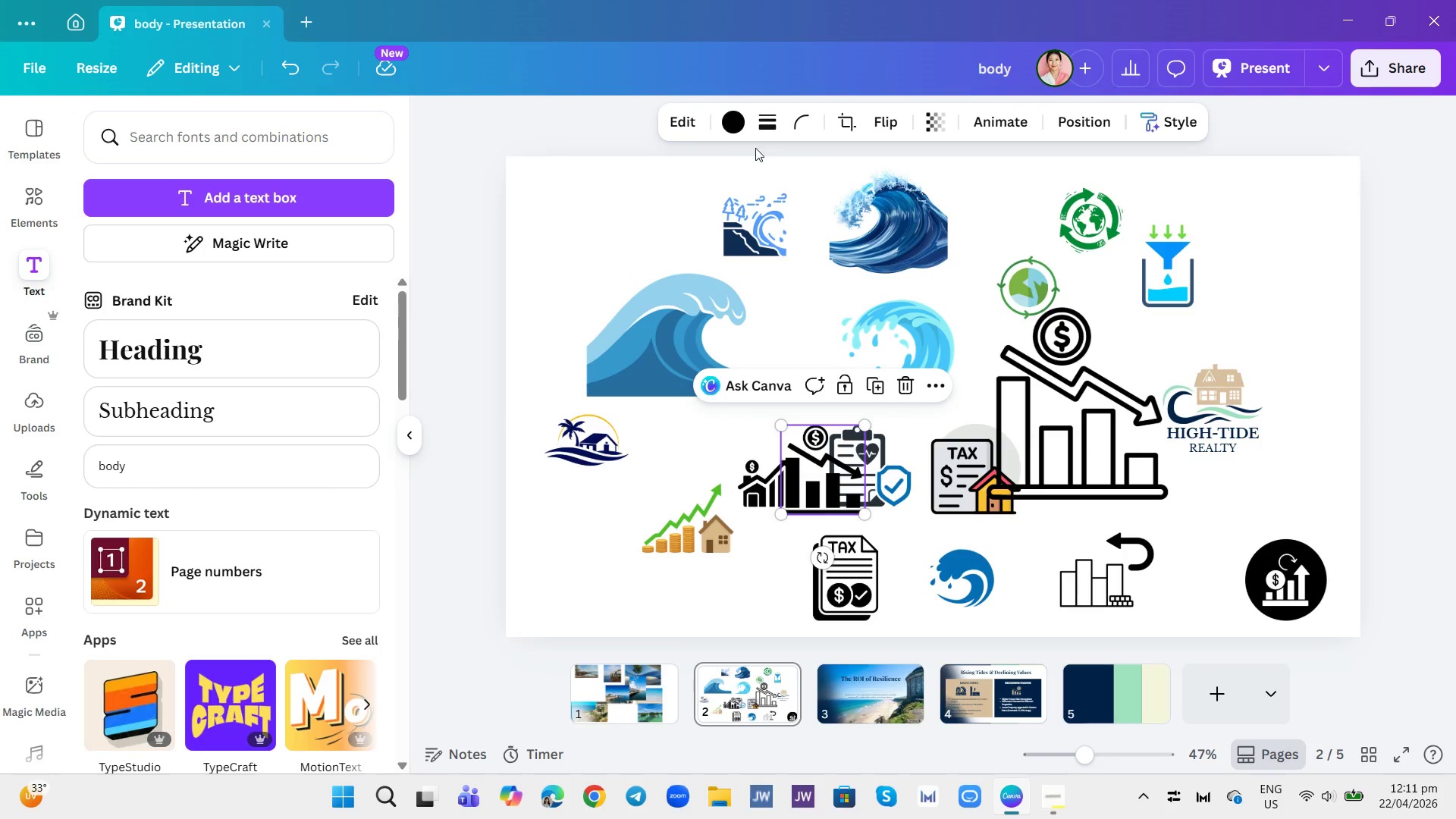 
left_click([735, 124])
 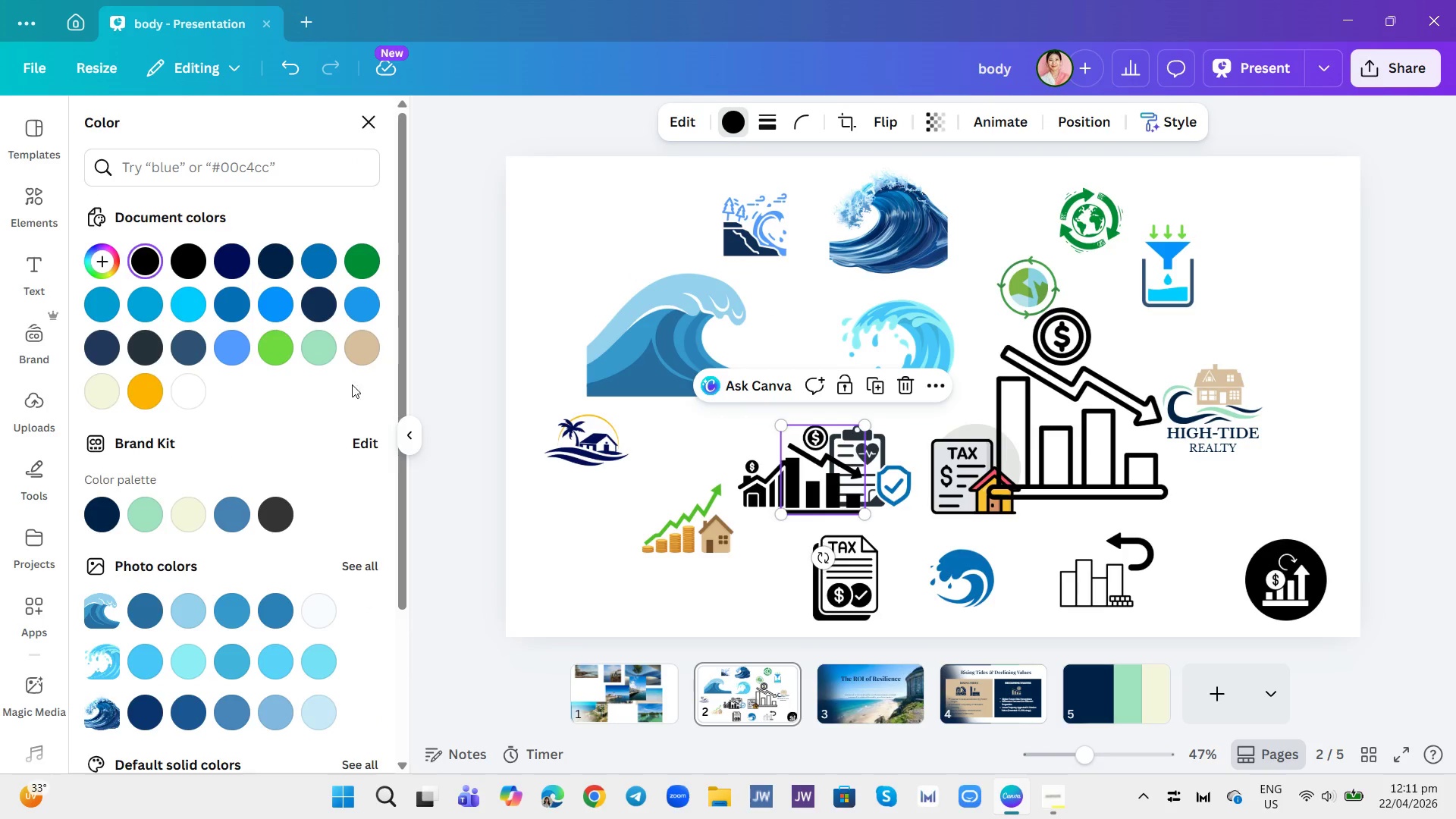 
left_click([366, 351])
 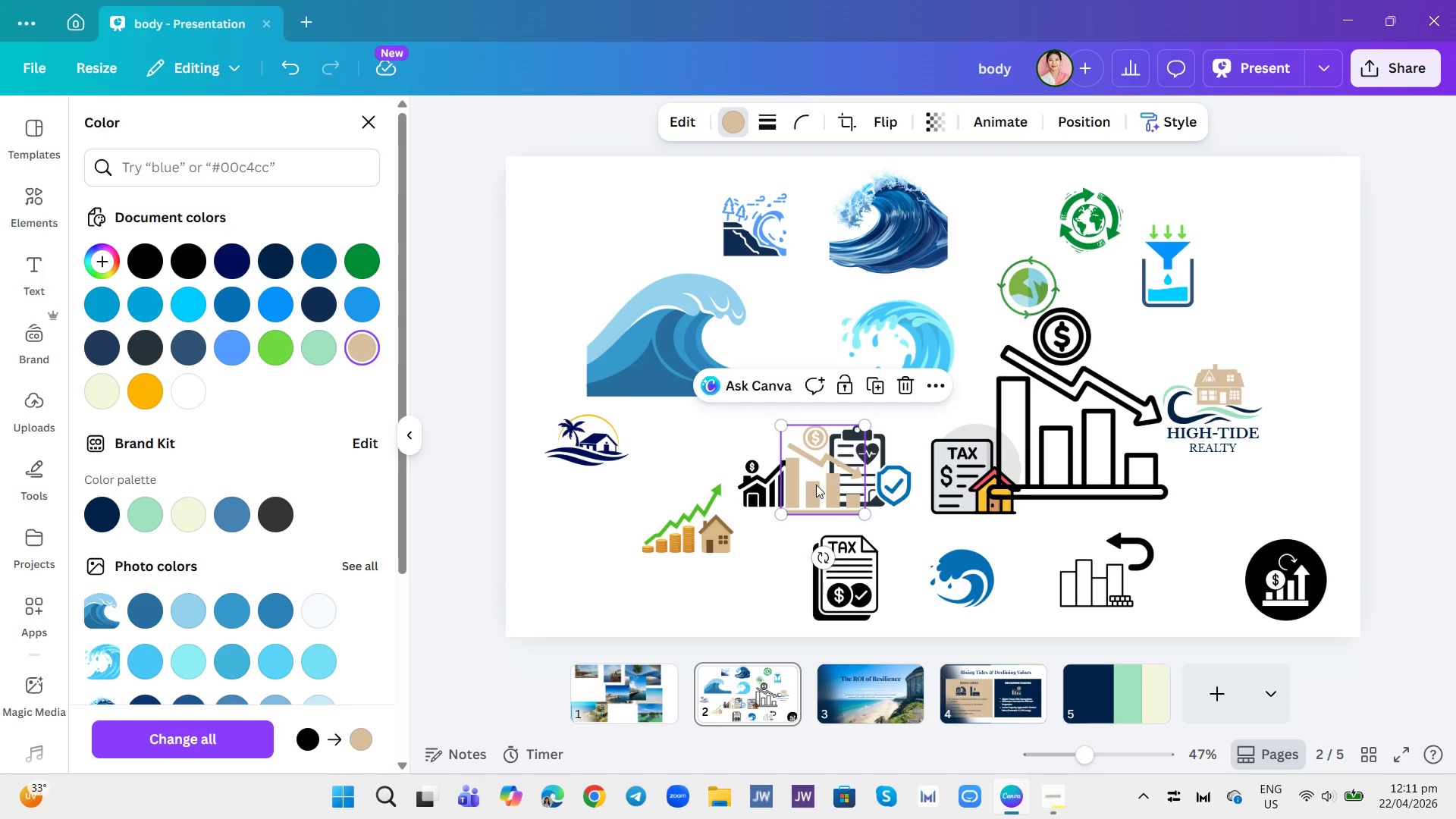 
left_click_drag(start_coordinate=[825, 463], to_coordinate=[994, 686])
 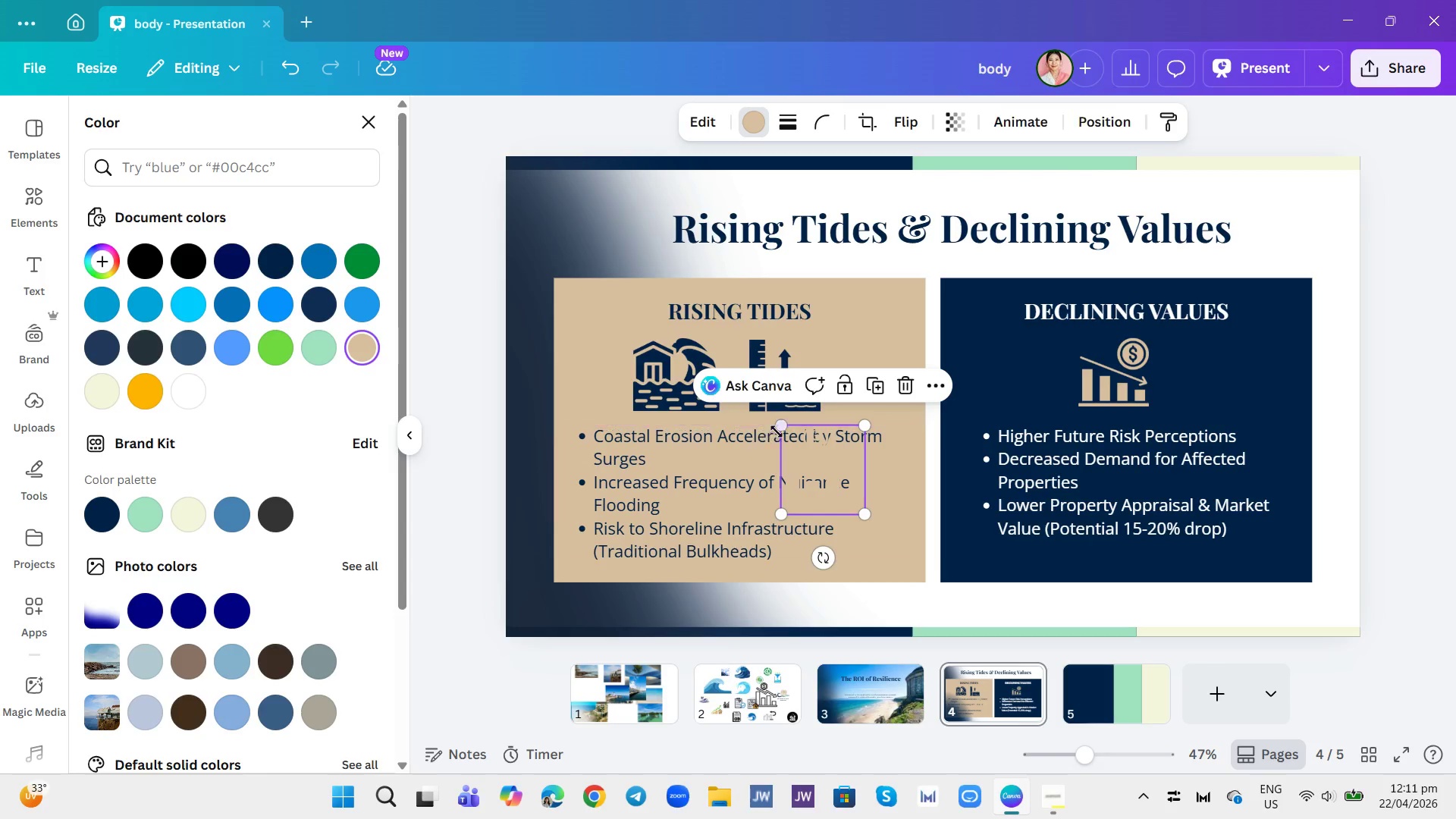 
left_click_drag(start_coordinate=[780, 423], to_coordinate=[813, 472])
 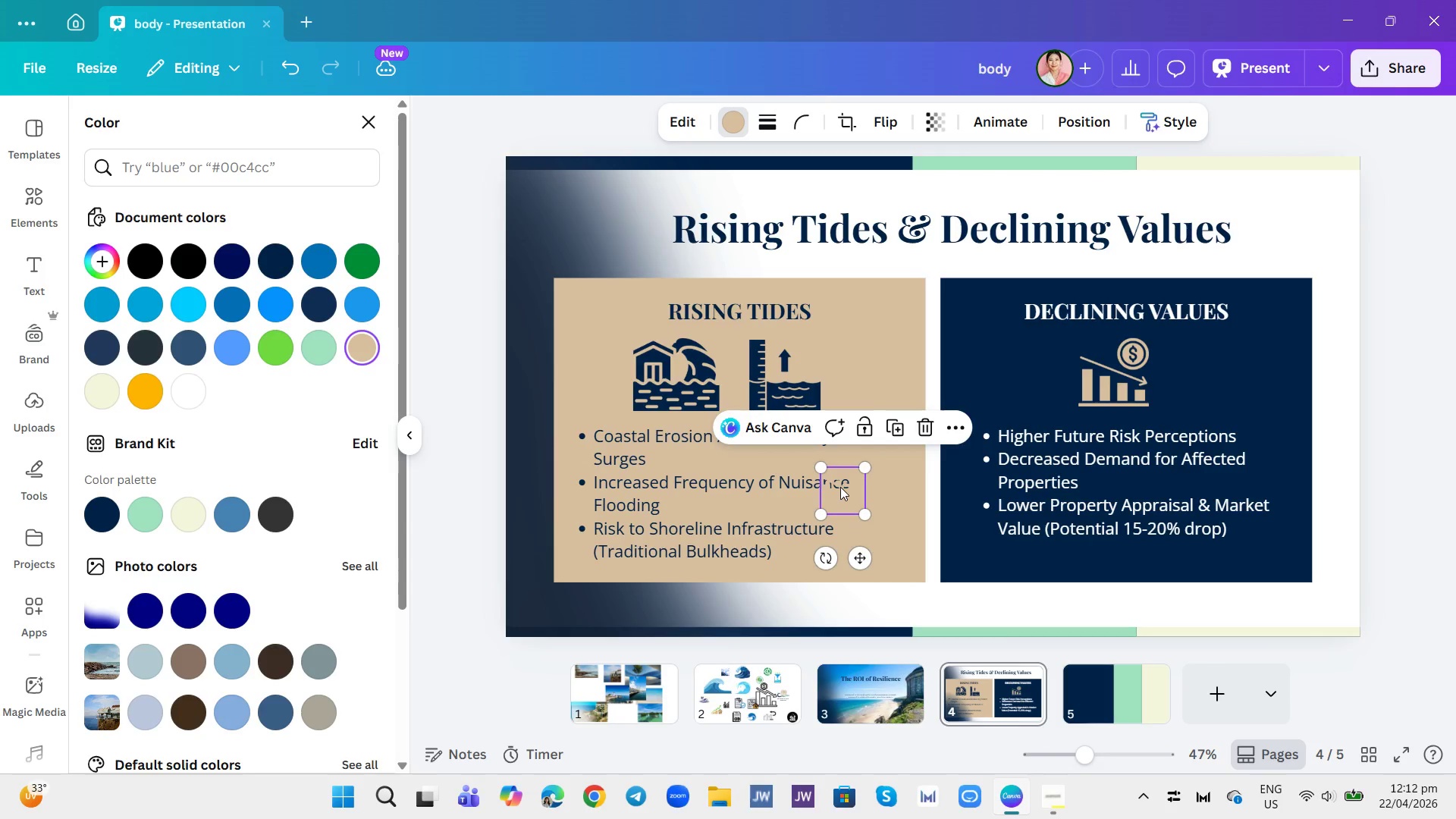 
left_click_drag(start_coordinate=[840, 487], to_coordinate=[1285, 548])
 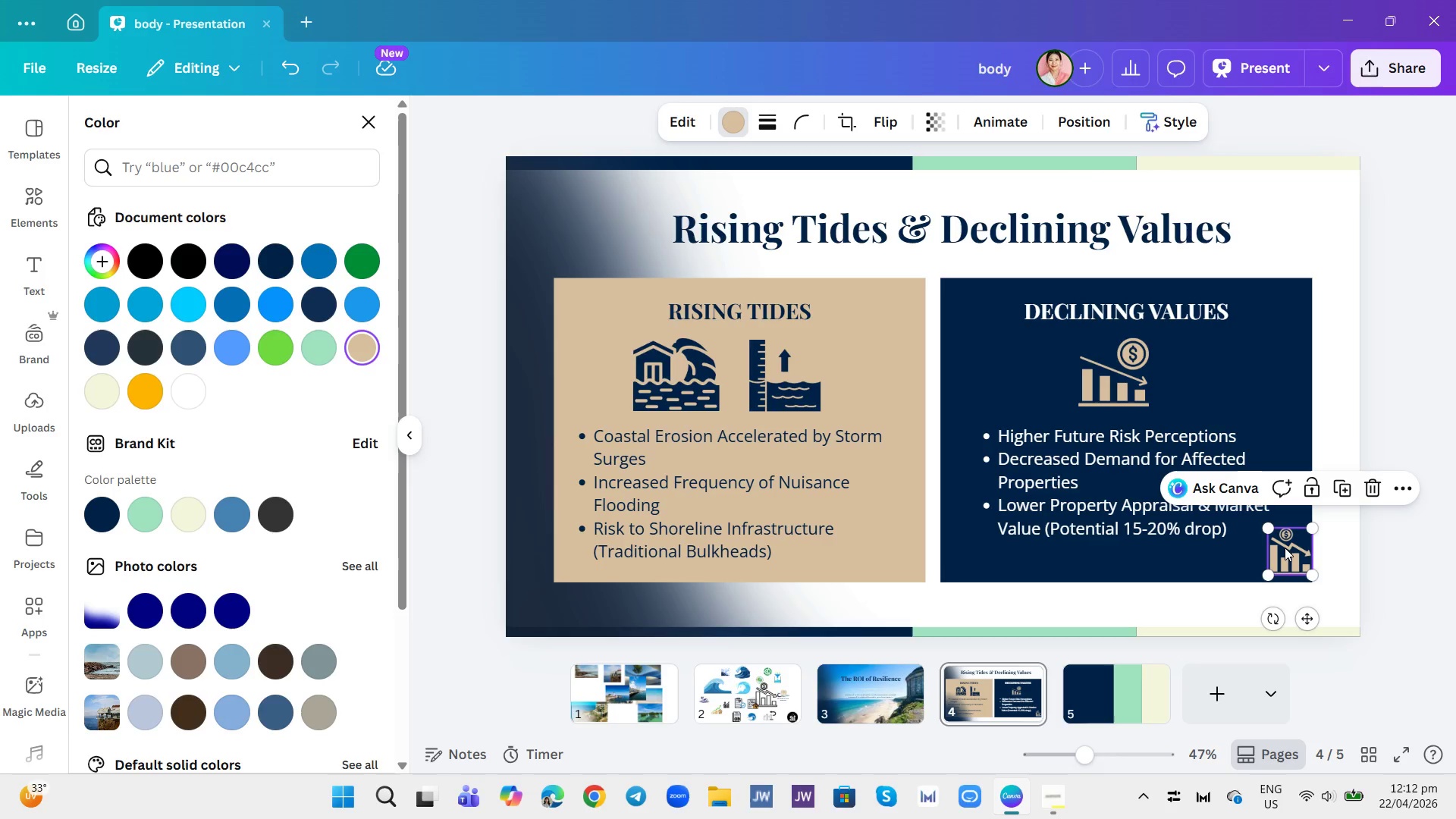 
left_click_drag(start_coordinate=[1285, 548], to_coordinate=[1282, 555])
 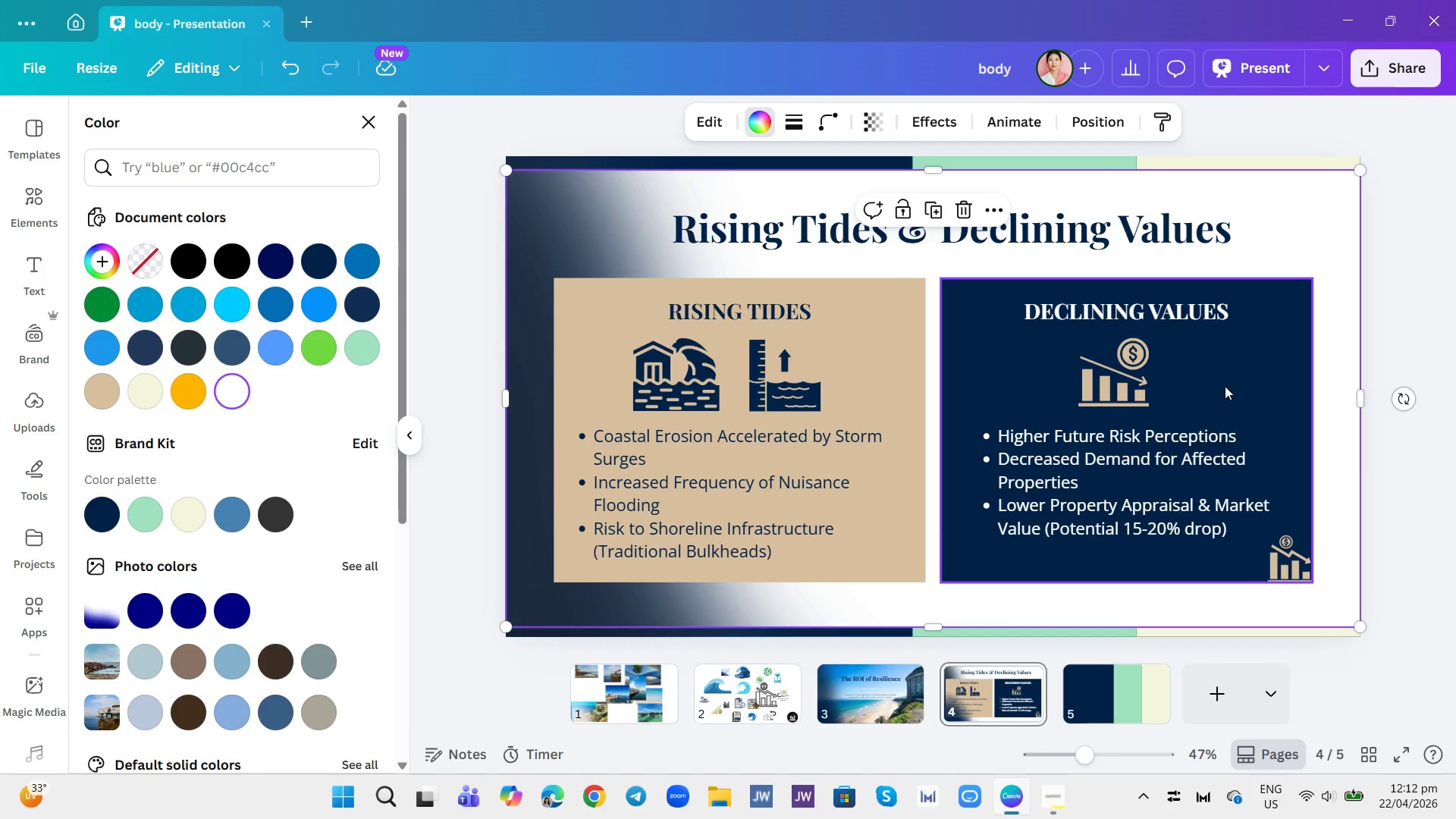 
wait(23.36)
 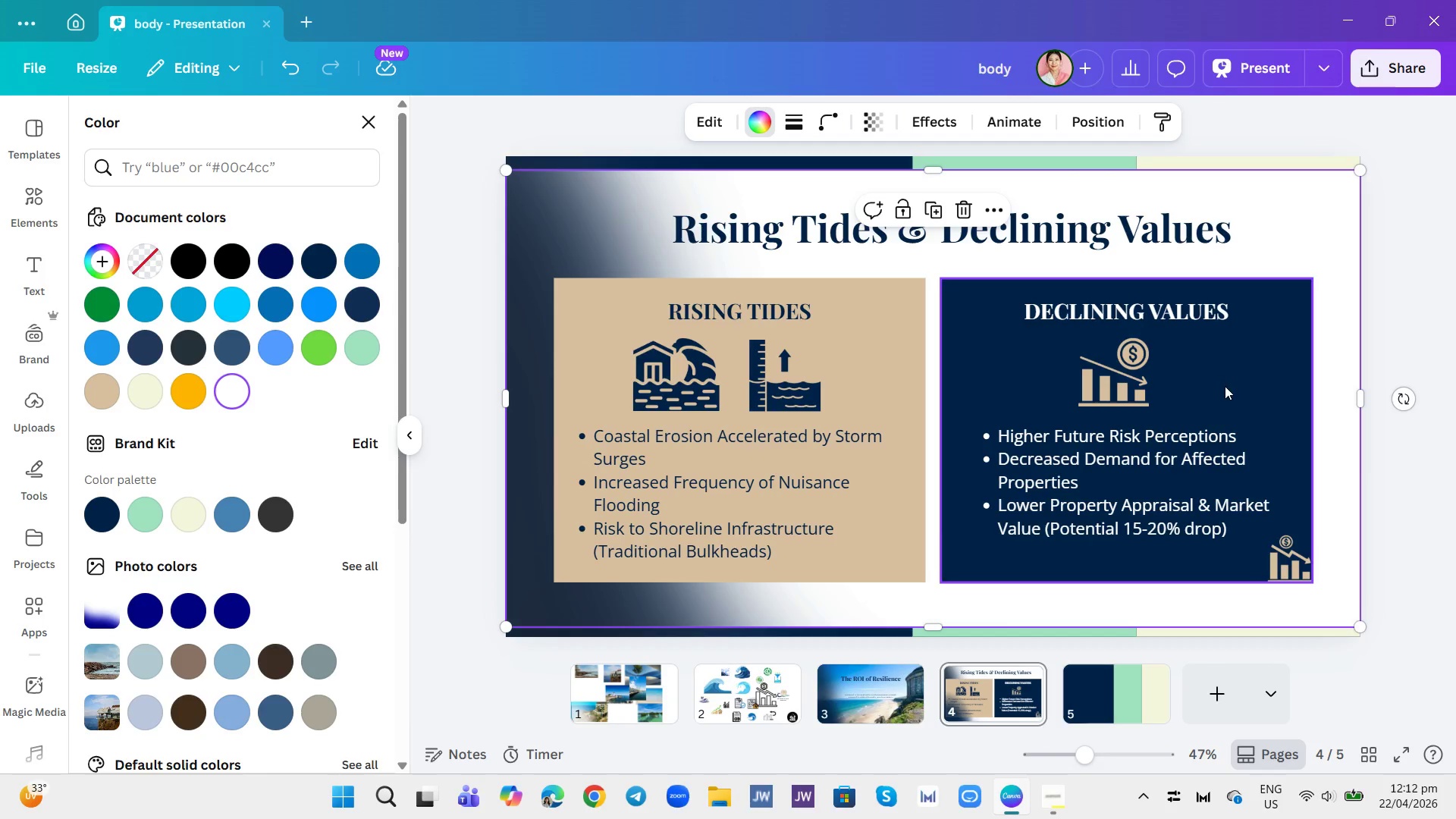 
left_click([1284, 553])
 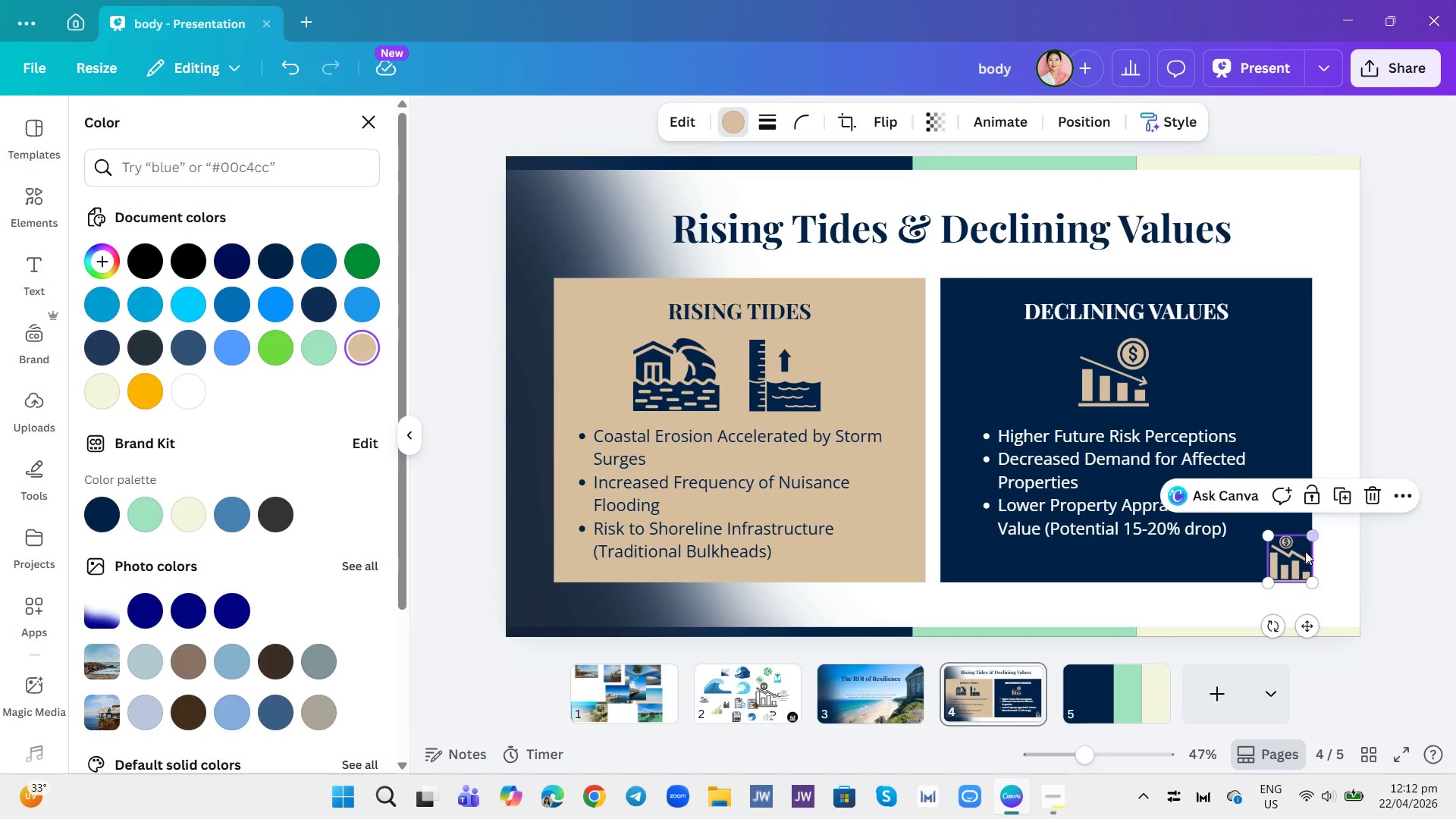 
left_click_drag(start_coordinate=[1293, 562], to_coordinate=[762, 707])
 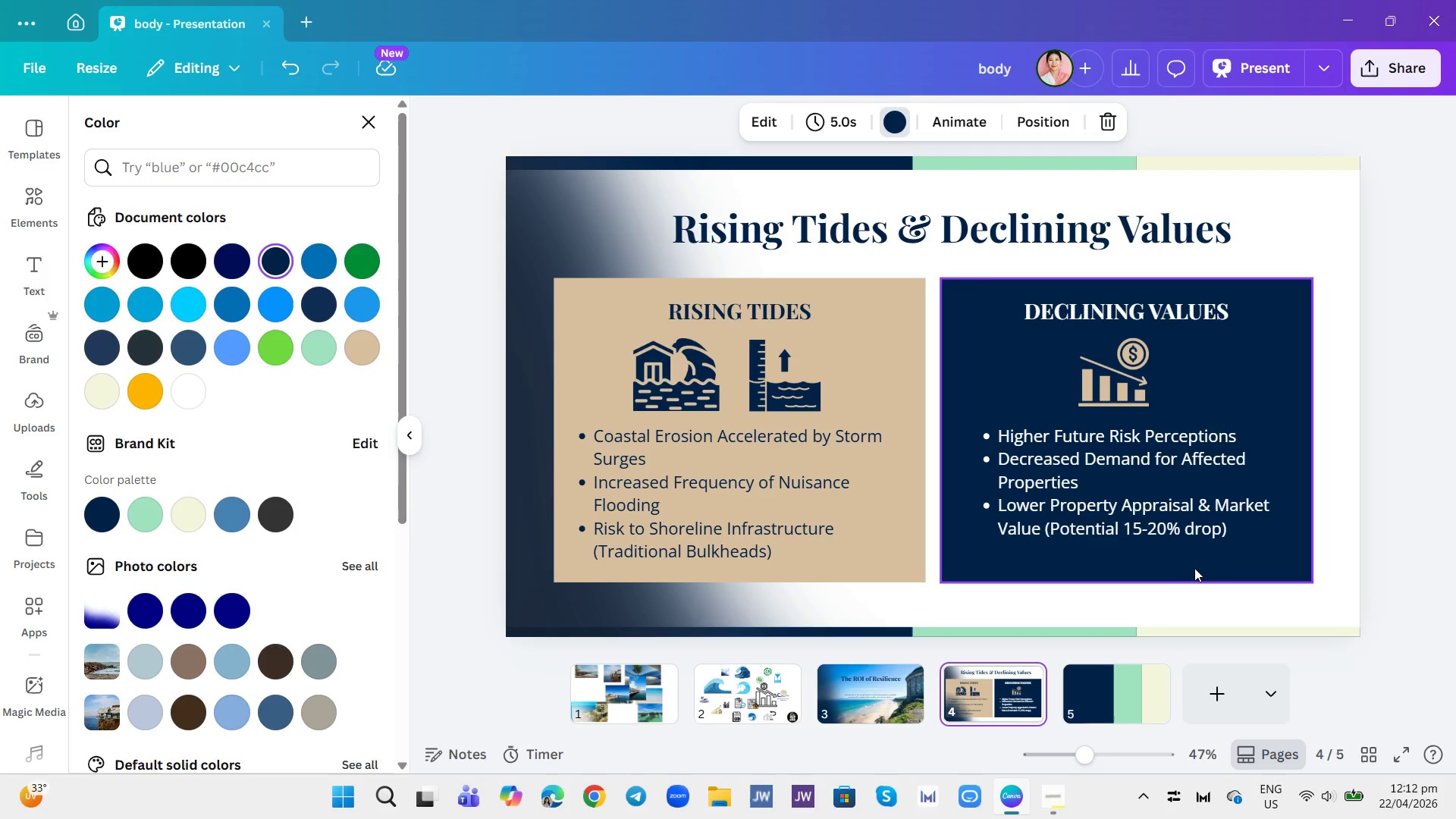 
wait(7.31)
 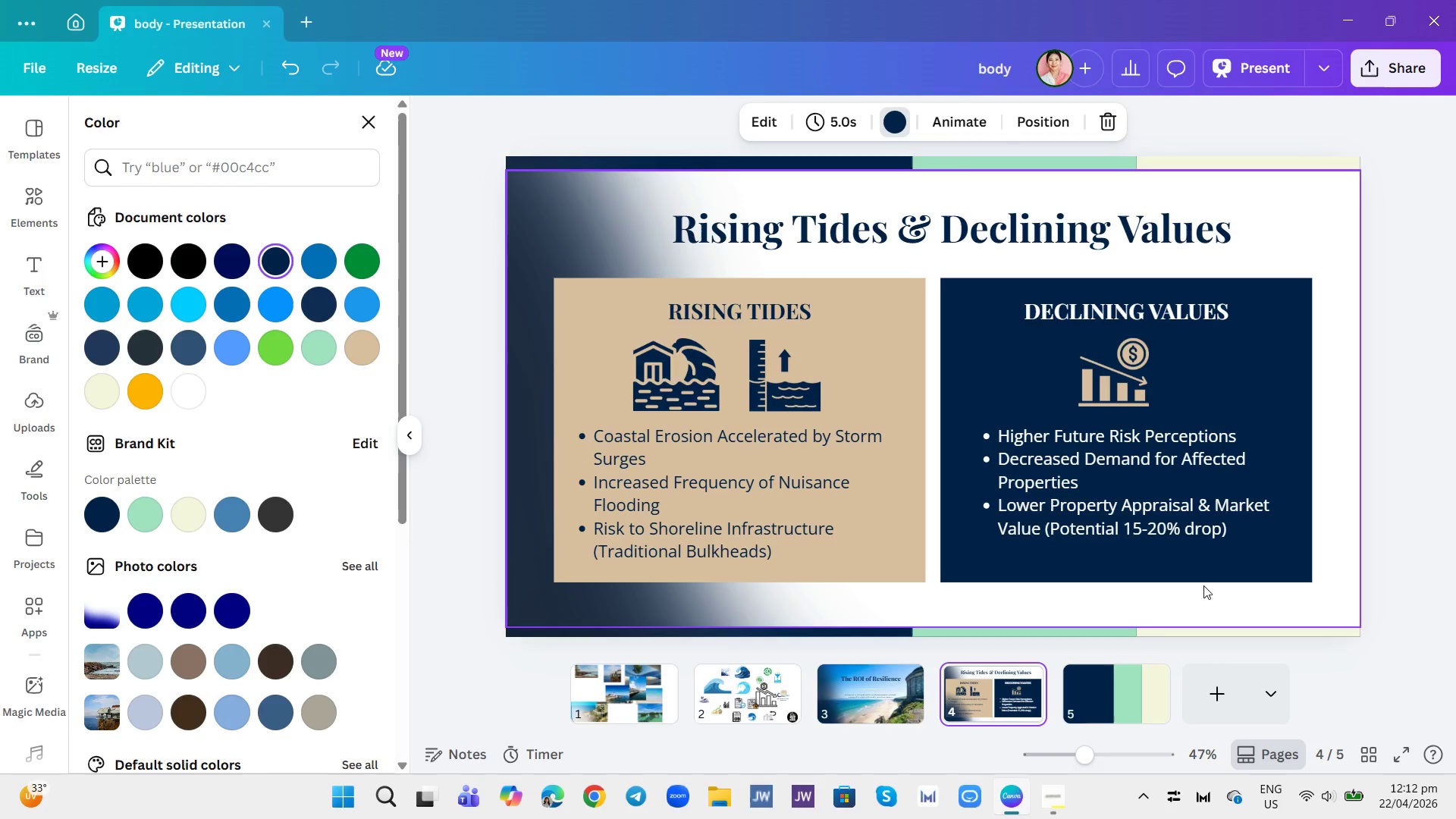 
left_click([41, 275])
 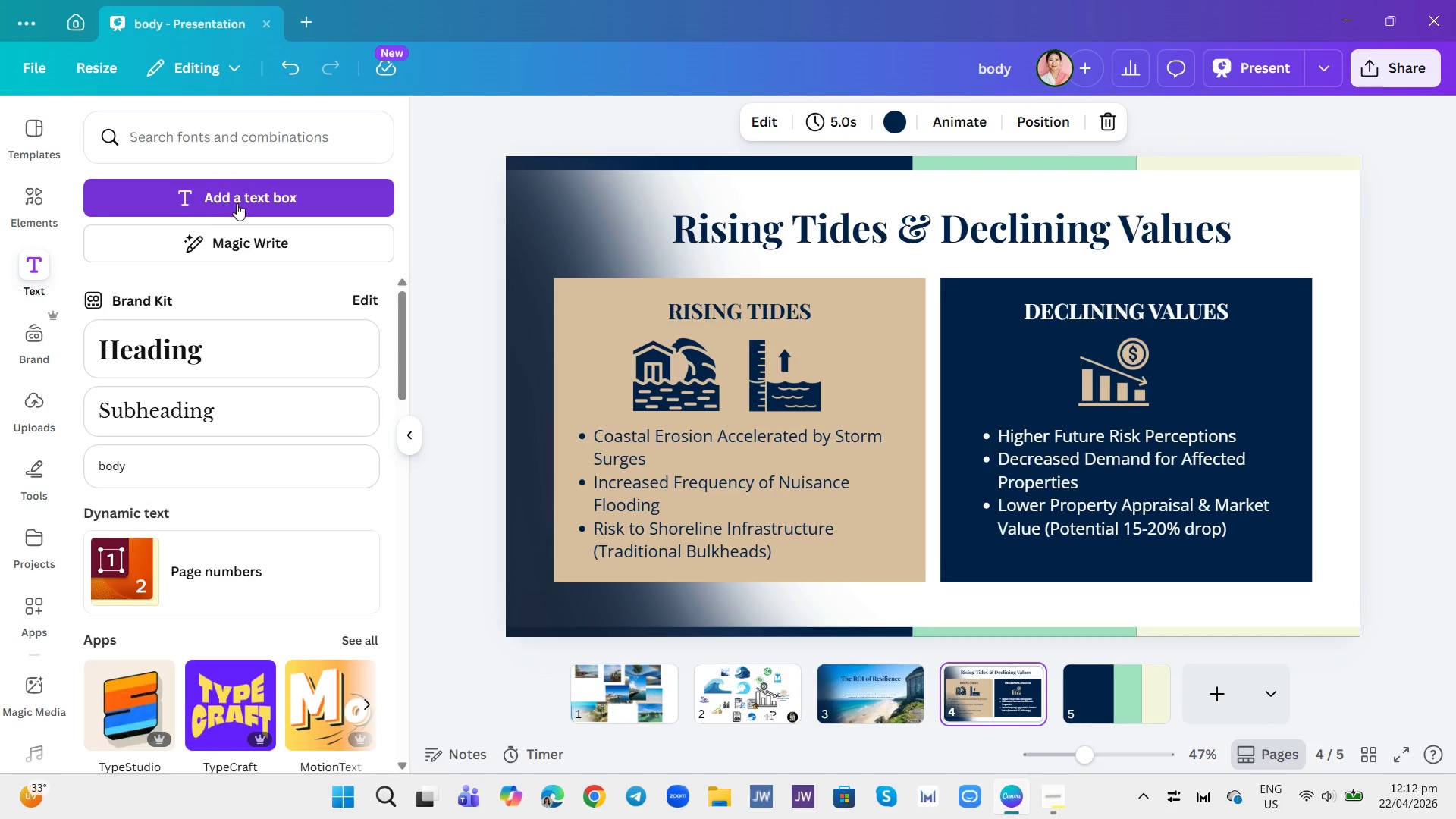 
left_click([275, 344])
 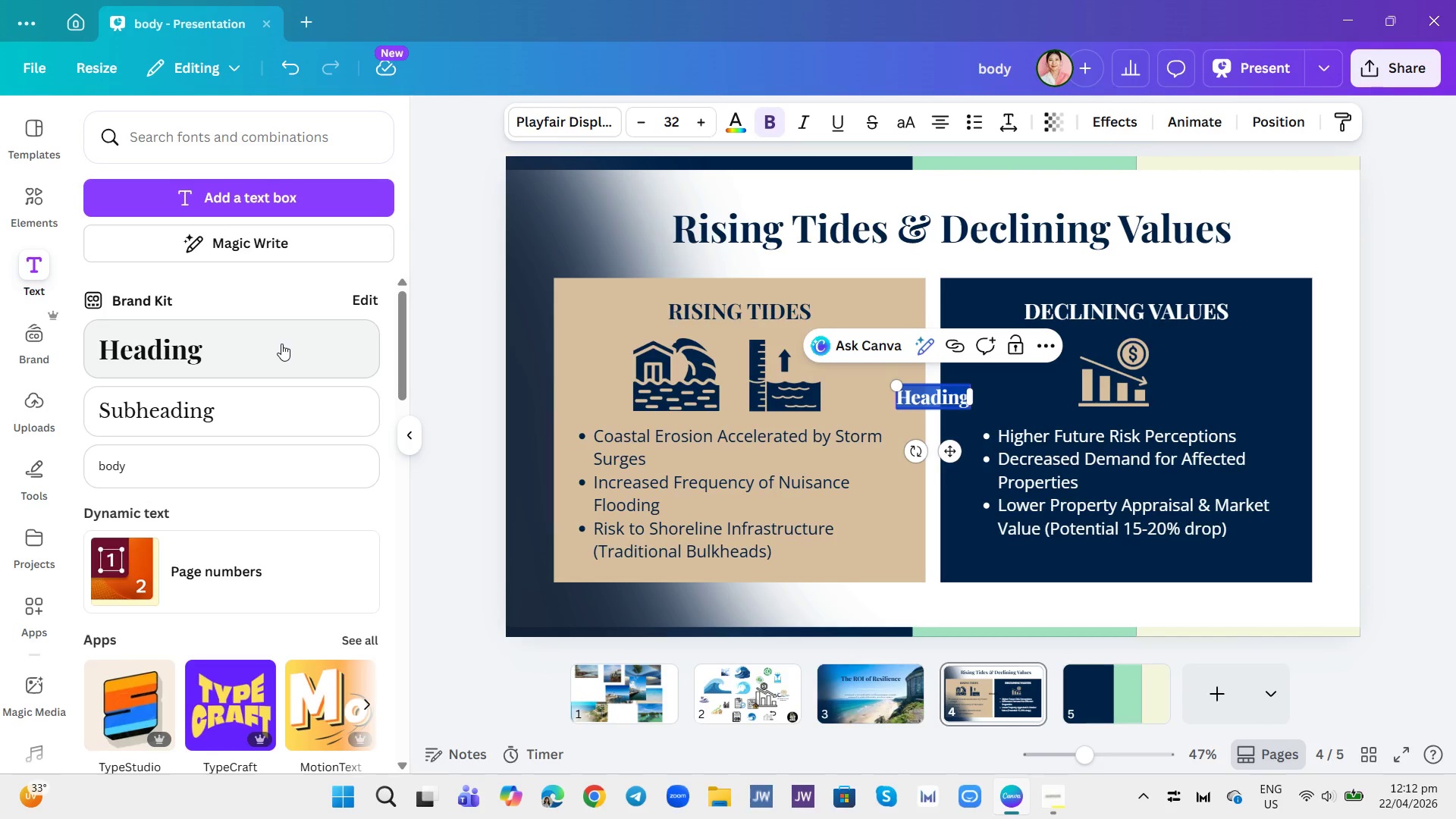 
type(The Intersectiona of cl)
key(Backspace)
key(Backspace)
type(Climate Risk and Finanacial Value)
 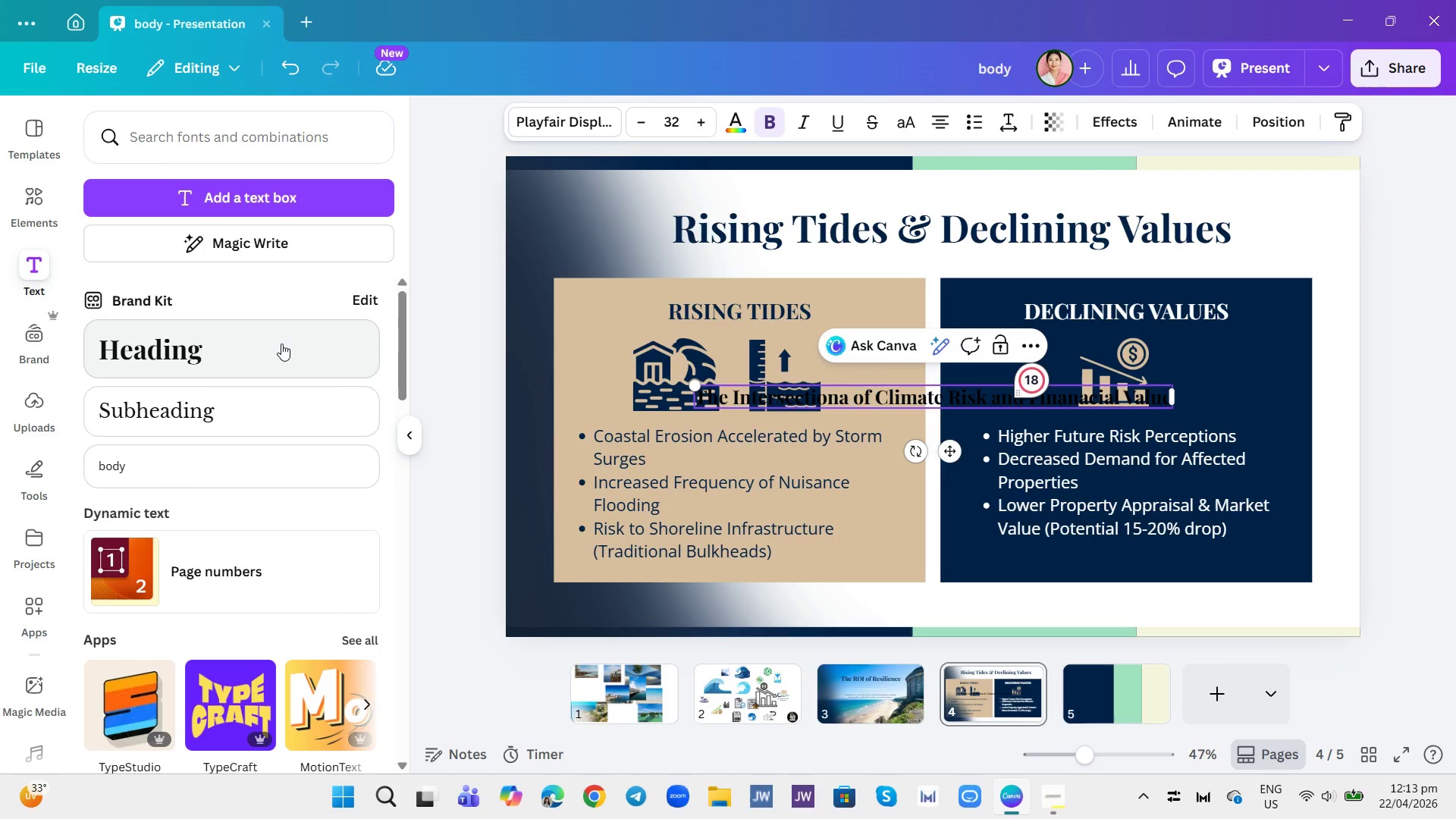 
key(Control+A)
 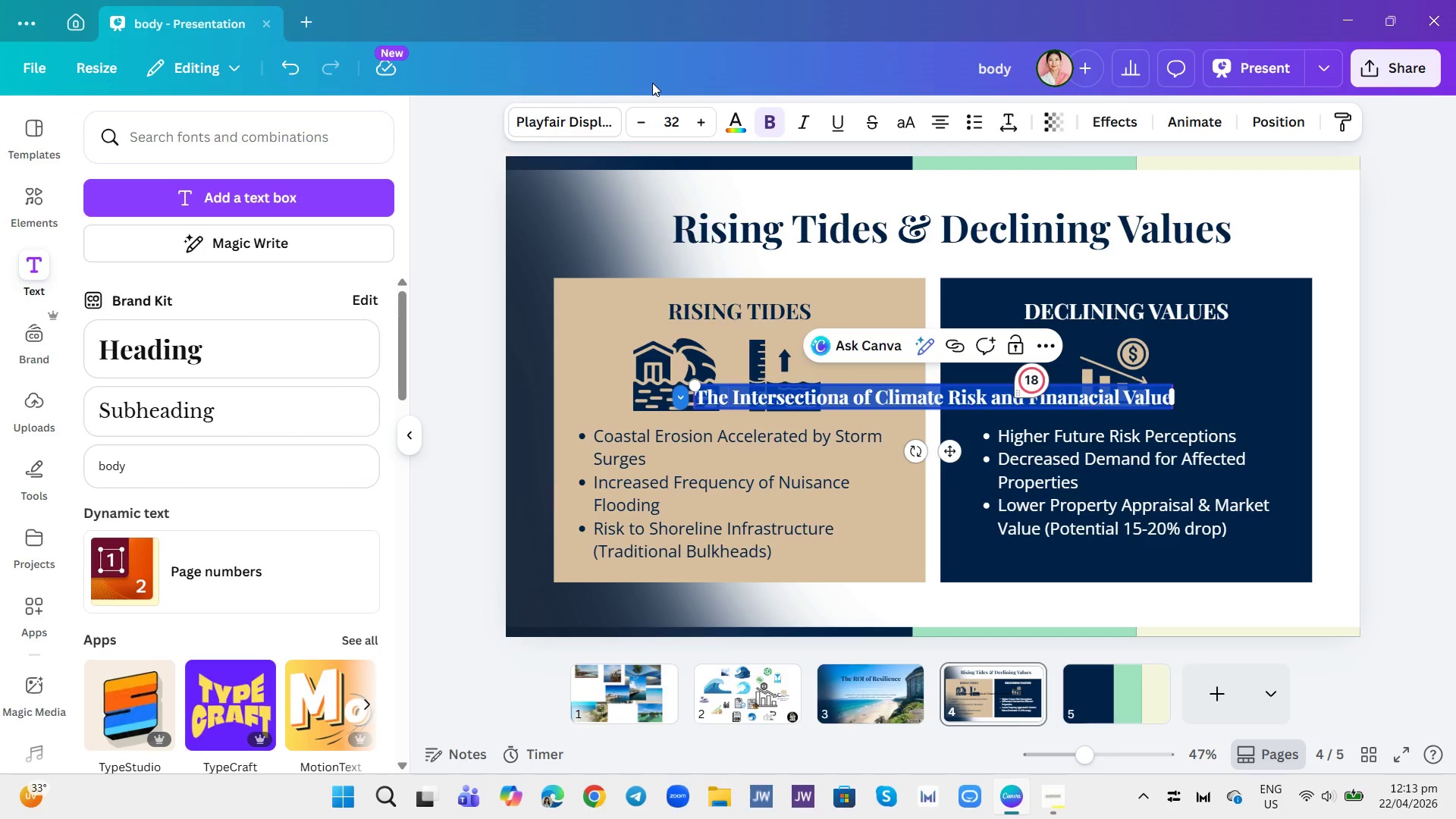 
wait(5.22)
 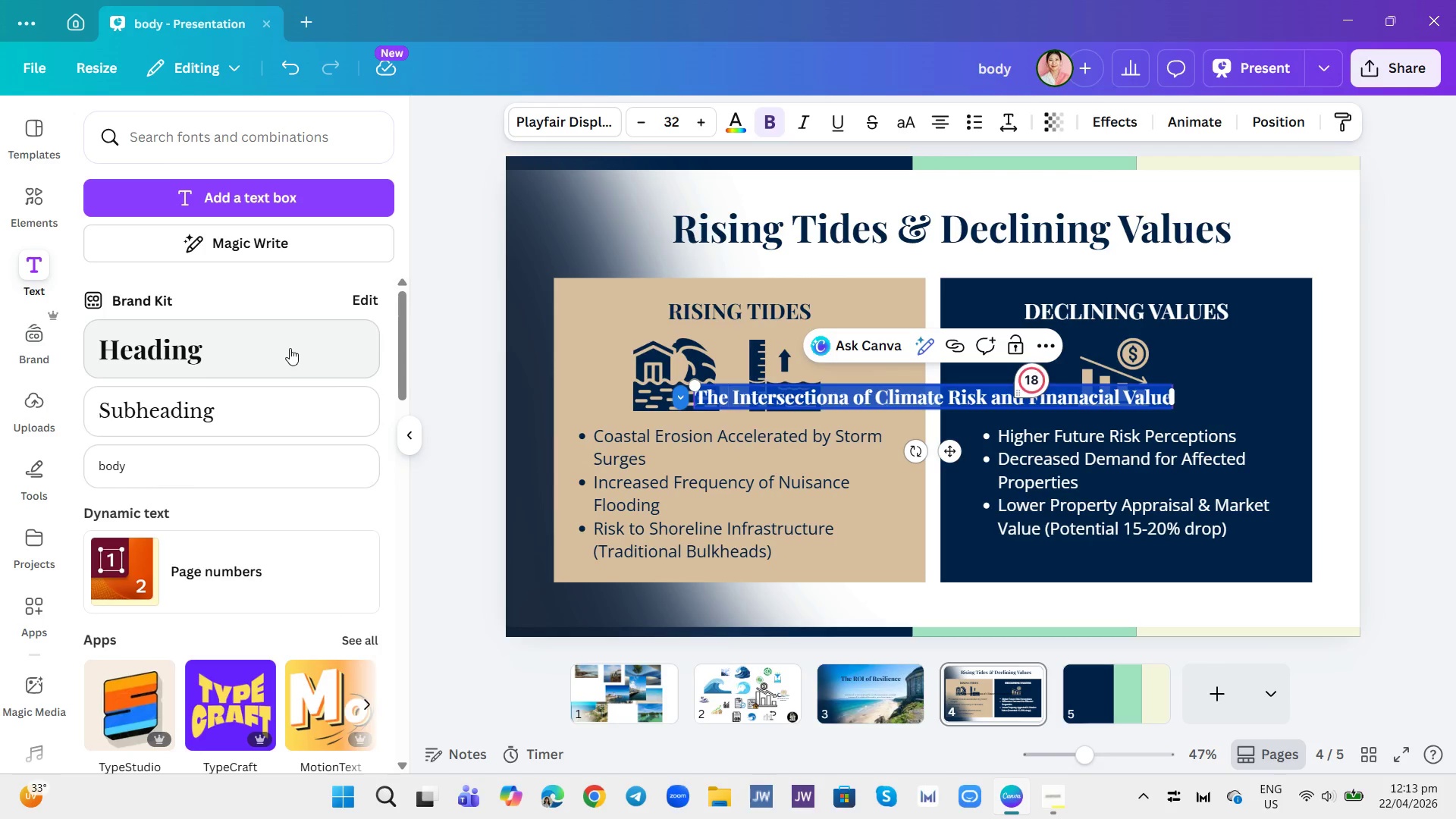 
left_click([732, 121])
 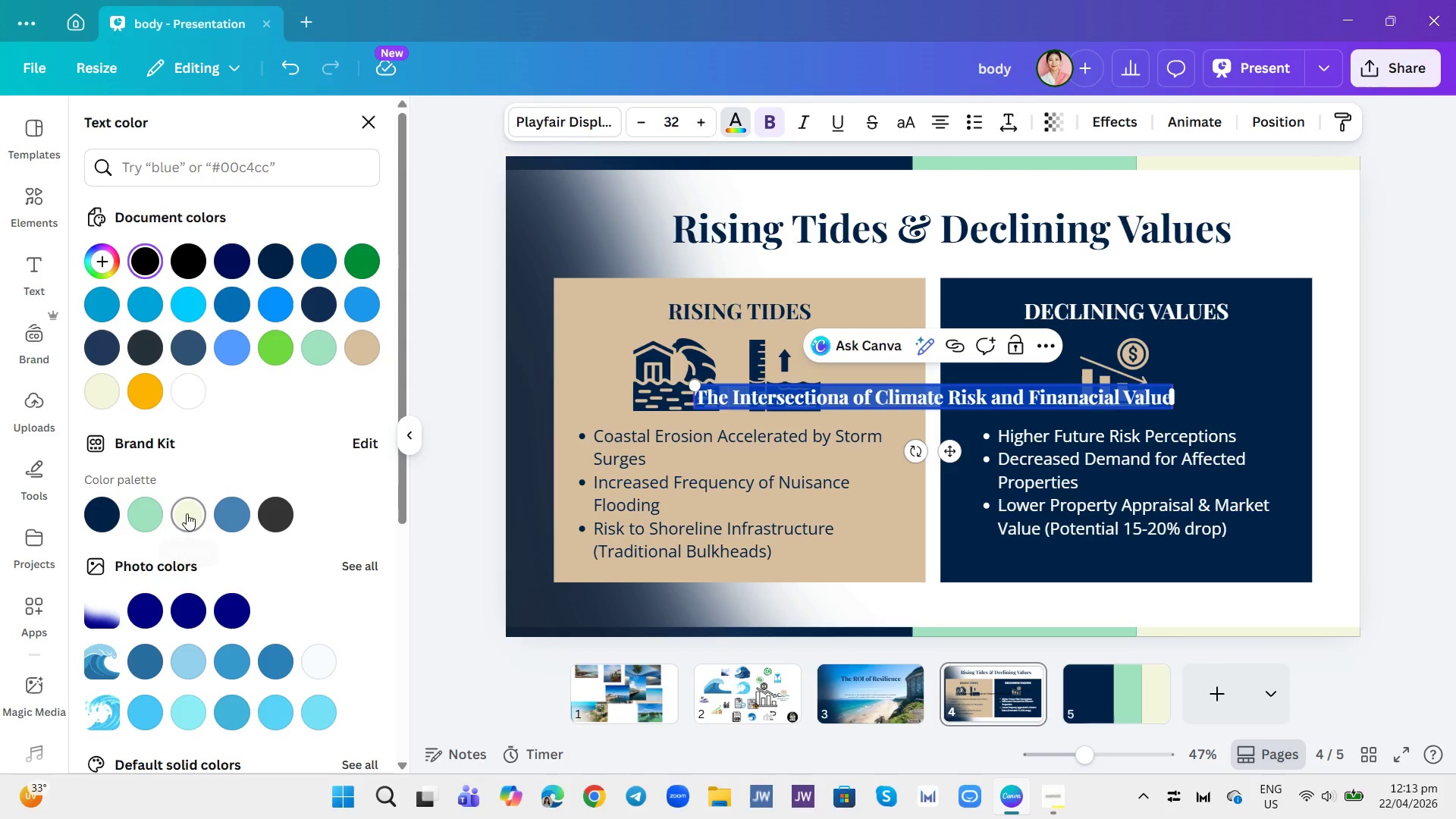 
left_click([187, 388])
 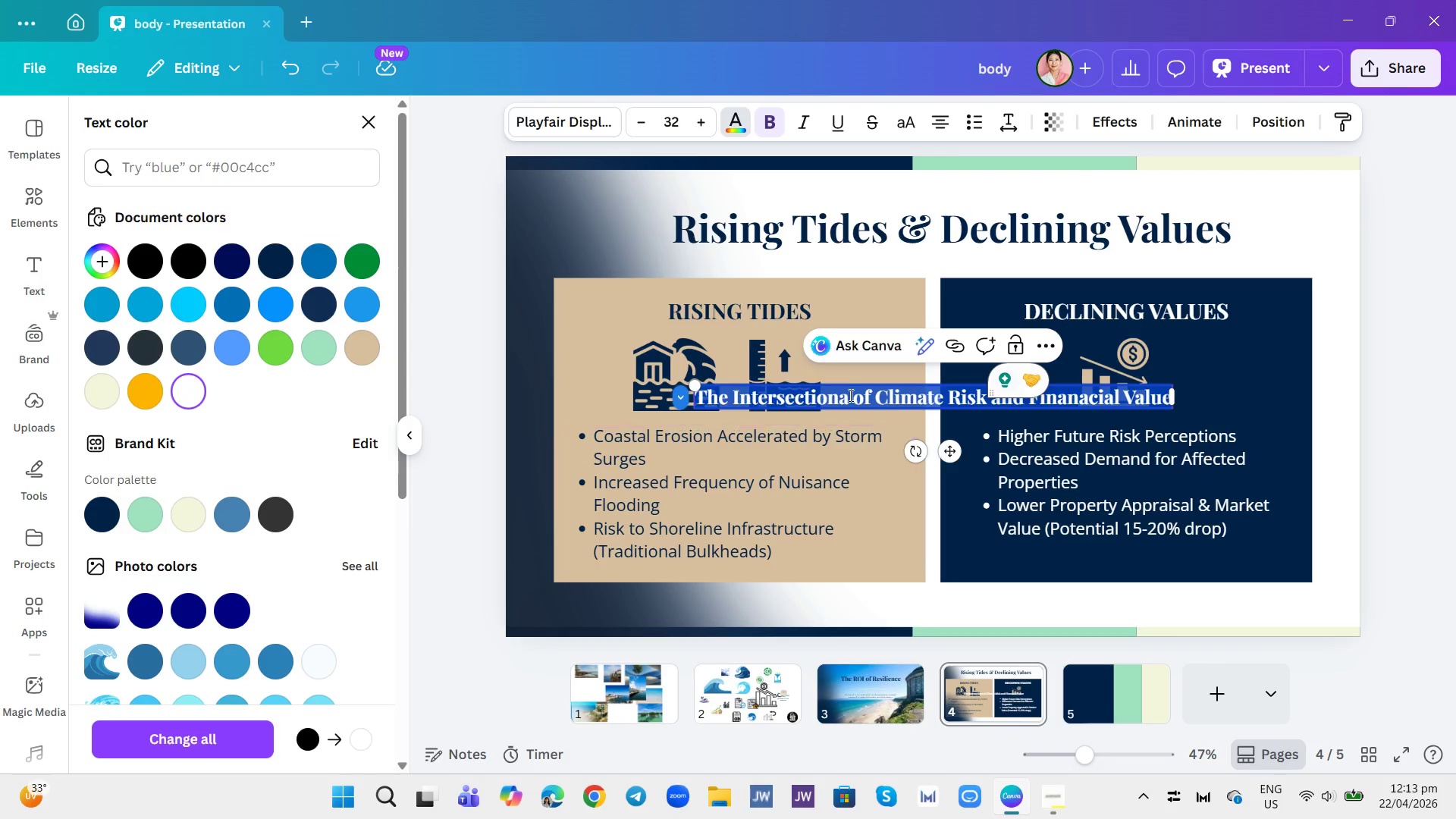 
left_click([850, 397])
 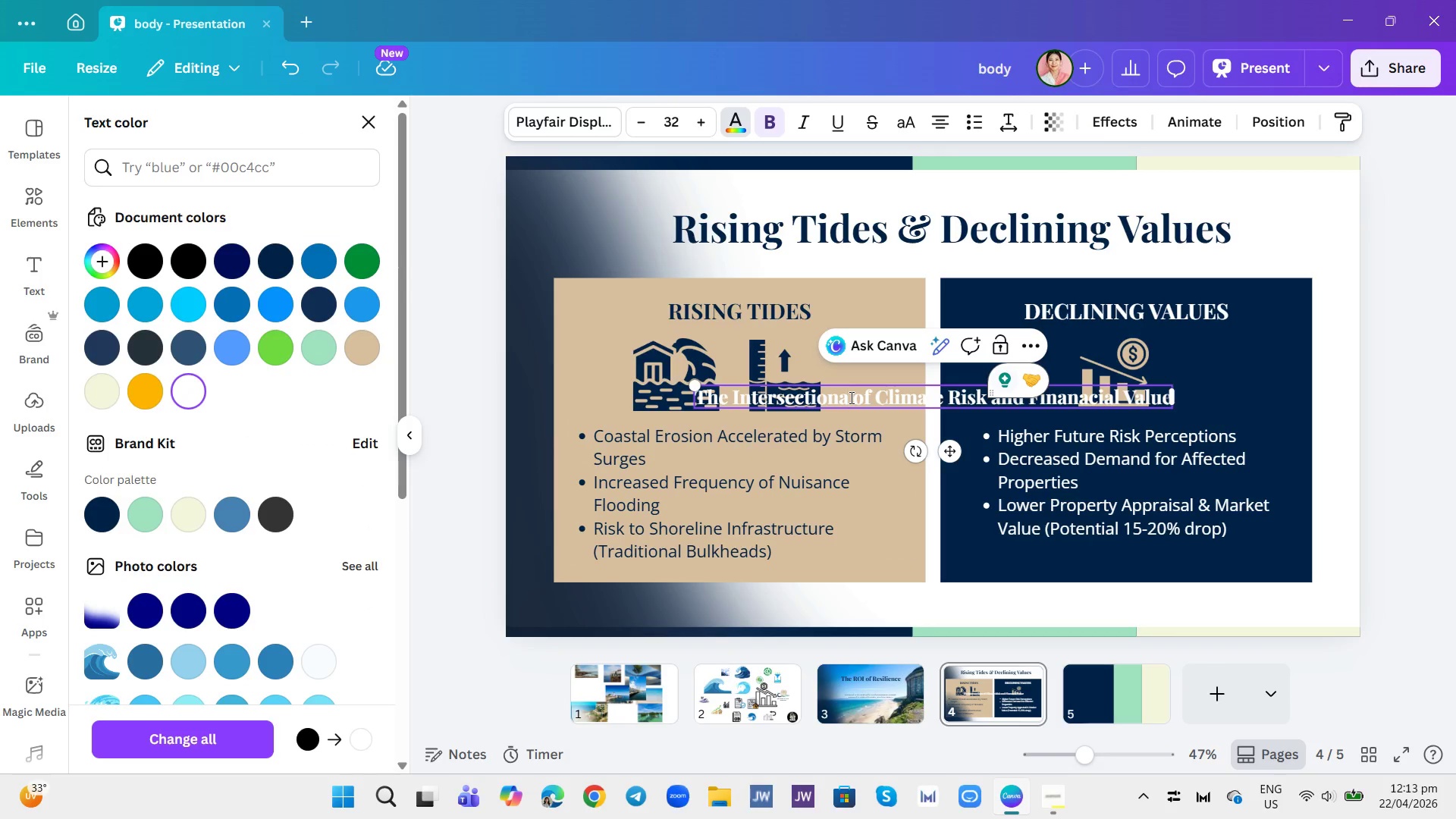 
key(Backspace)
 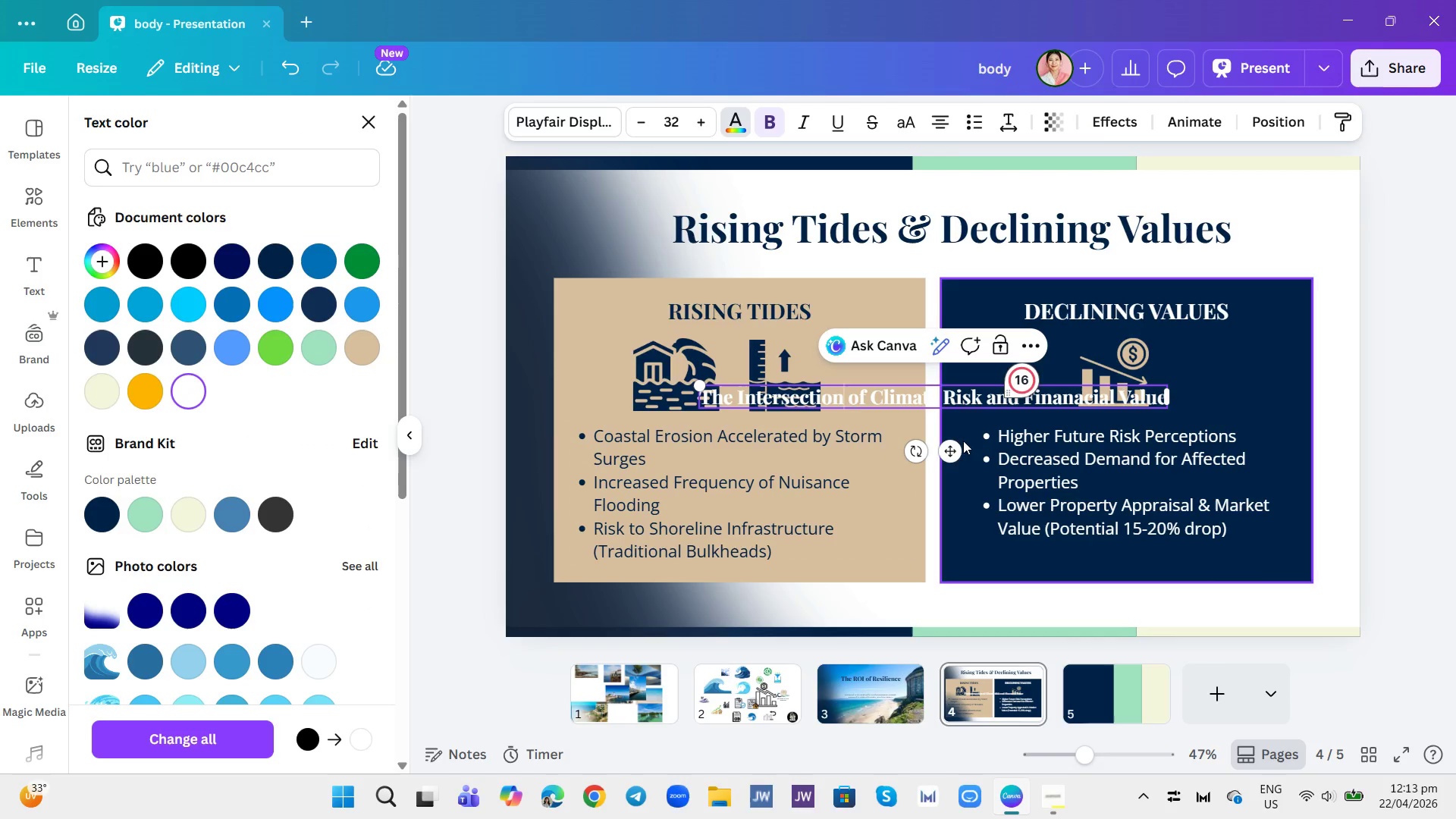 
left_click_drag(start_coordinate=[950, 453], to_coordinate=[930, 658])
 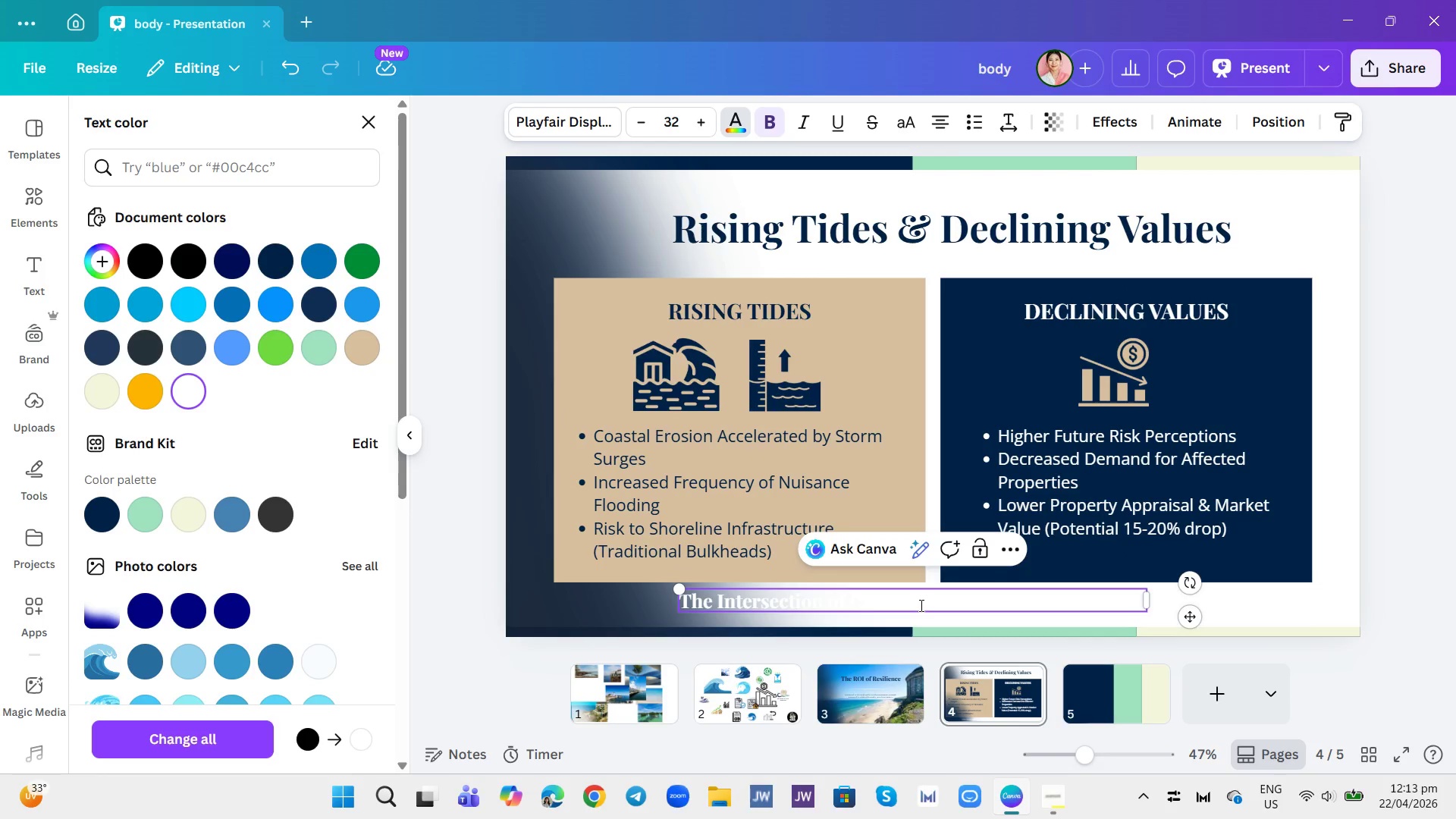 
wait(8.8)
 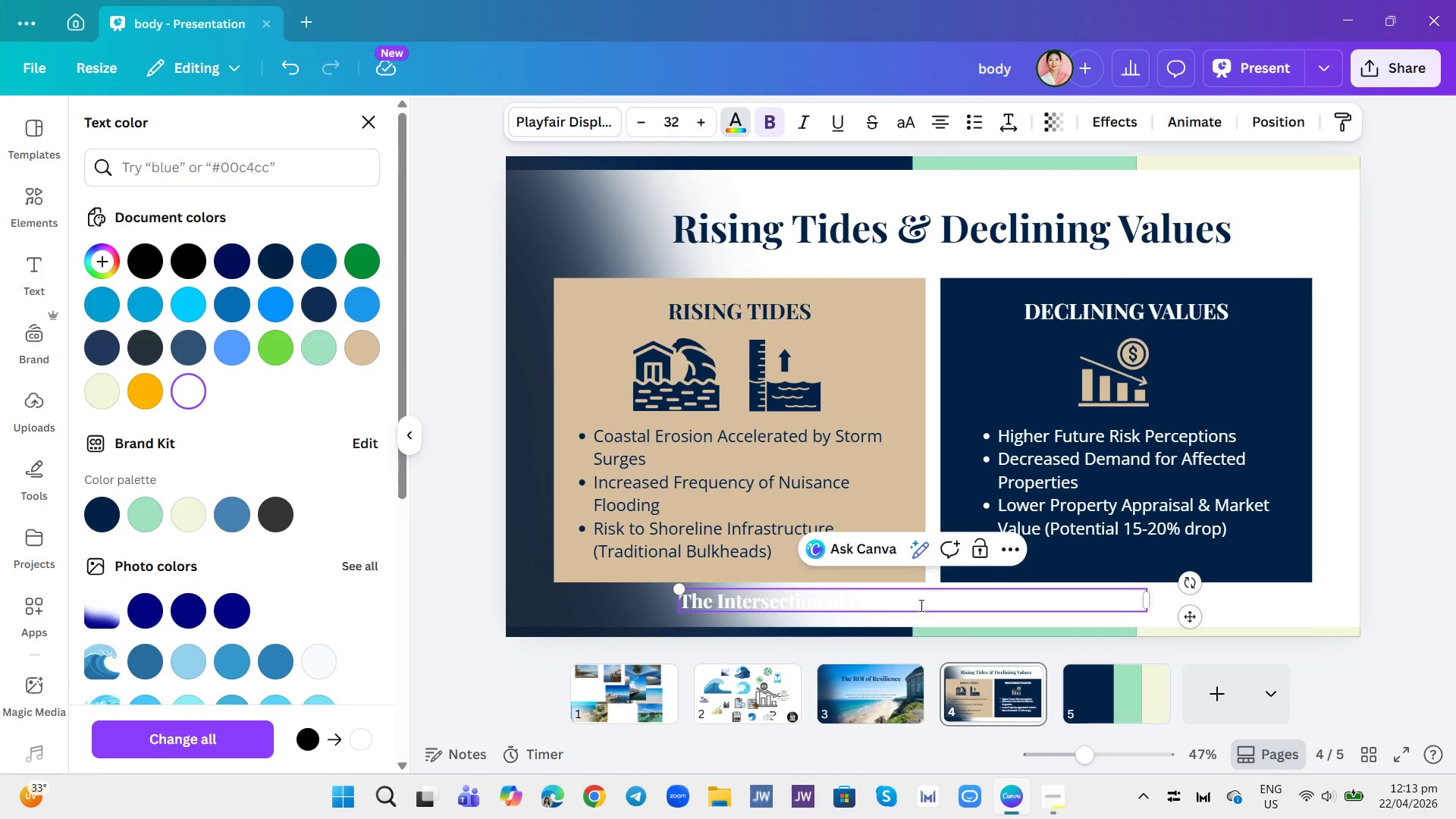 
left_click([31, 193])
 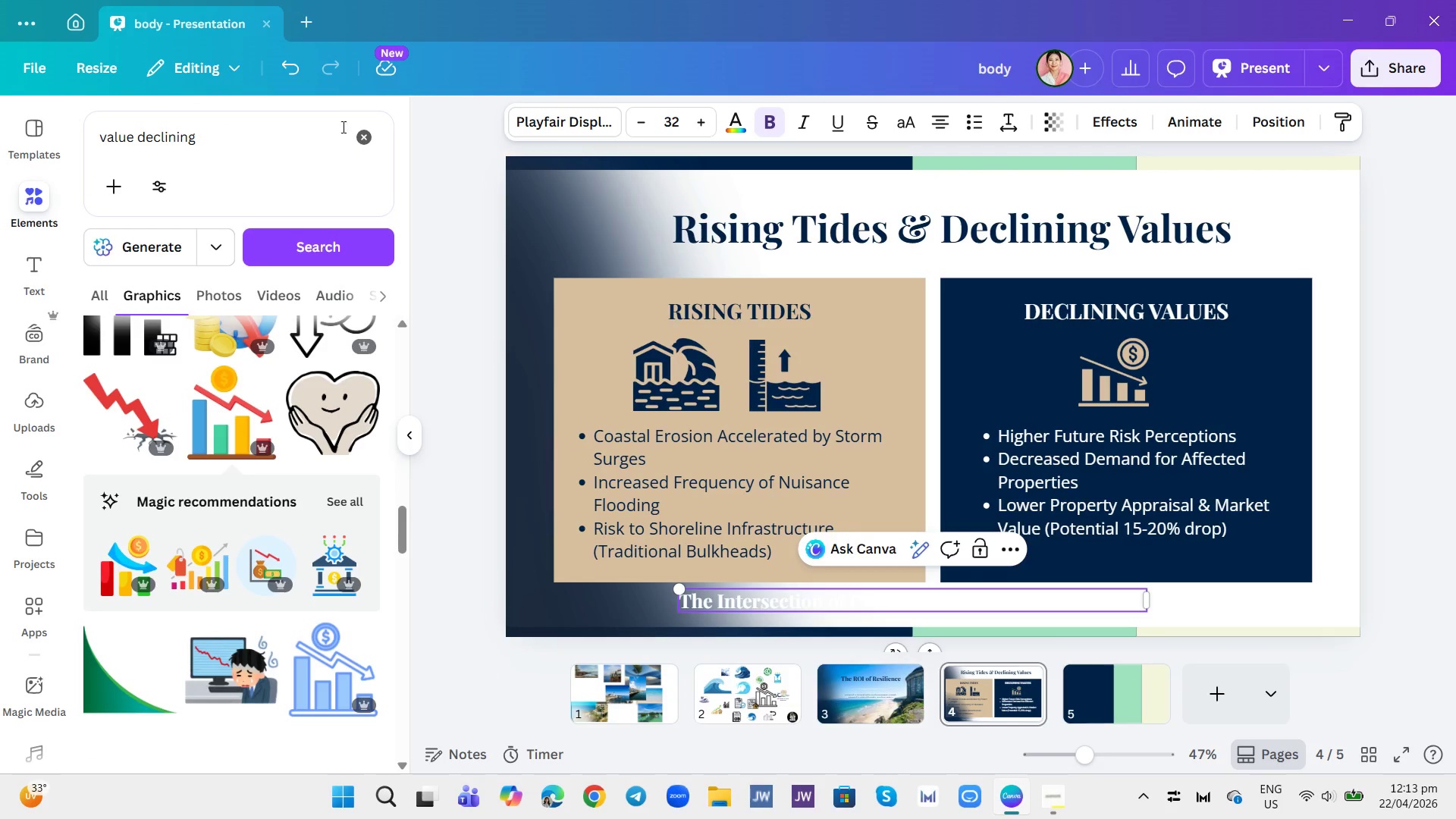 
left_click([365, 144])
 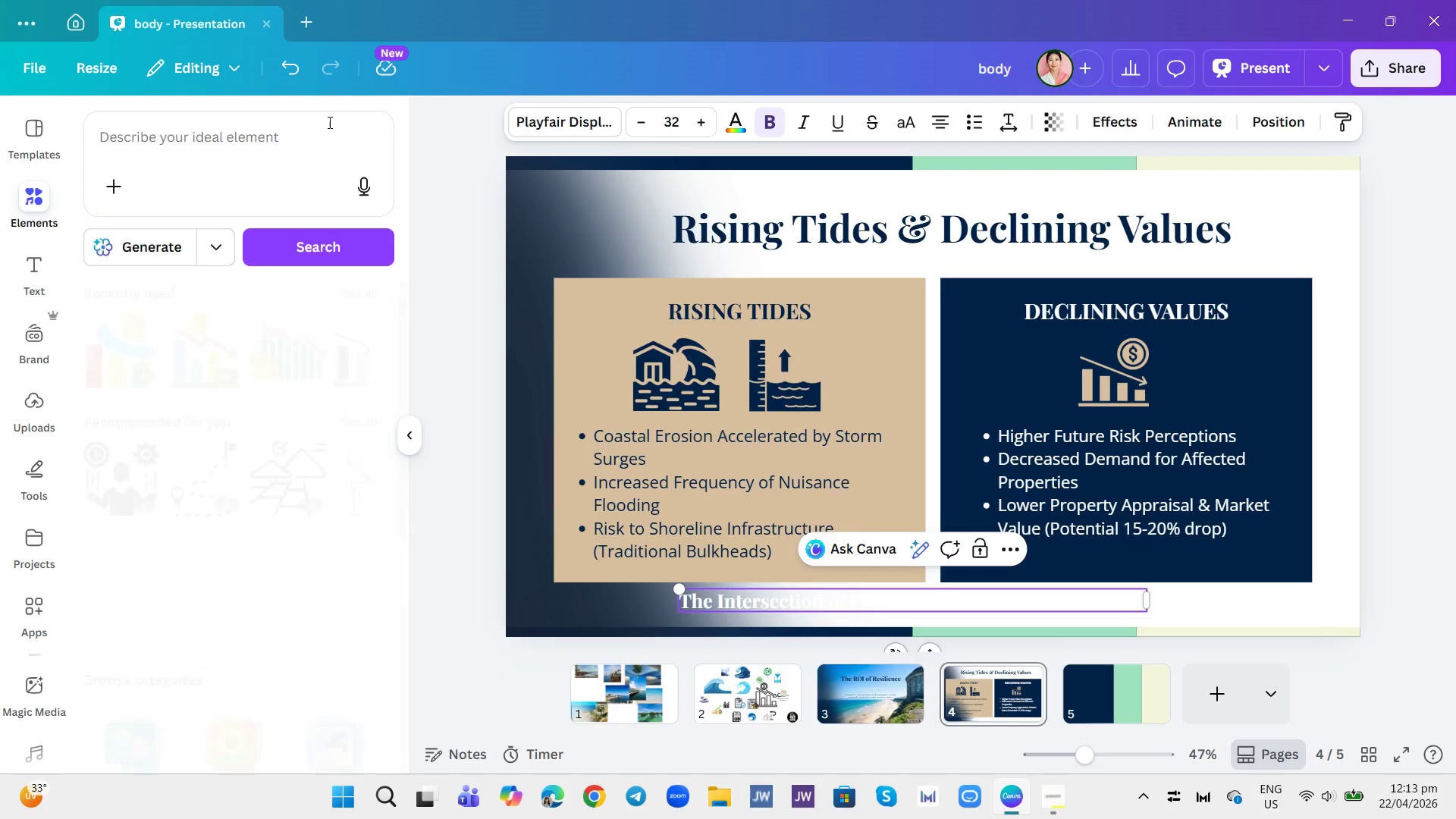 
left_click([328, 122])
 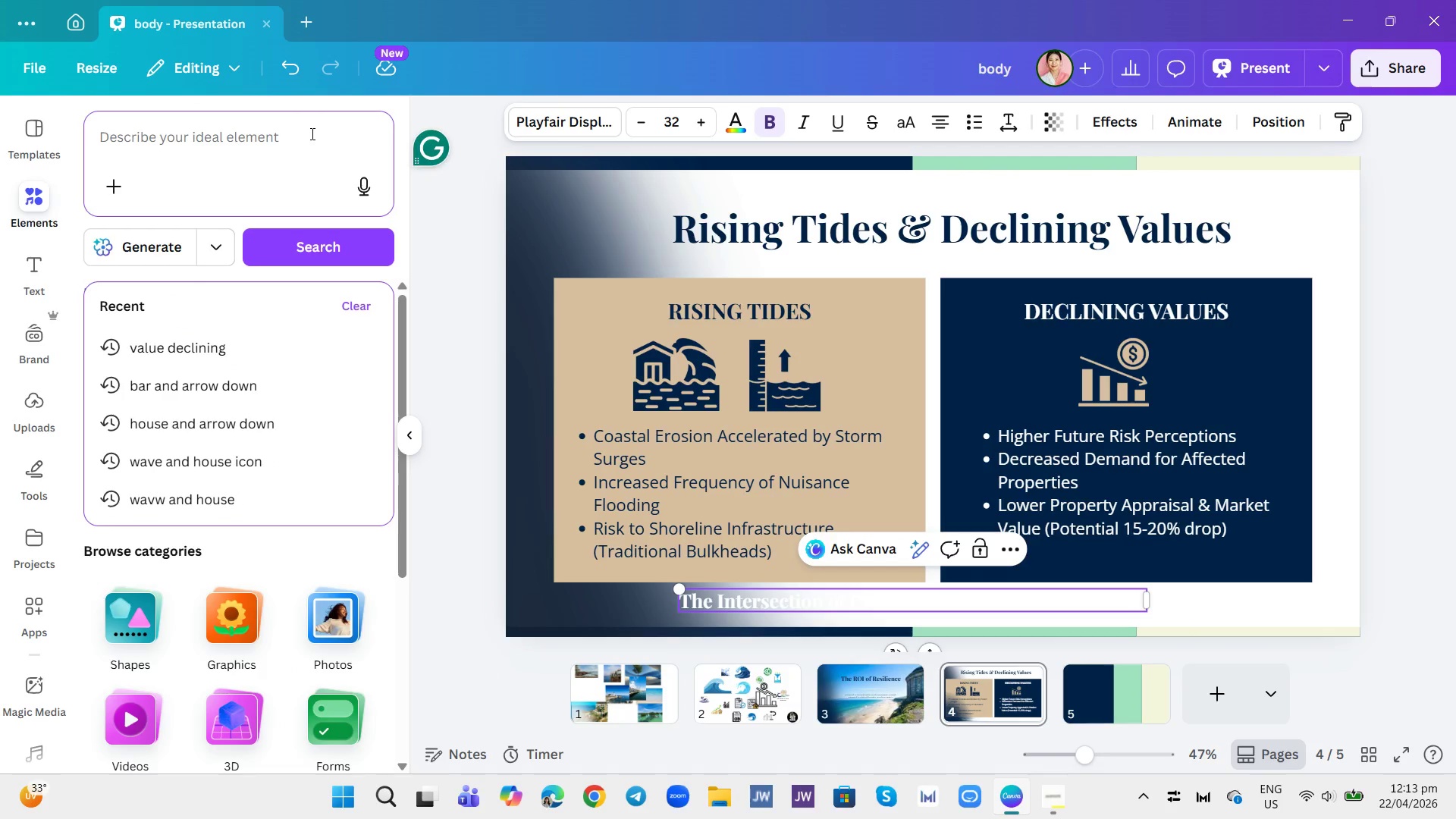 
type(gradient beige)
 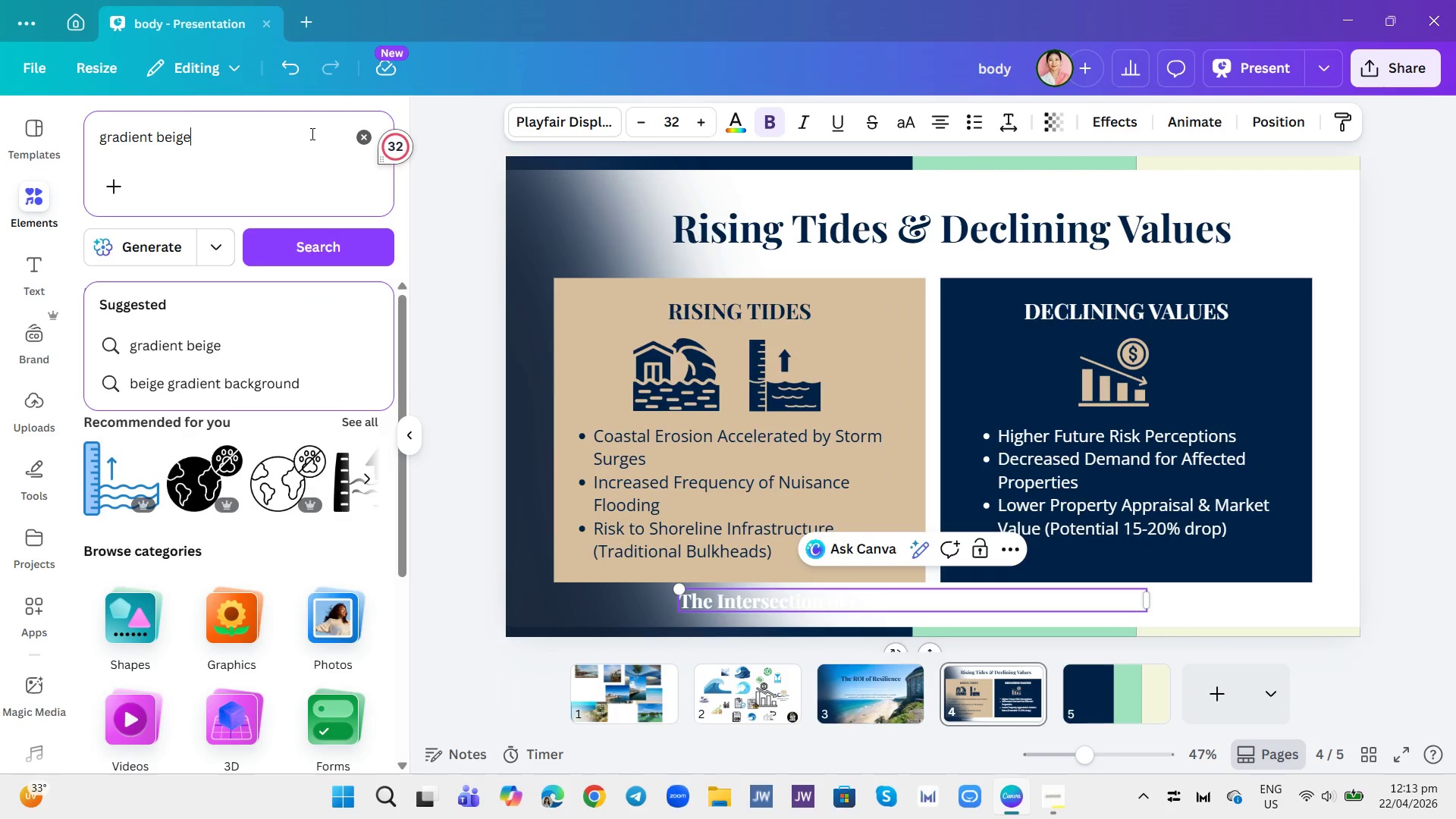 
key(Enter)
 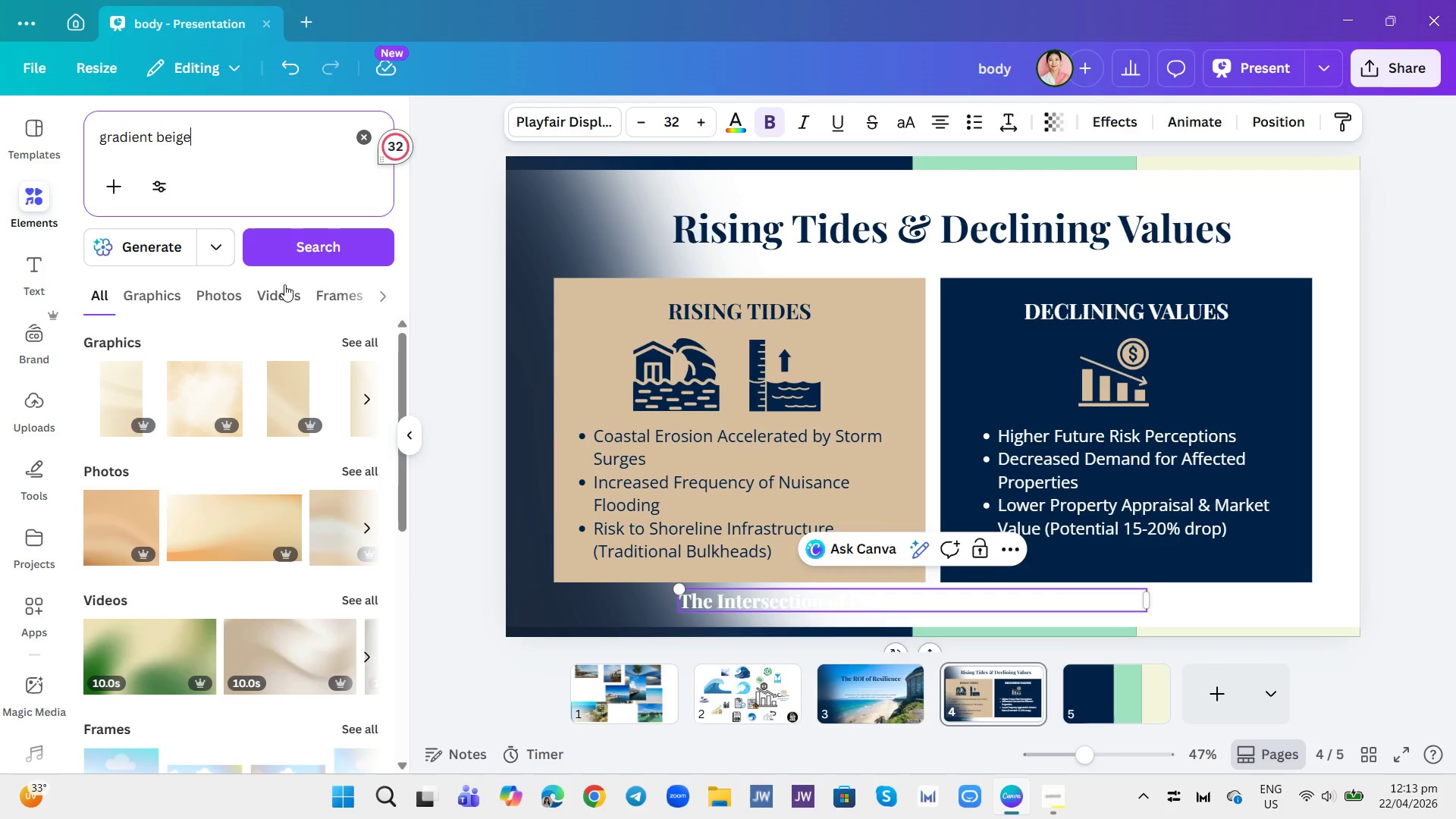 
left_click([164, 297])
 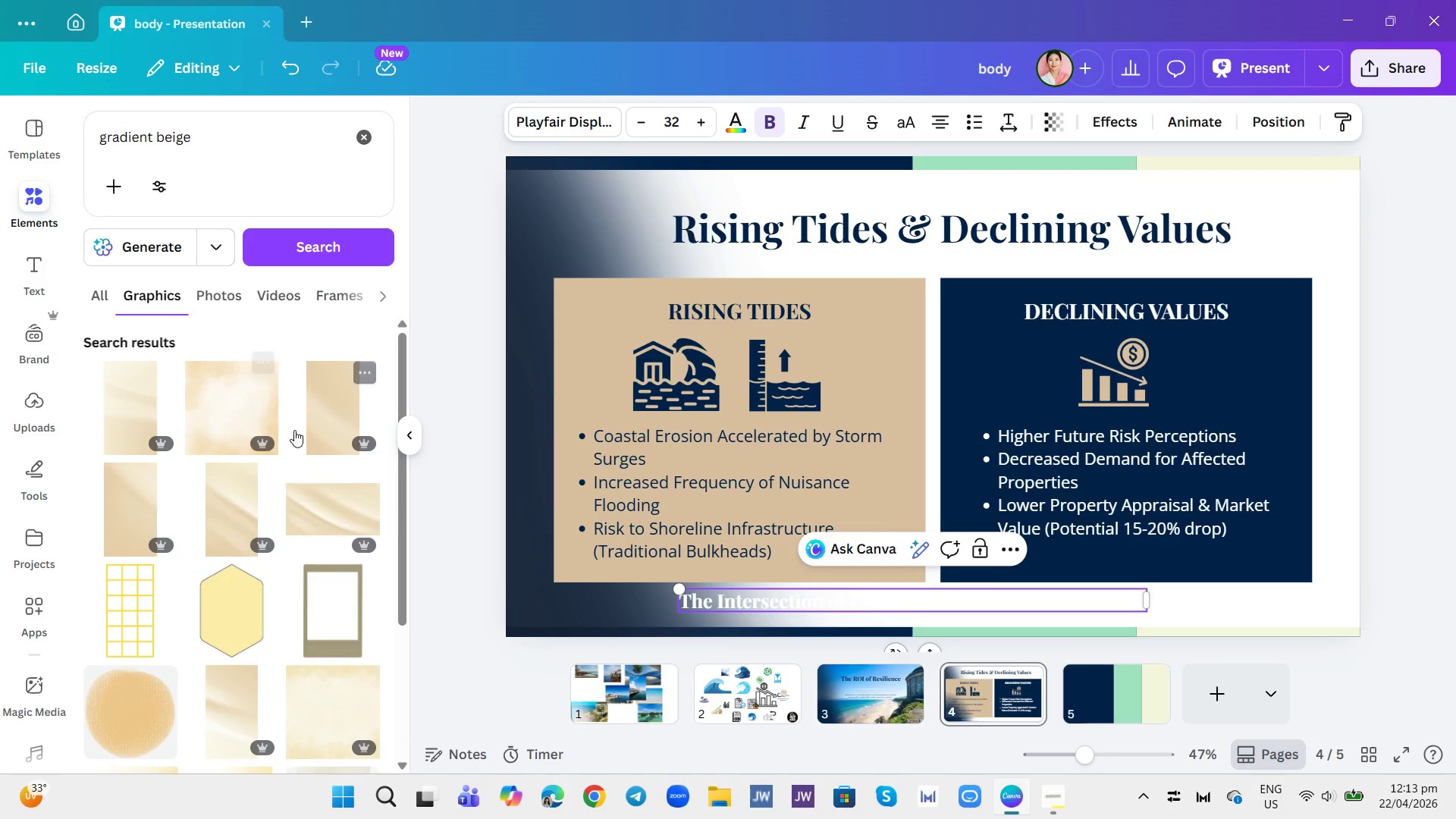 
scroll: coordinate [304, 454], scroll_direction: down, amount: 8.0
 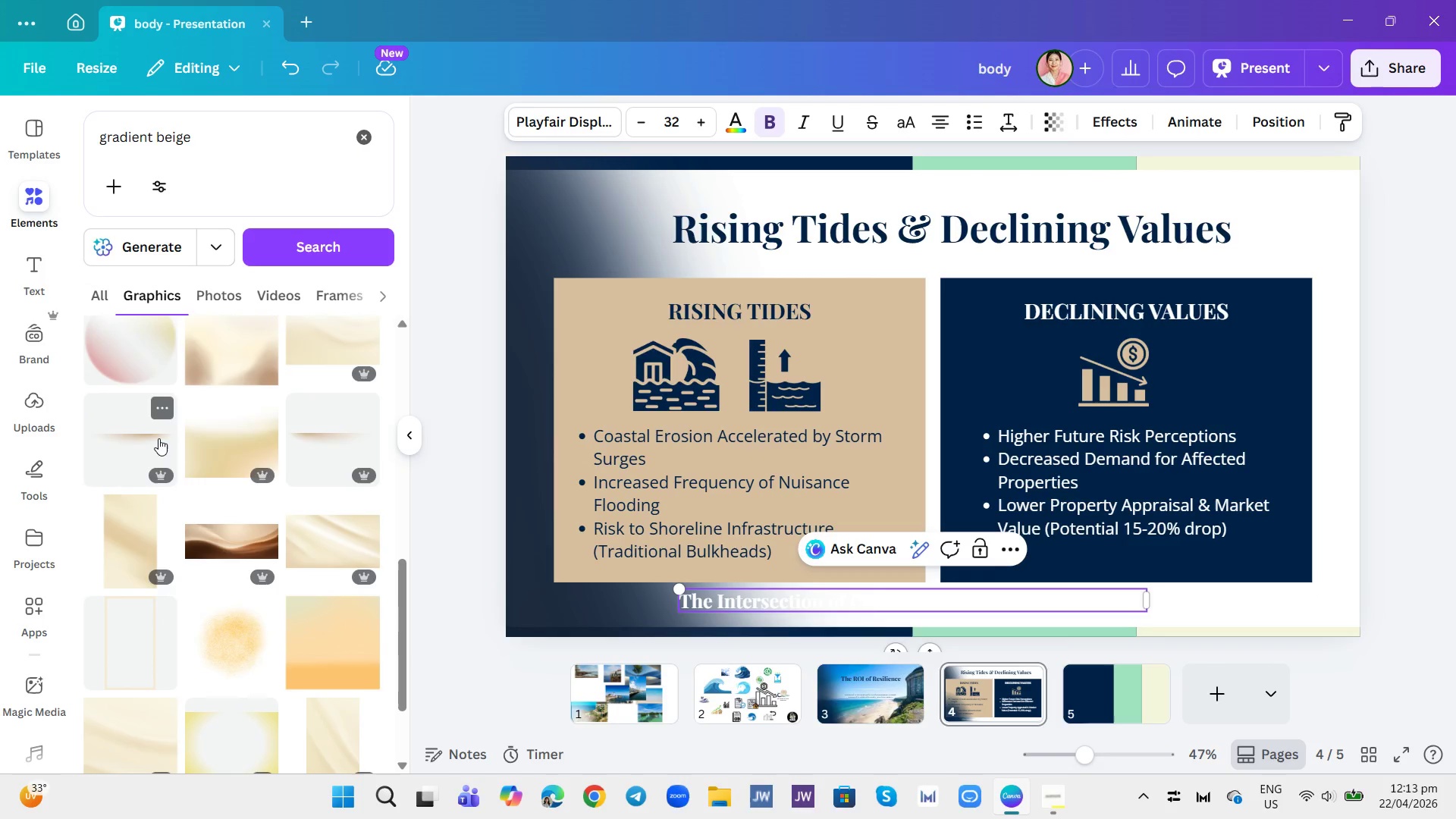 
left_click([320, 447])
 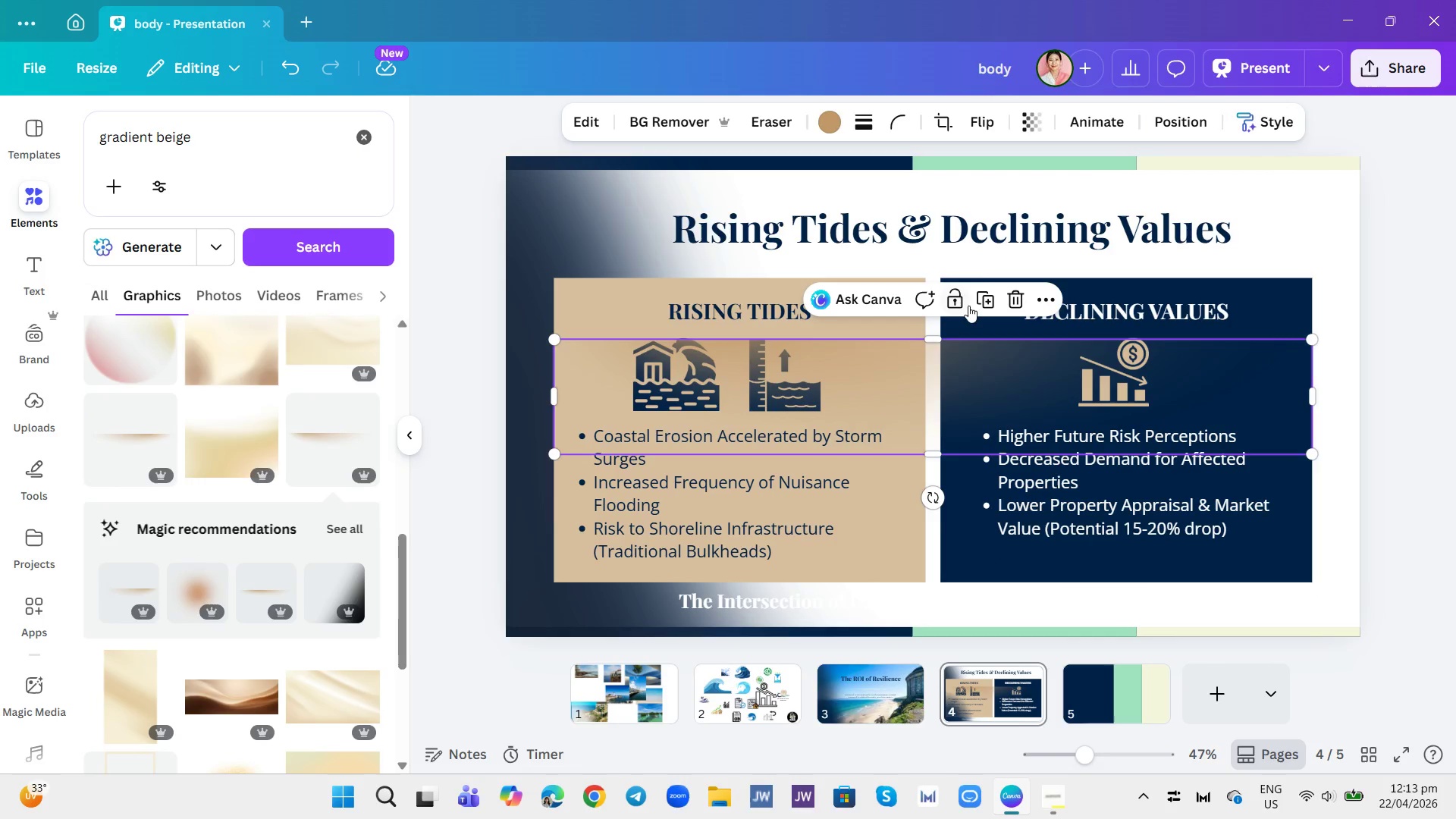 
left_click([984, 122])
 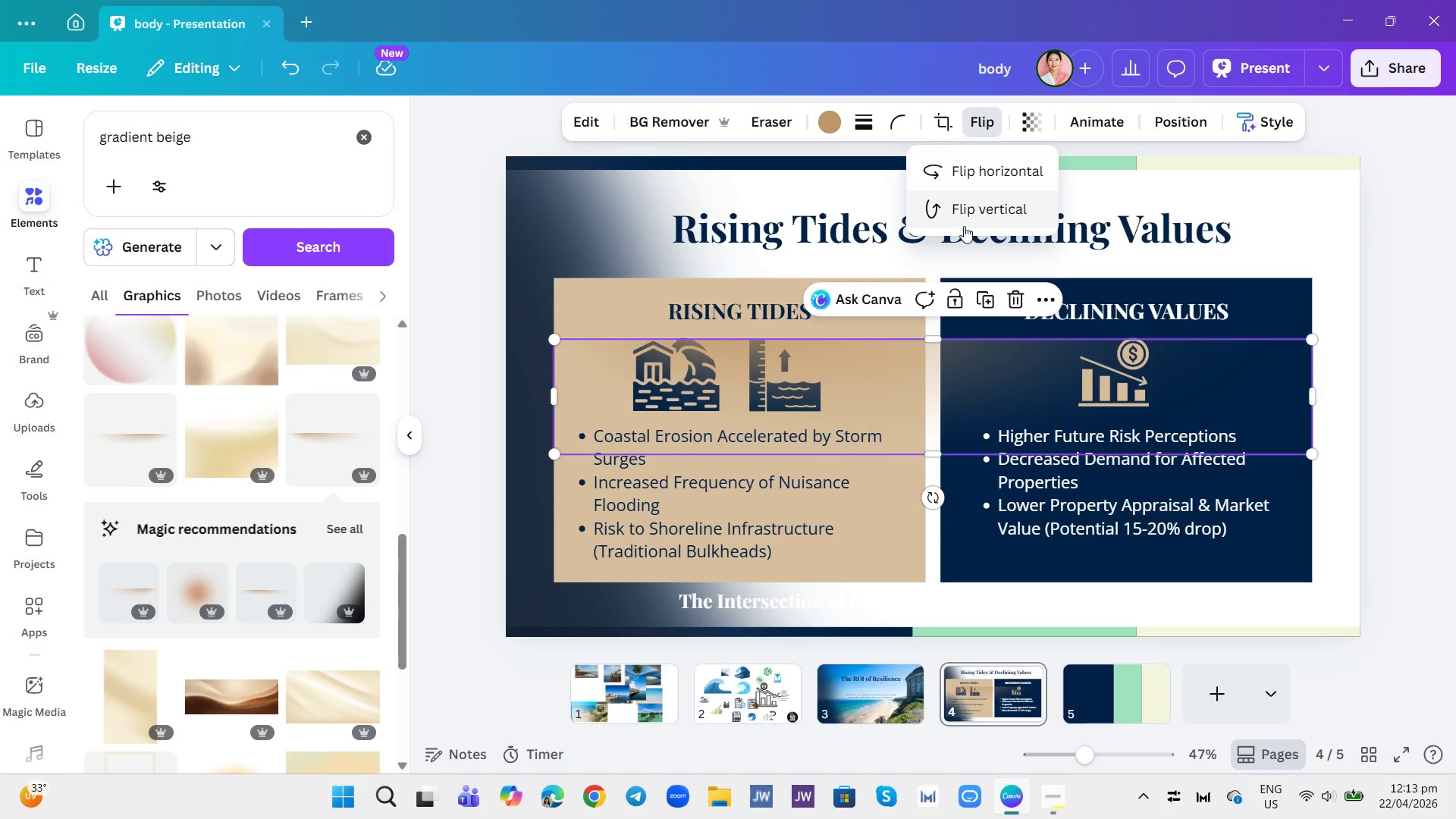 
left_click([962, 212])
 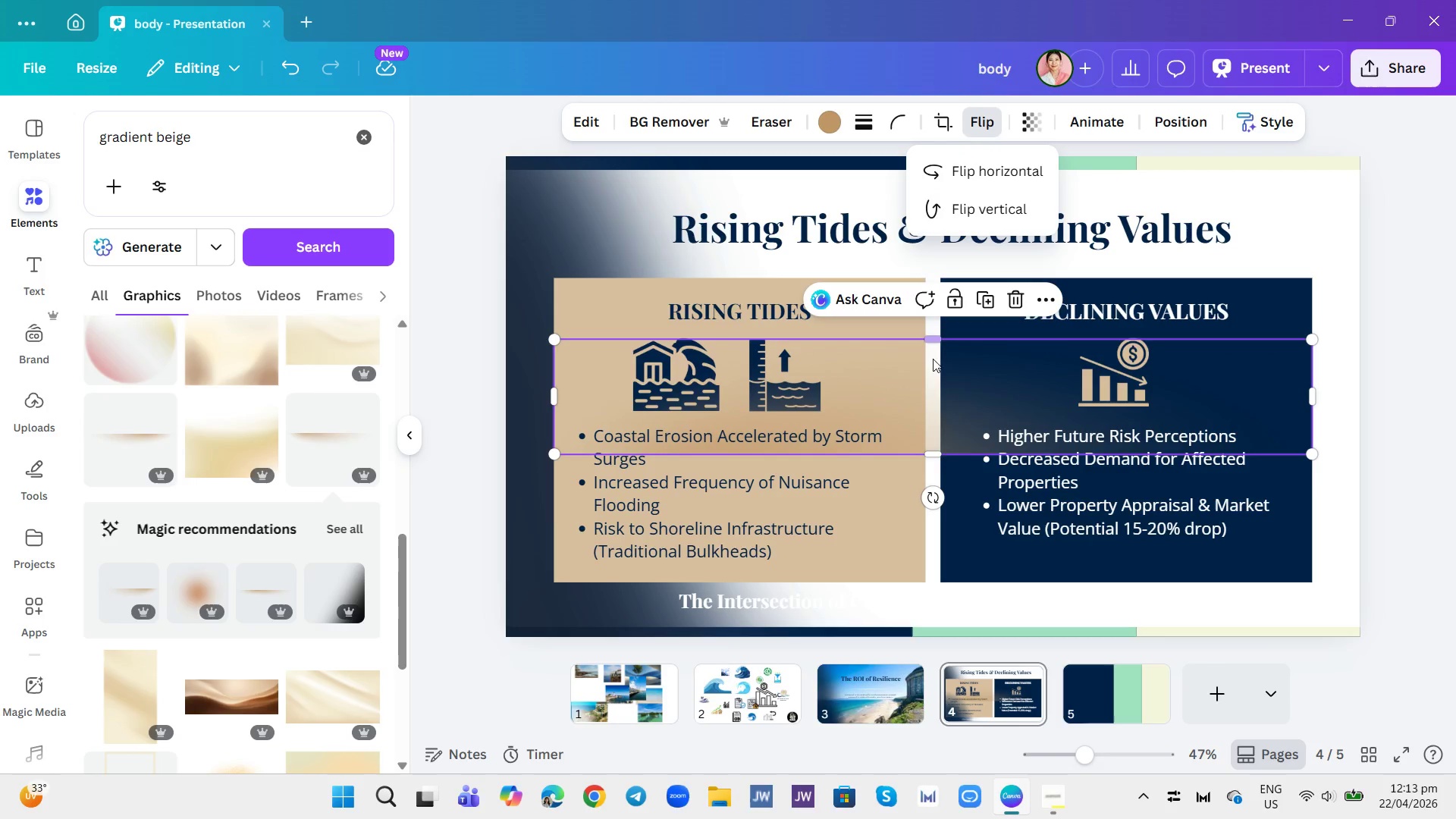 
left_click_drag(start_coordinate=[898, 413], to_coordinate=[929, 589])
 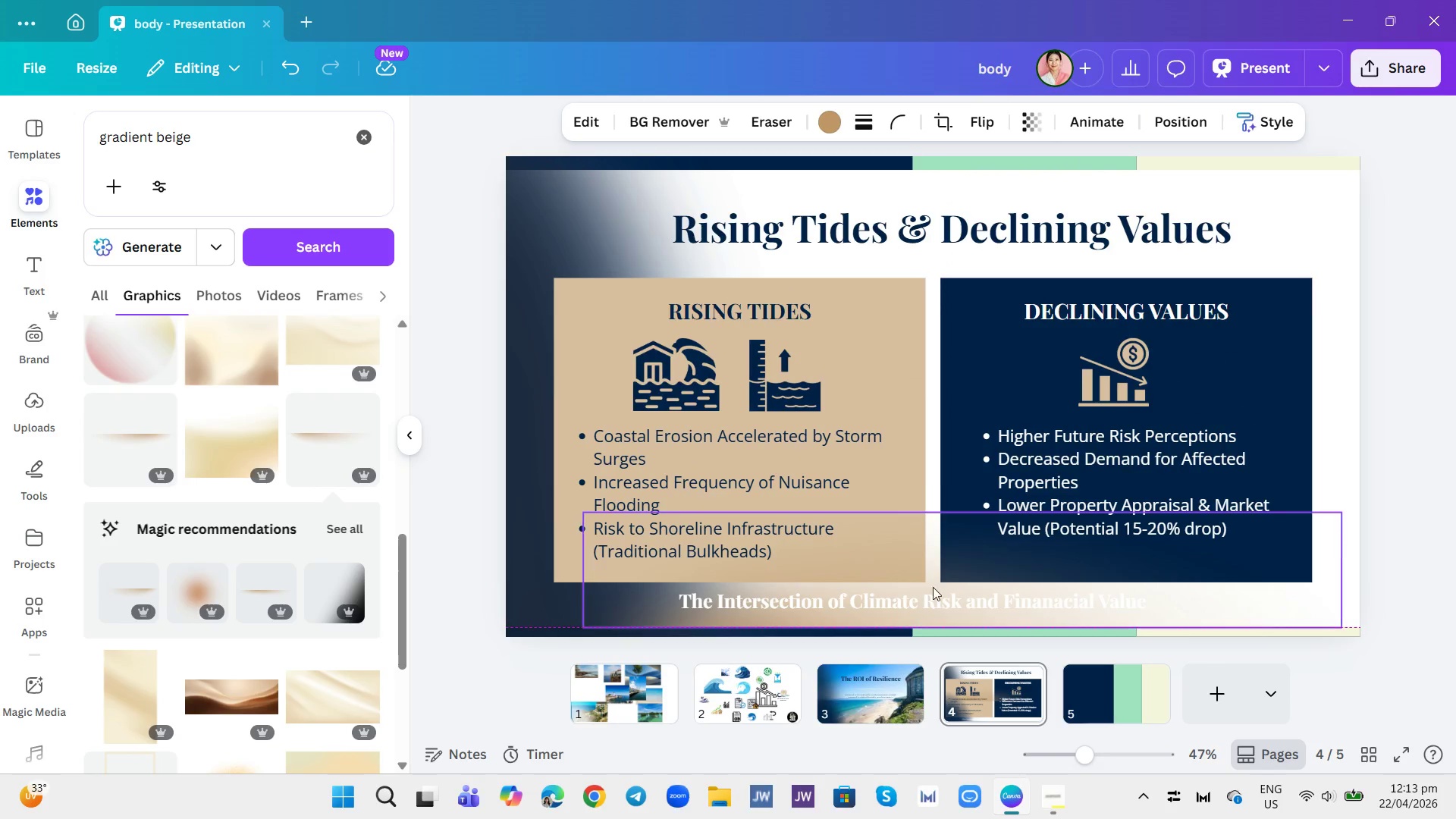 
mouse_move([926, 569])
 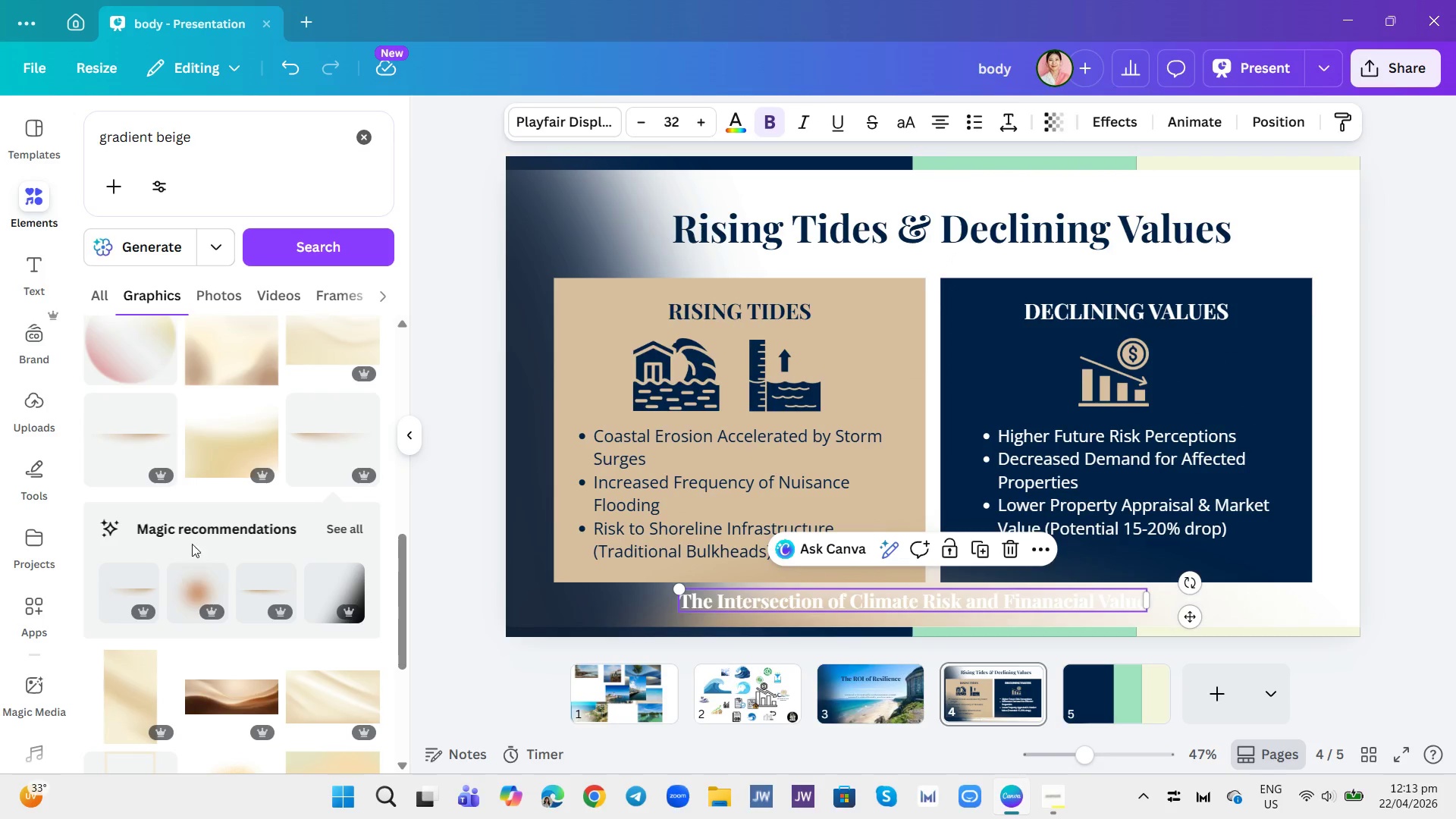 
scroll: coordinate [243, 509], scroll_direction: down, amount: 2.0
 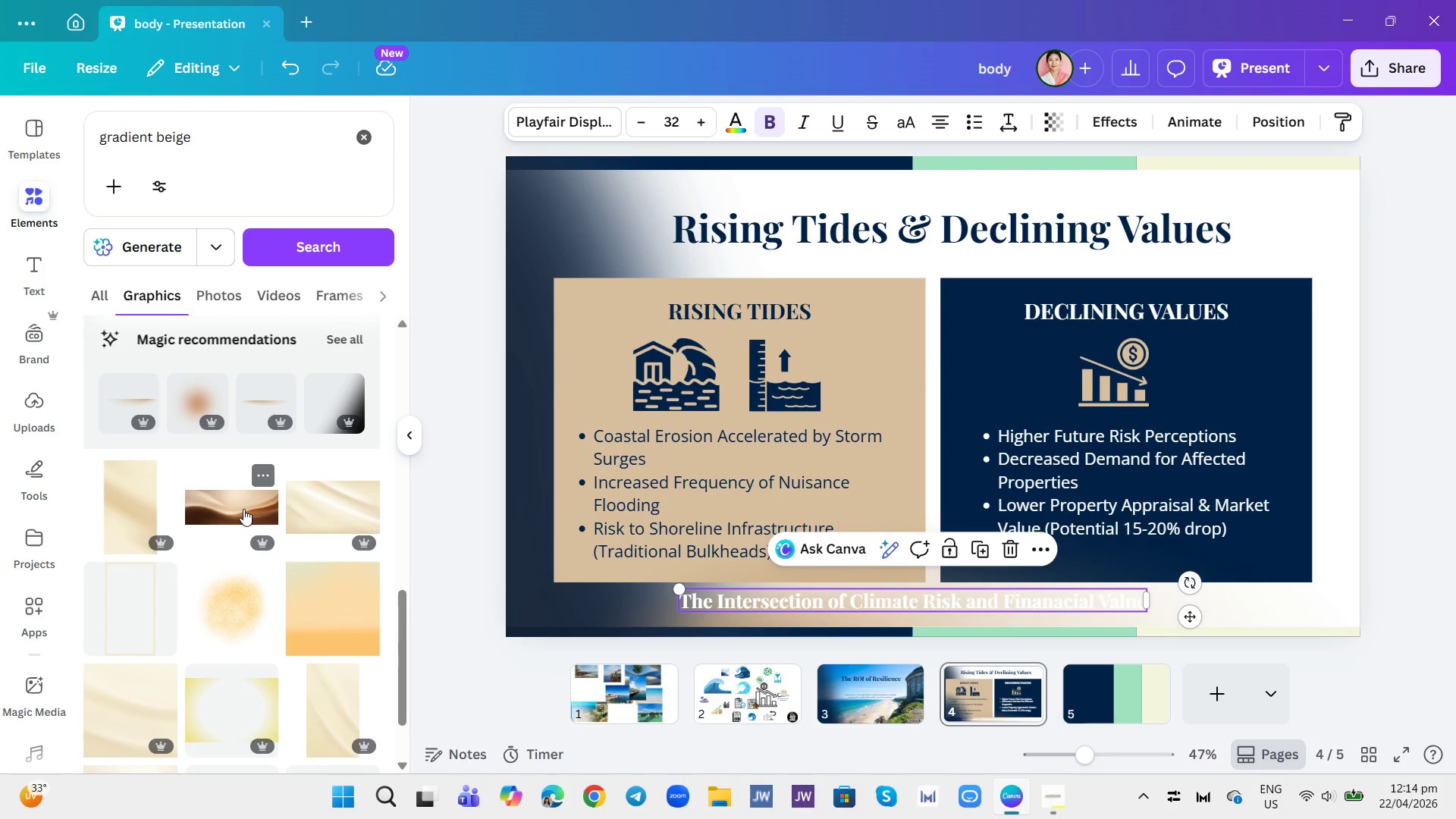 
scroll: coordinate [262, 513], scroll_direction: up, amount: 10.0
 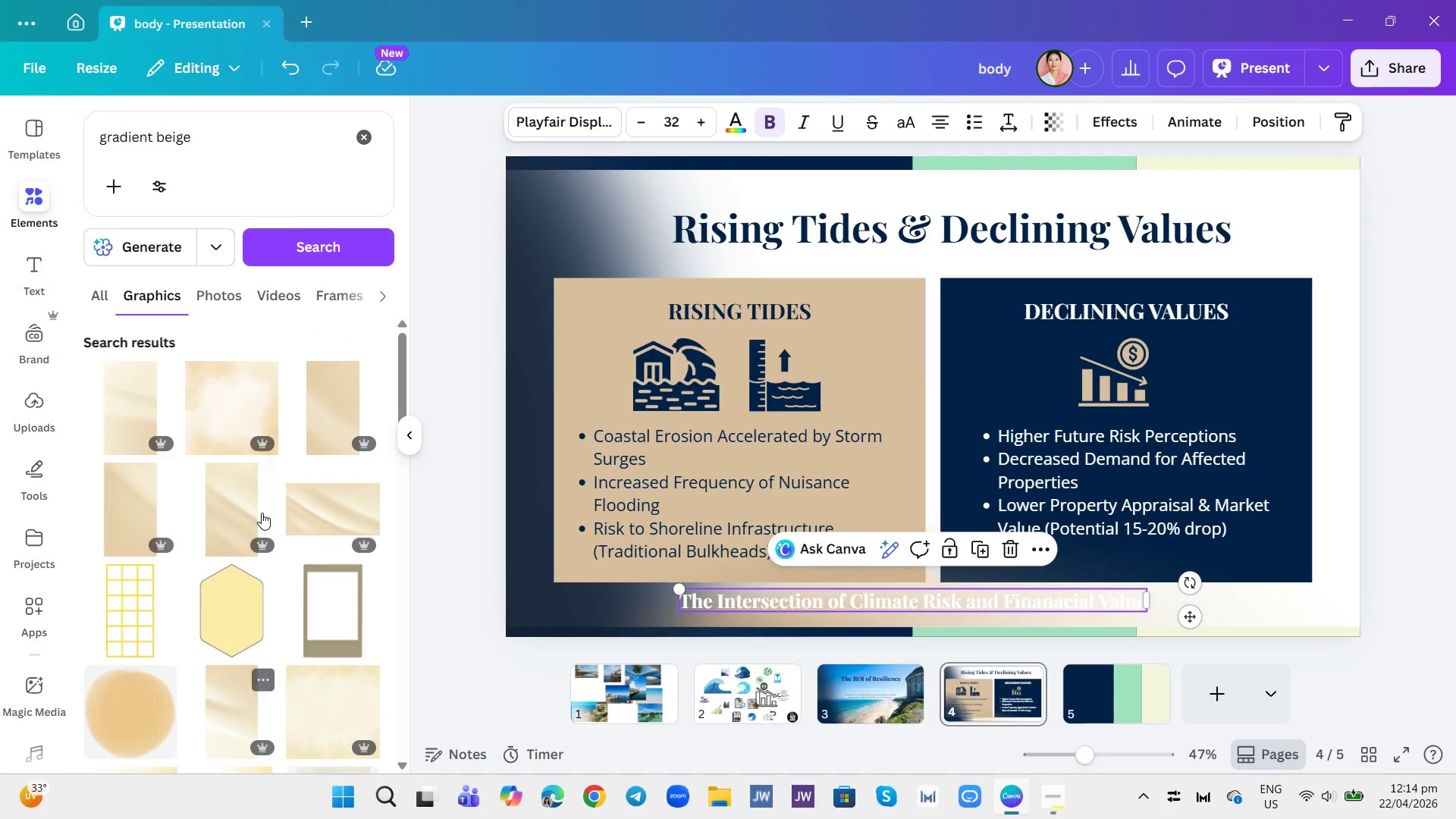 
scroll: coordinate [264, 513], scroll_direction: down, amount: 9.0
 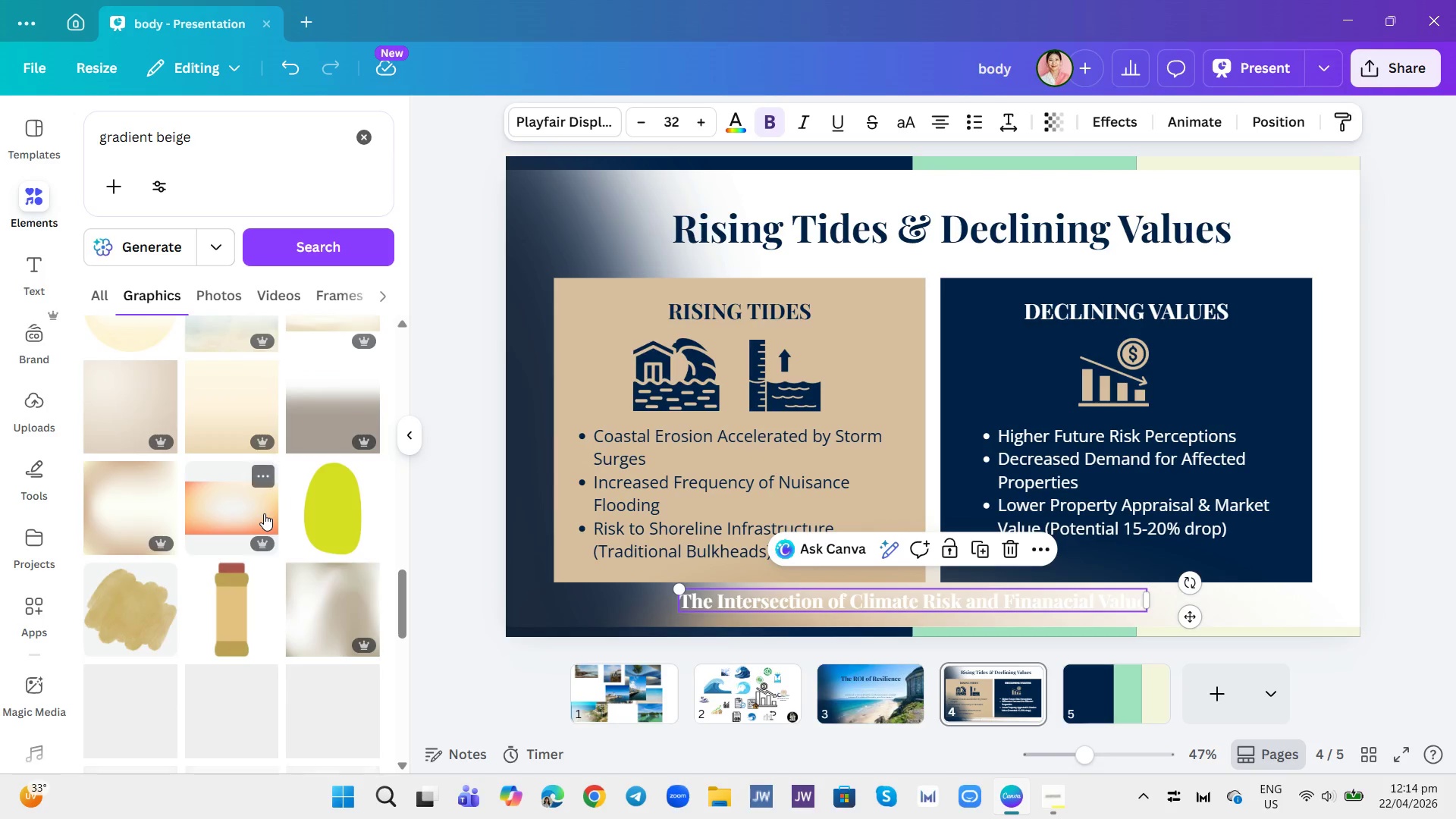 
scroll: coordinate [265, 513], scroll_direction: up, amount: 8.0
 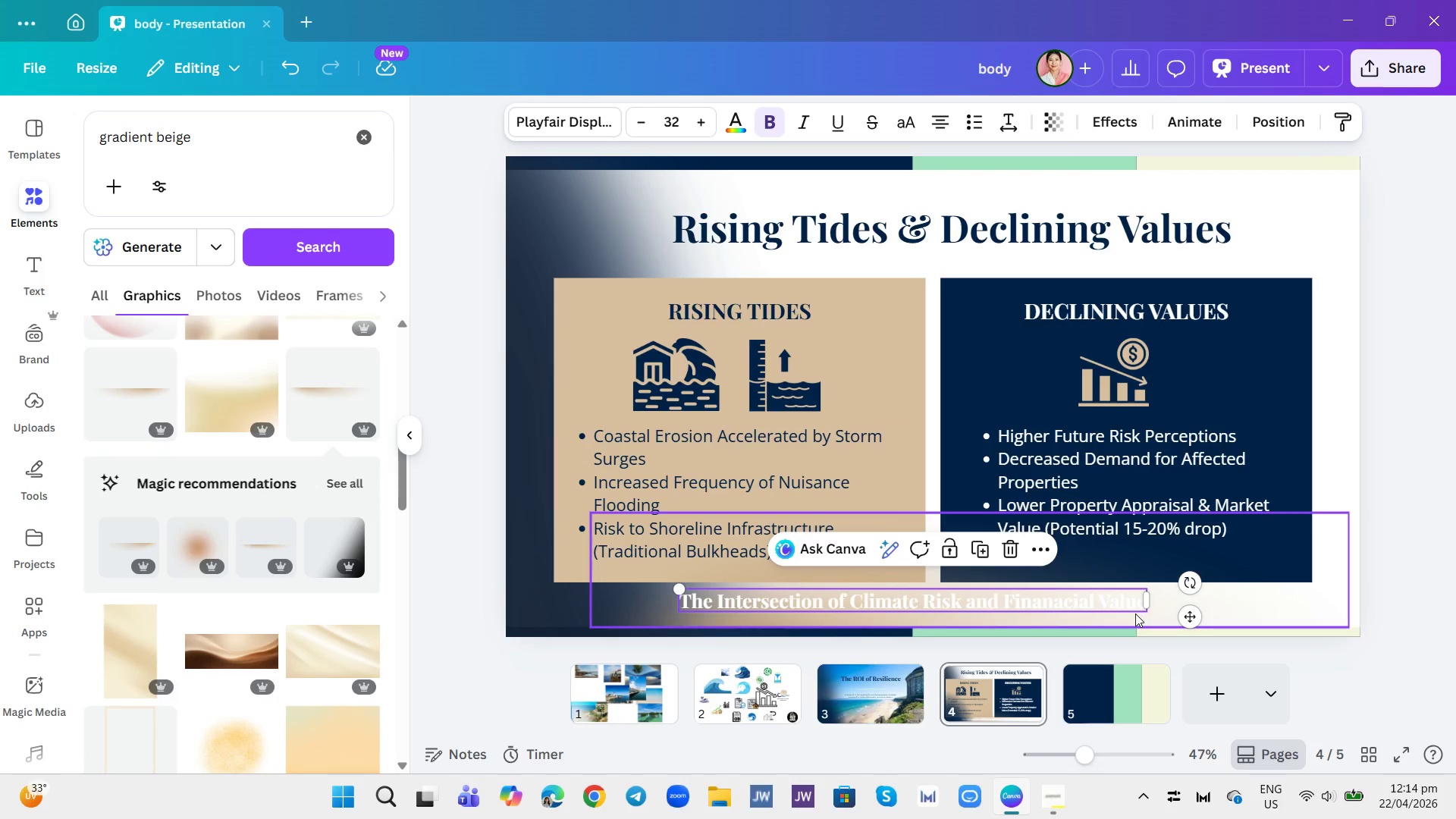 
left_click([1136, 613])
 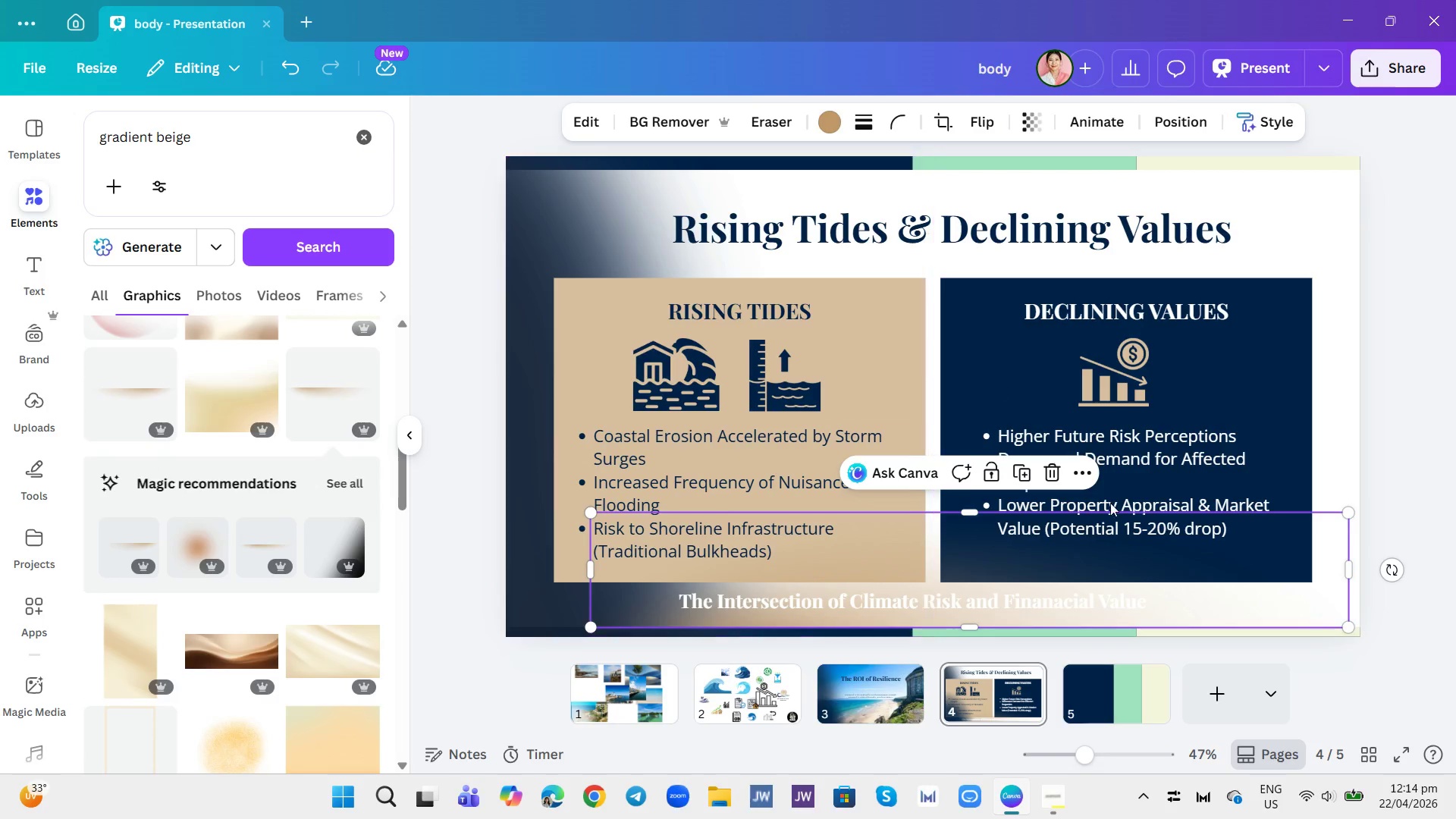 
left_click([1023, 470])
 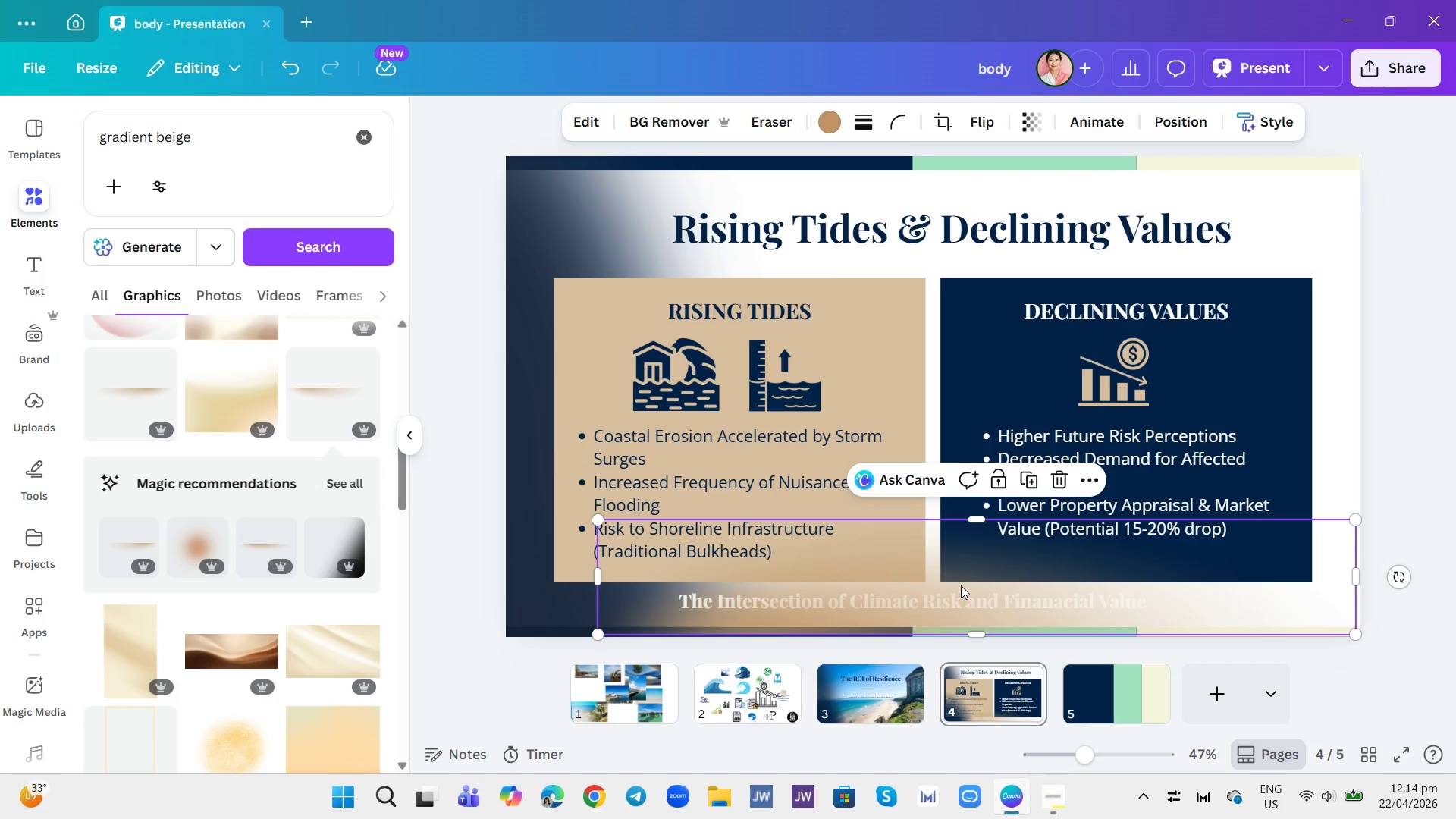 
left_click_drag(start_coordinate=[947, 593], to_coordinate=[1094, 594])
 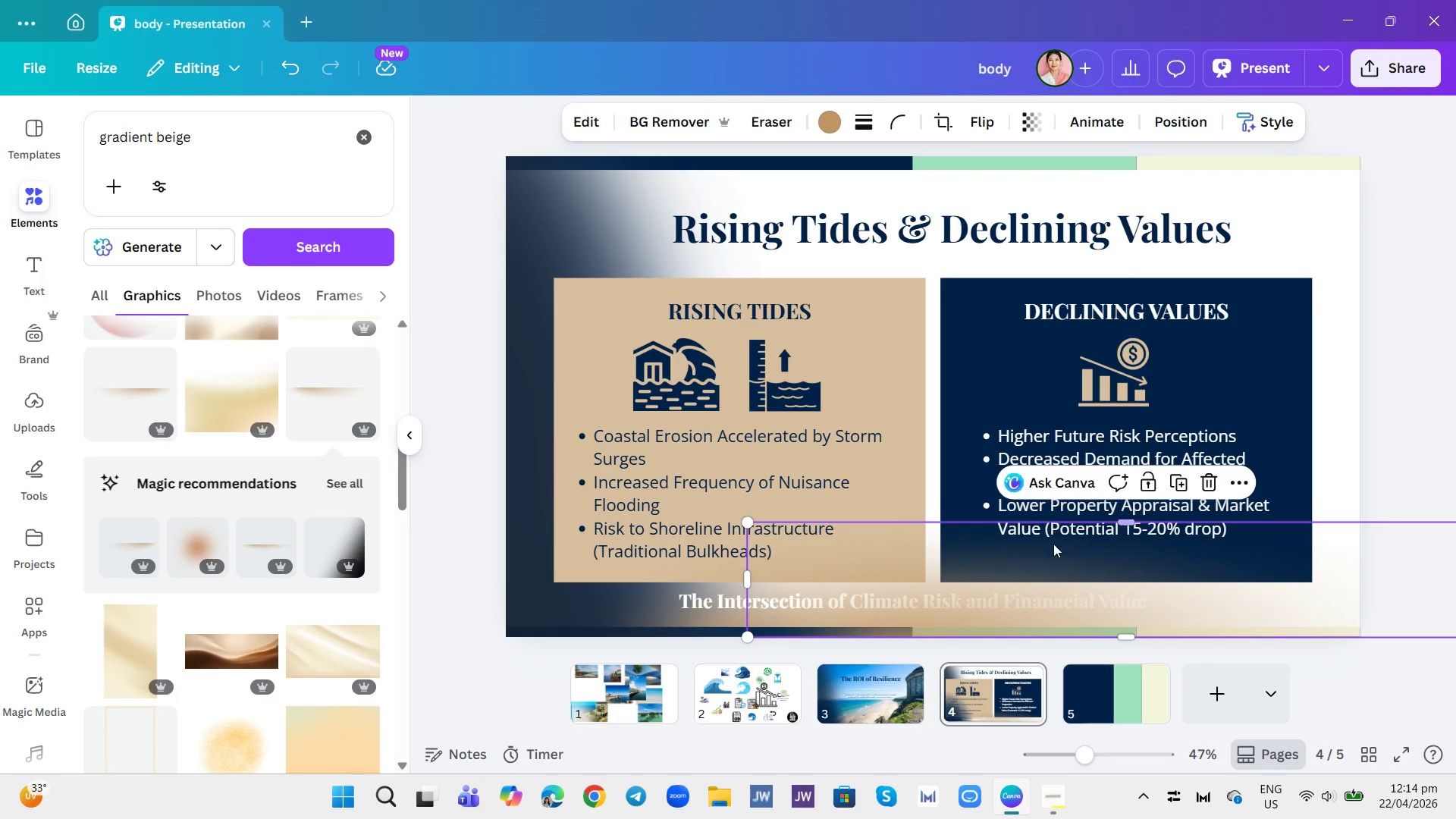 
wait(7.64)
 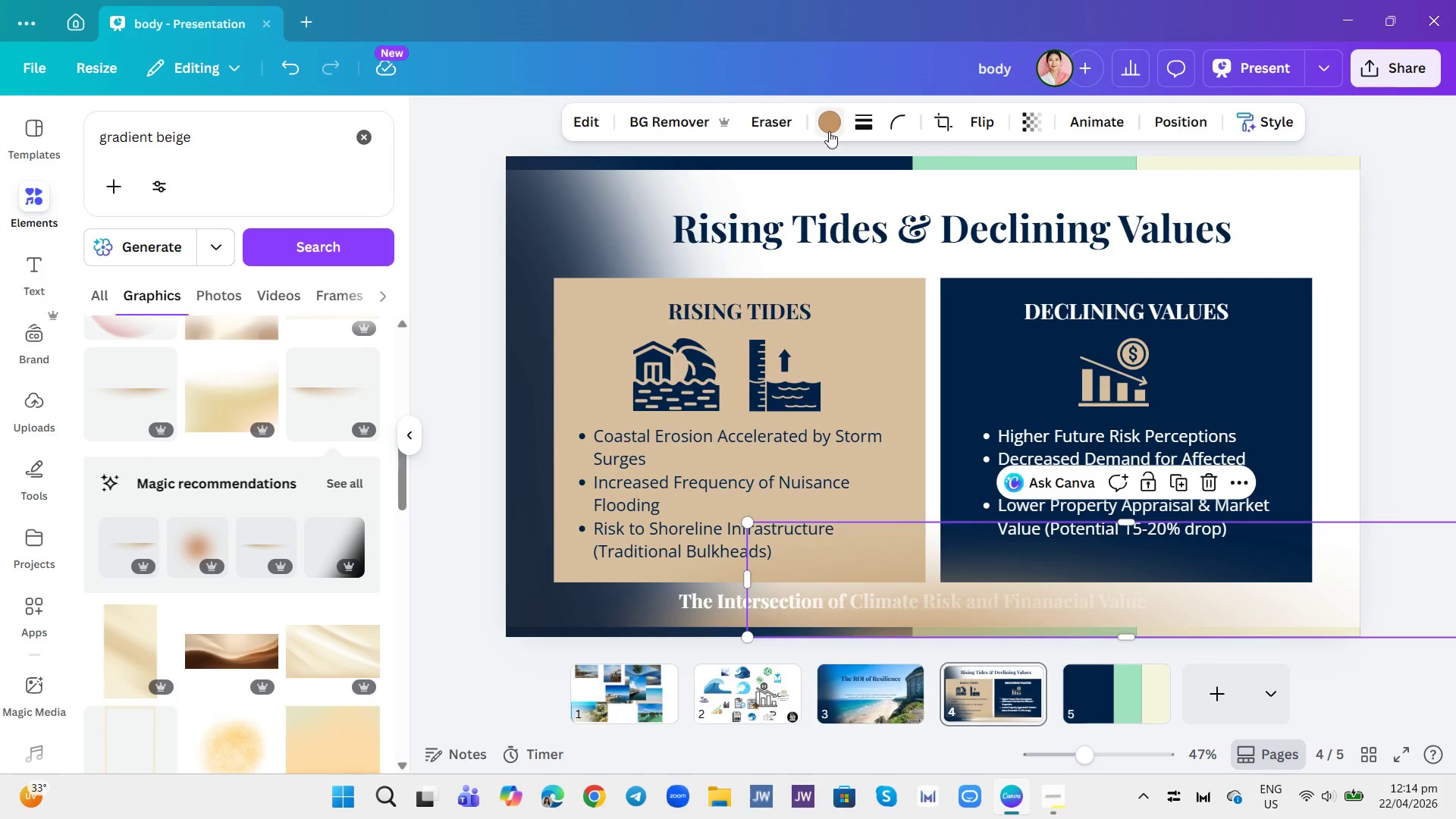 
left_click_drag(start_coordinate=[1066, 600], to_coordinate=[897, 593])
 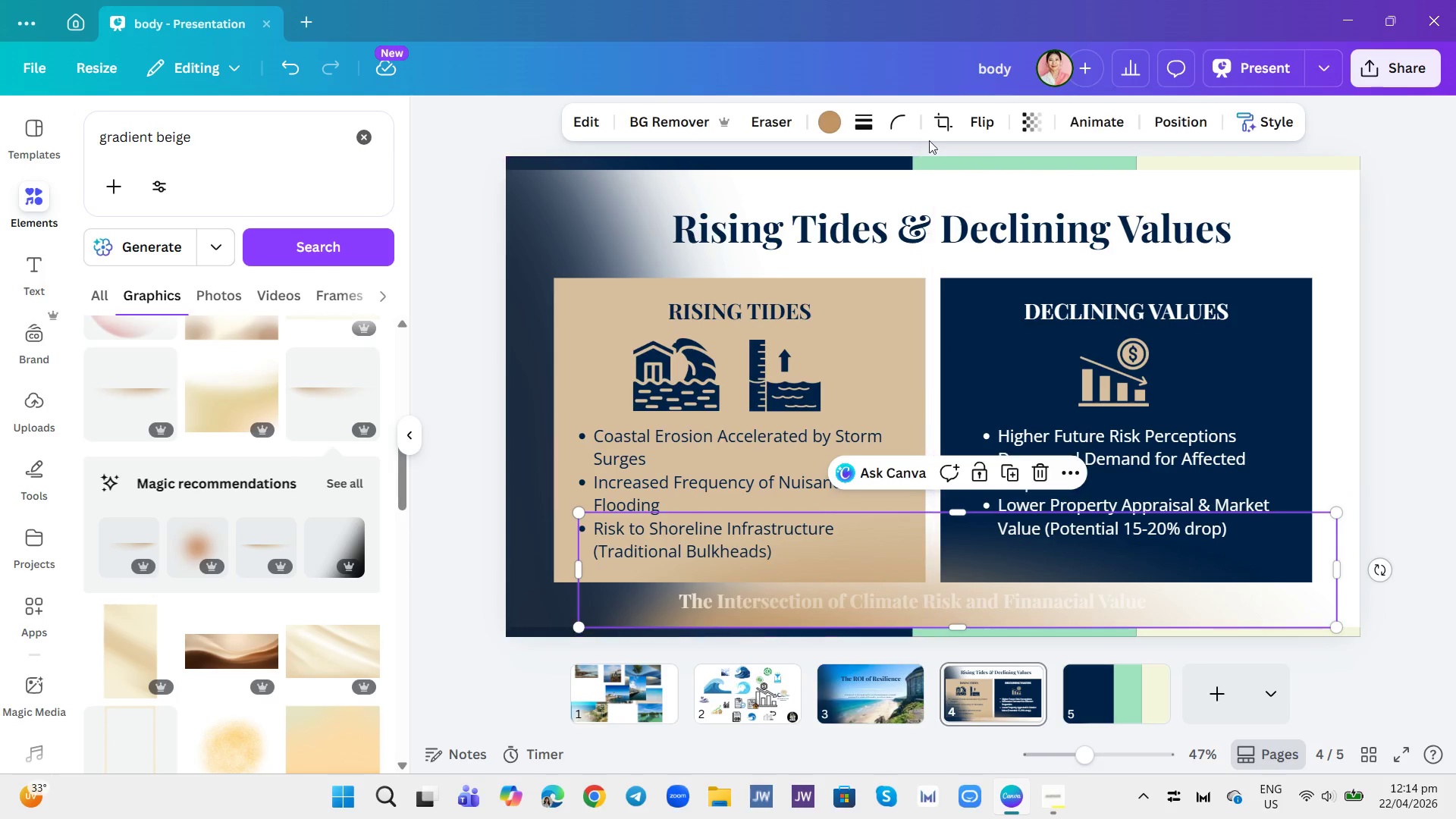 
left_click([980, 121])
 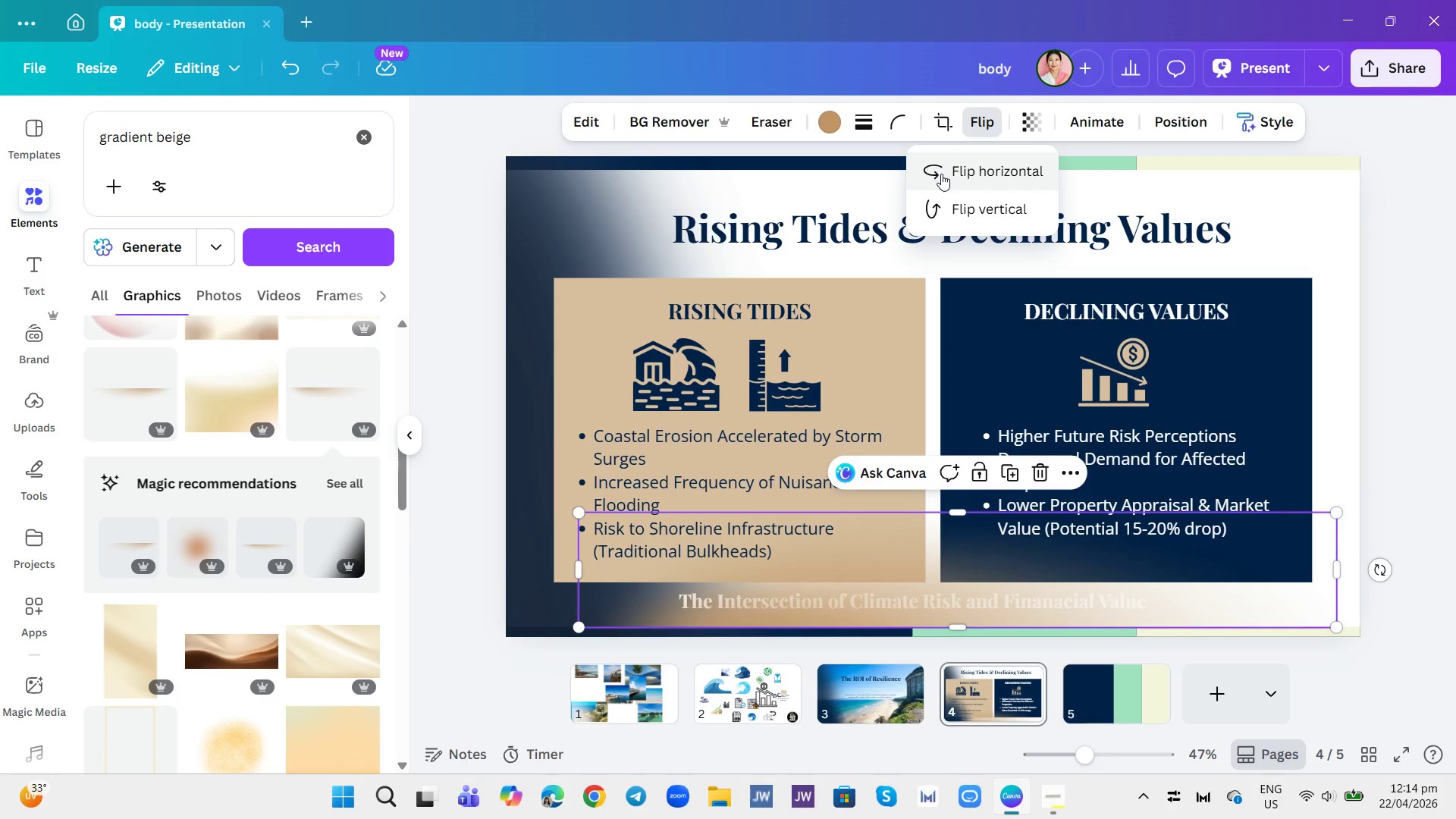 
left_click([941, 174])
 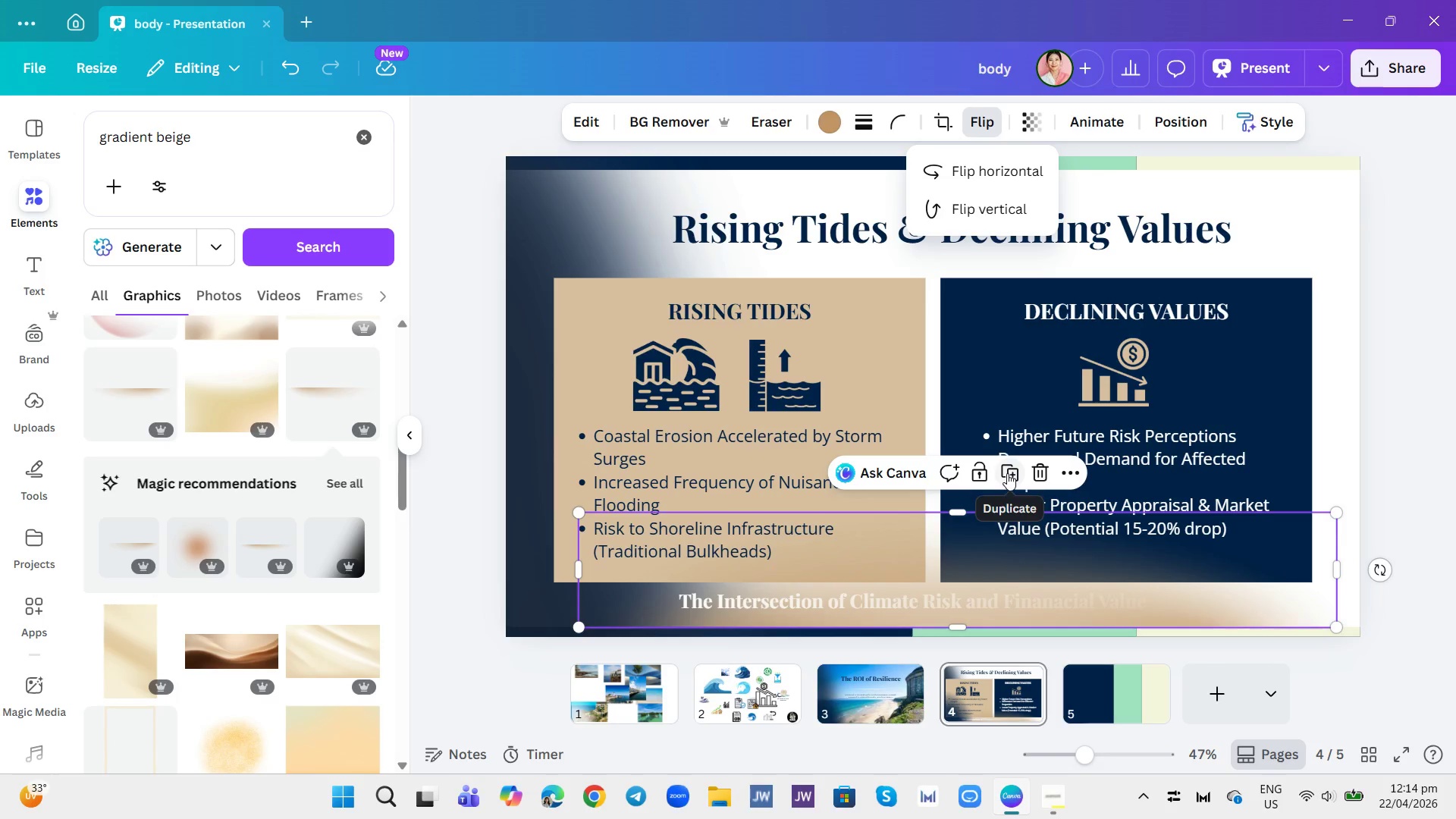 
wait(7.92)
 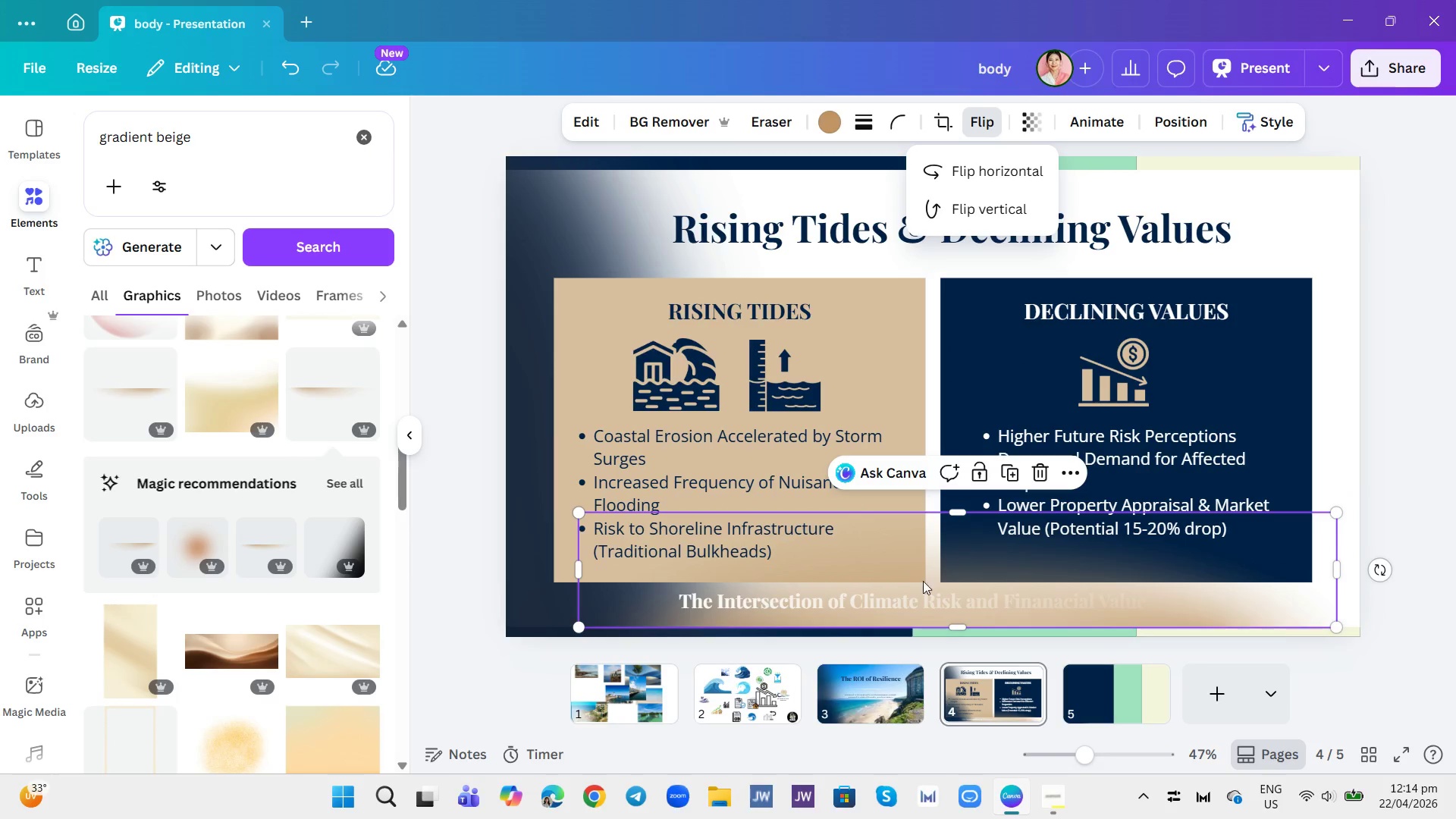 
left_click_drag(start_coordinate=[994, 563], to_coordinate=[970, 534])
 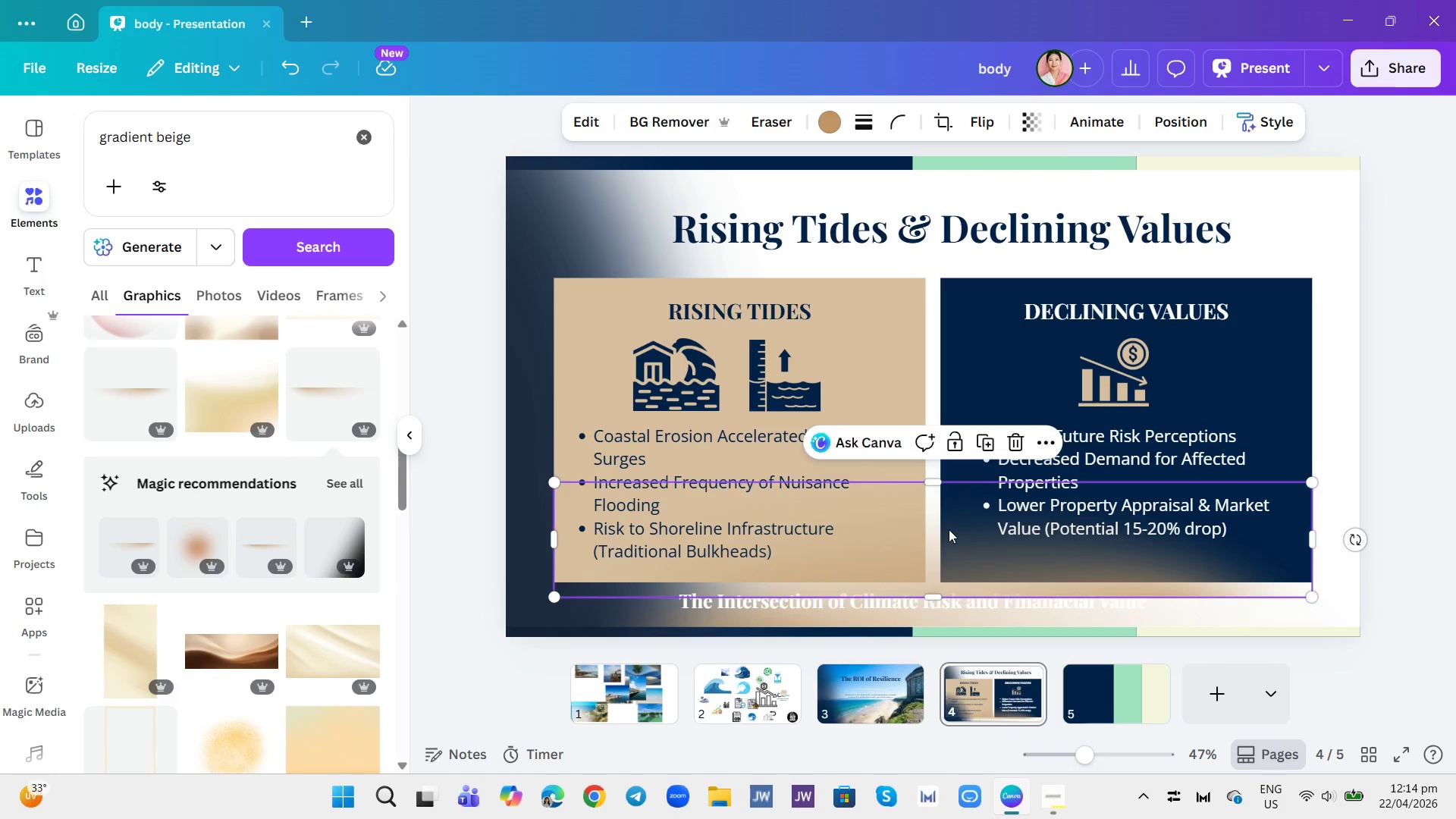 
left_click_drag(start_coordinate=[955, 529], to_coordinate=[1003, 559])
 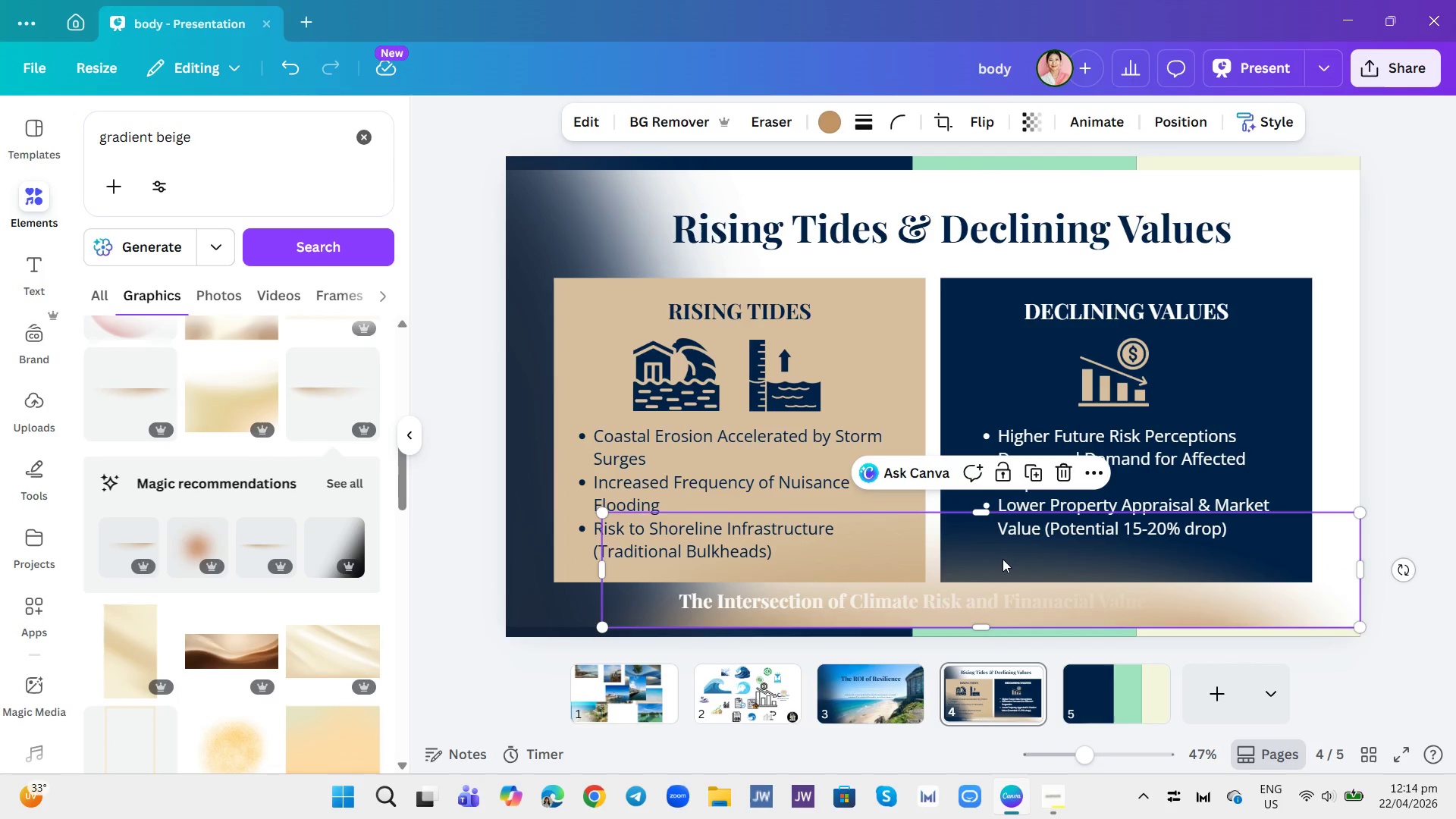 
double_click([1003, 559])
 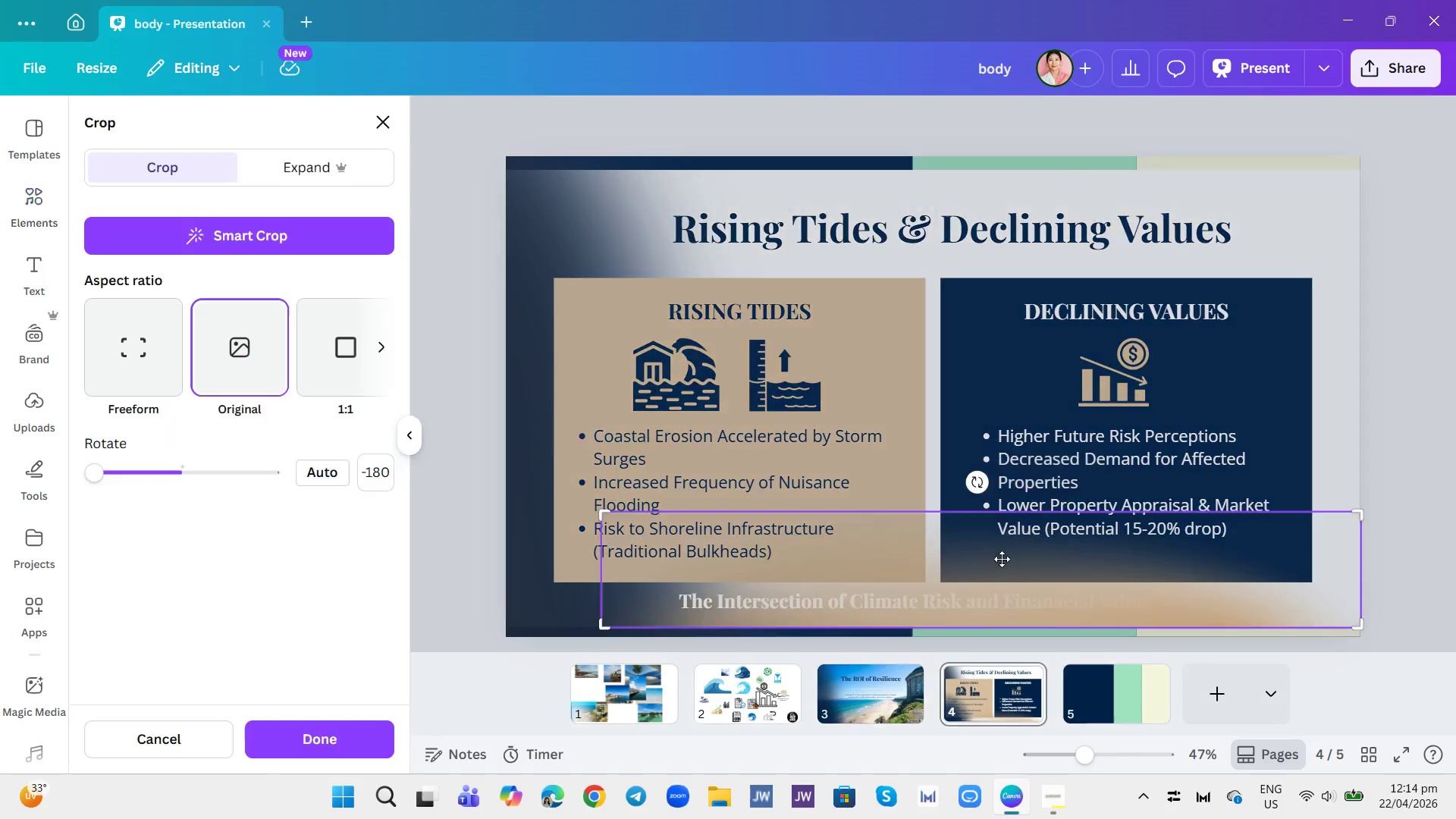 
left_click_drag(start_coordinate=[1001, 559], to_coordinate=[995, 558])
 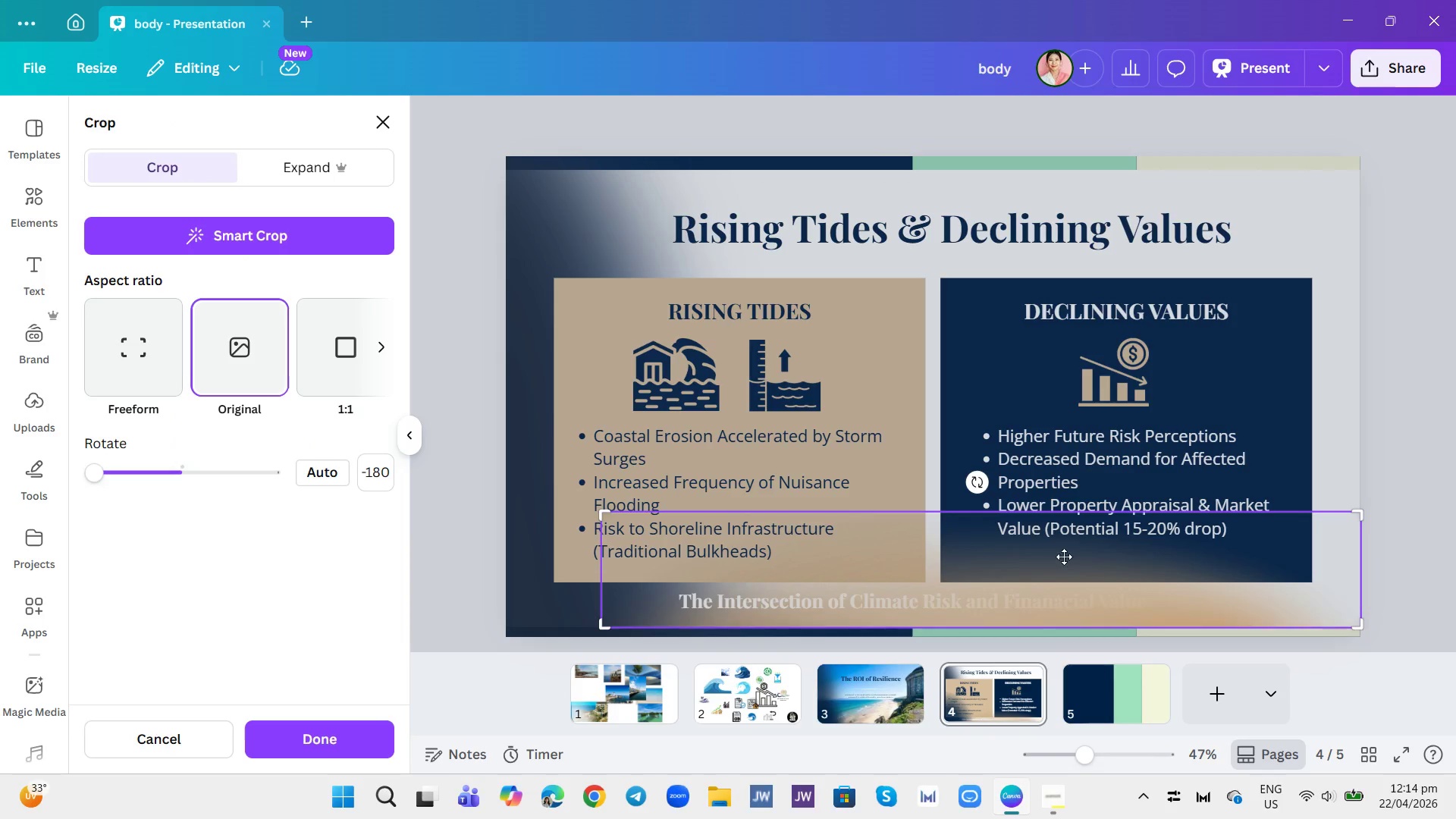 
left_click_drag(start_coordinate=[1064, 557], to_coordinate=[1045, 555])
 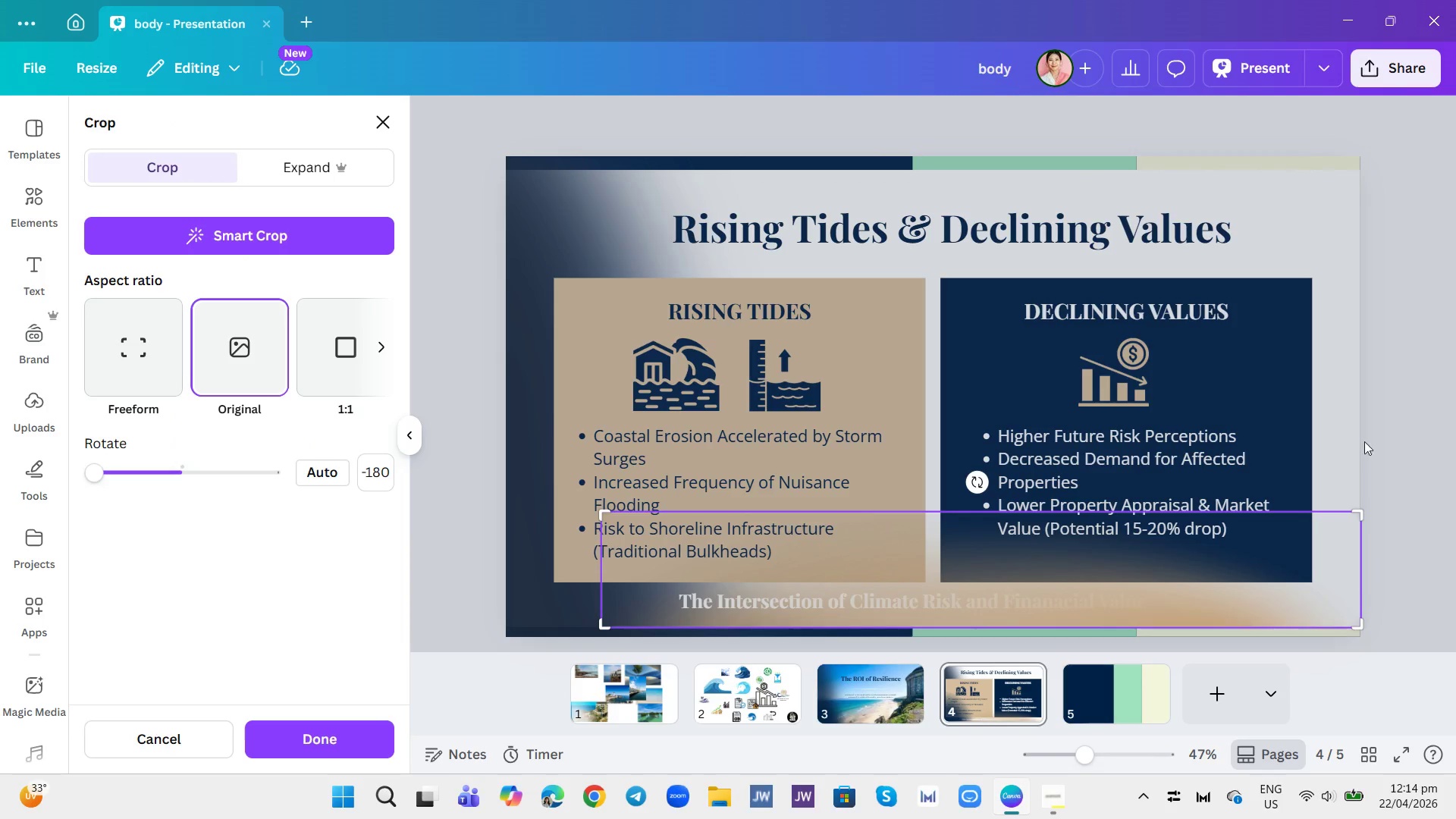 
left_click([1378, 440])
 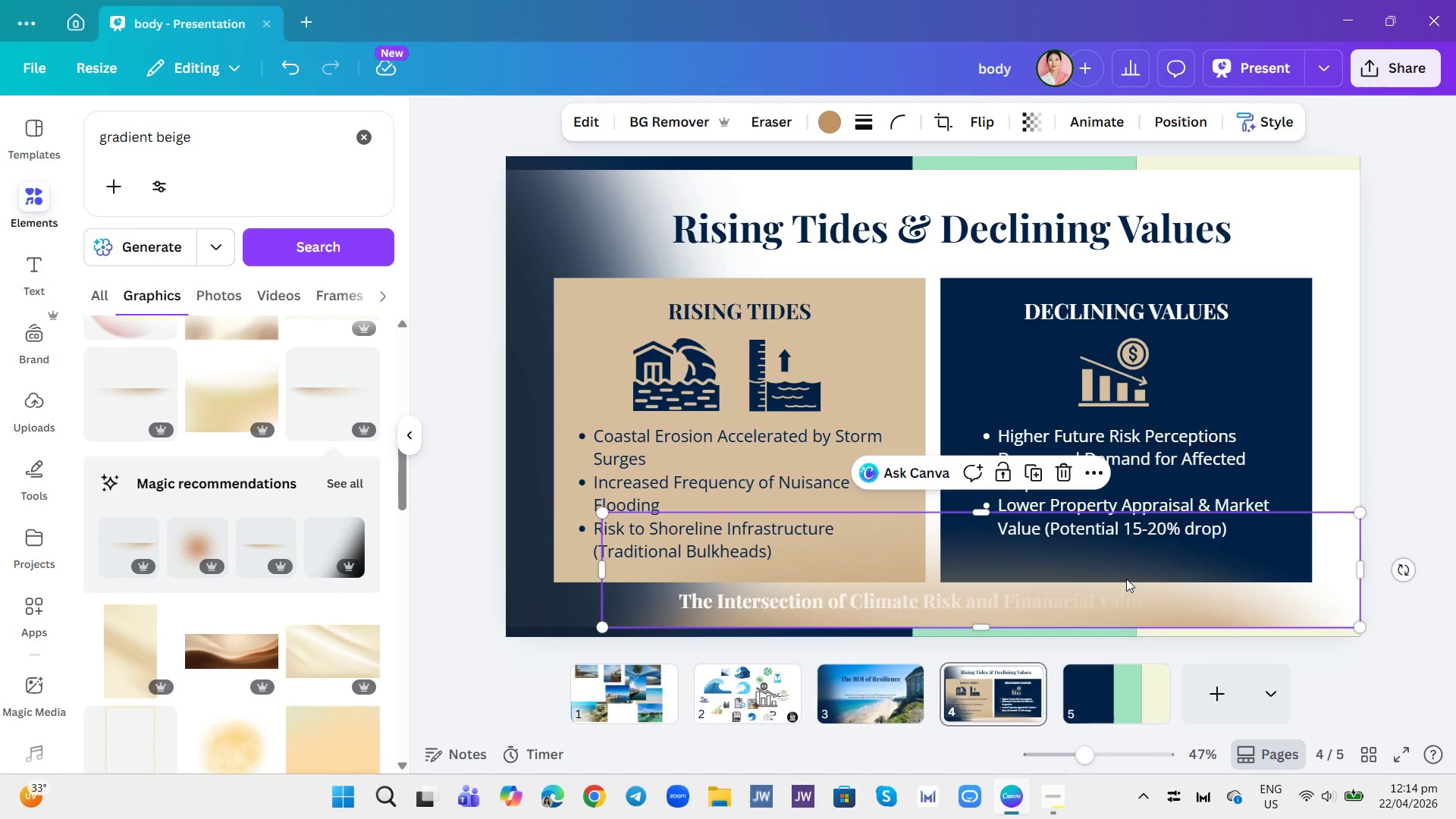 
left_click_drag(start_coordinate=[1122, 579], to_coordinate=[1119, 575])
 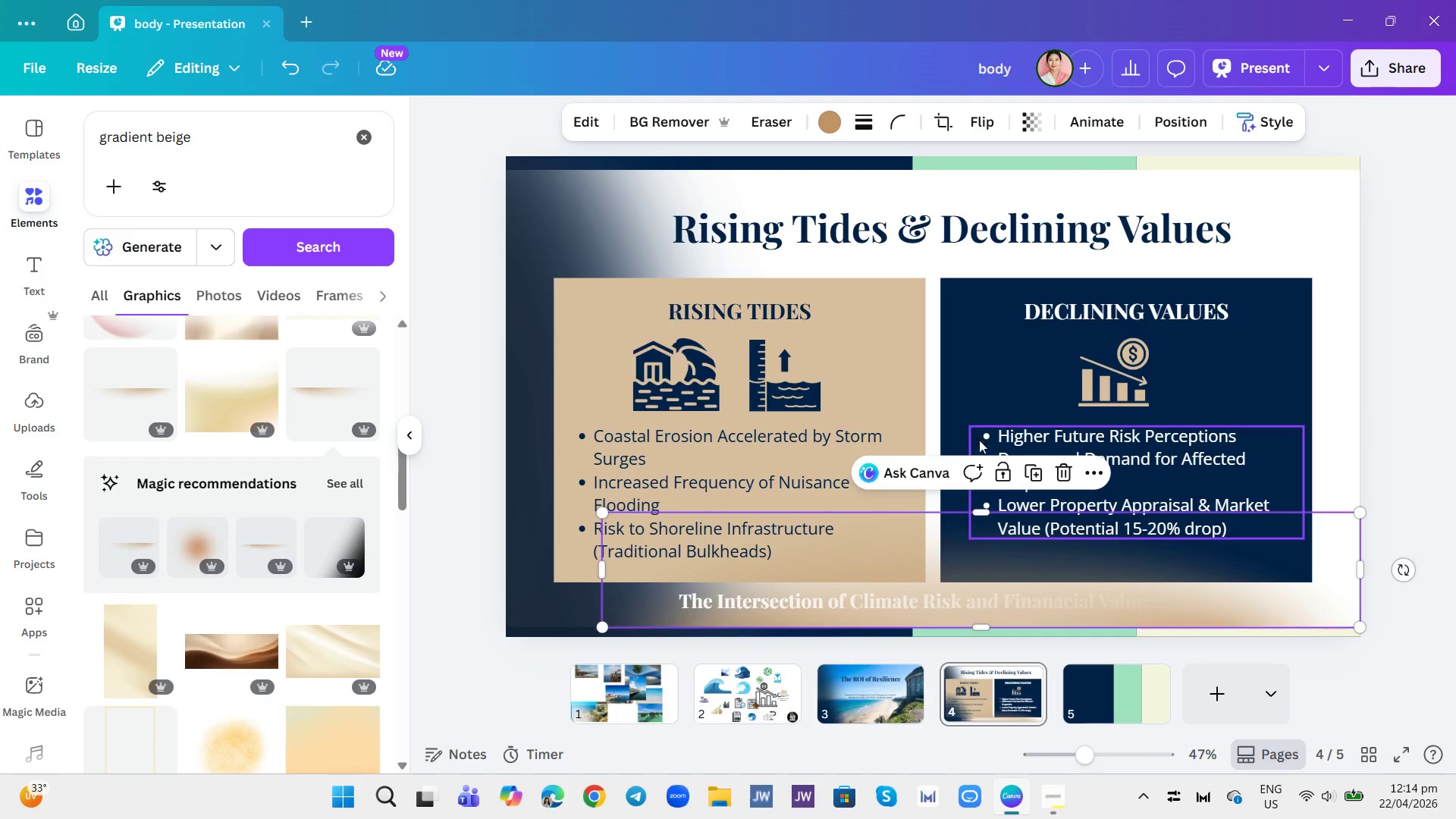 
left_click([1028, 477])
 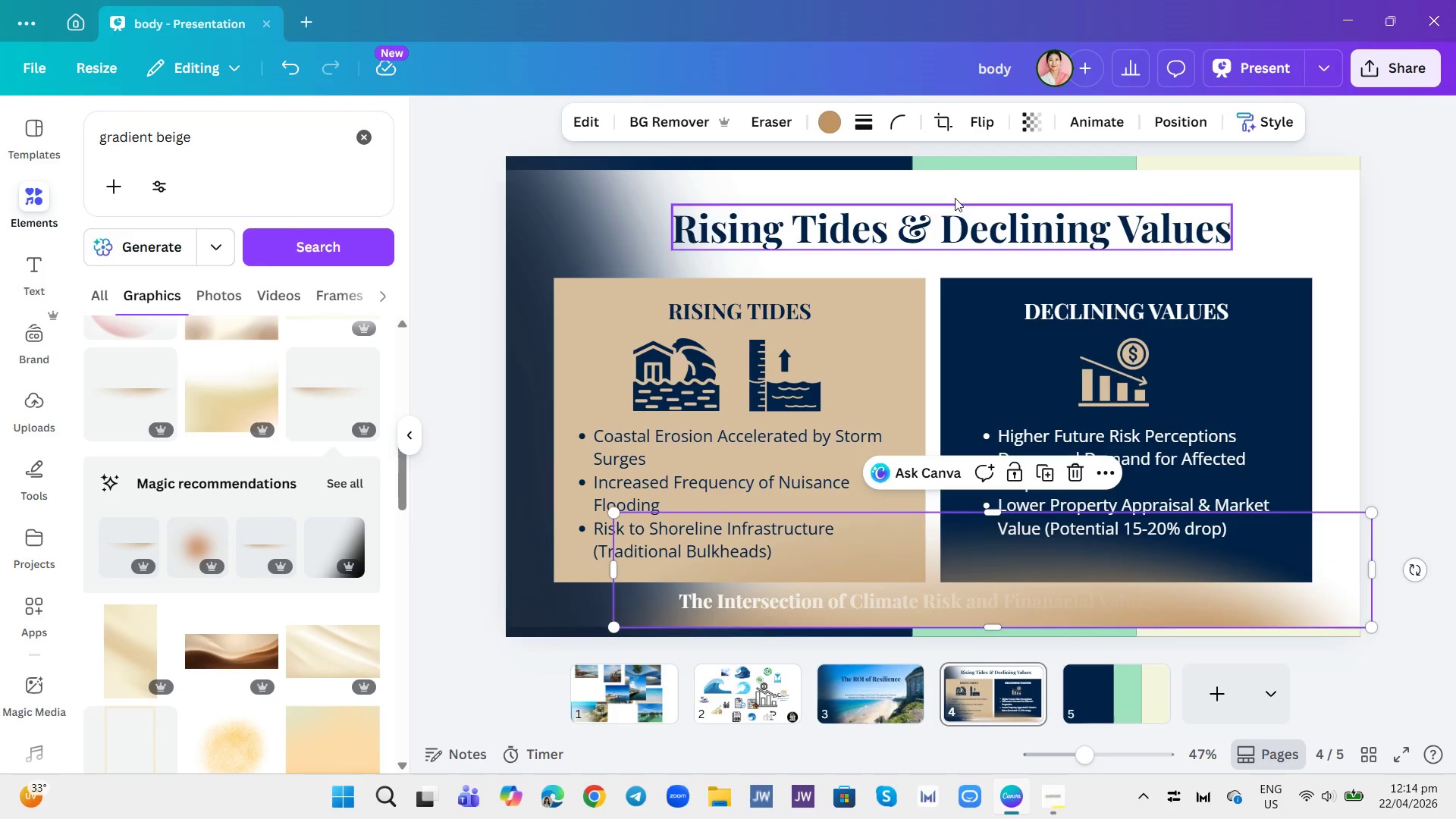 
left_click([974, 123])
 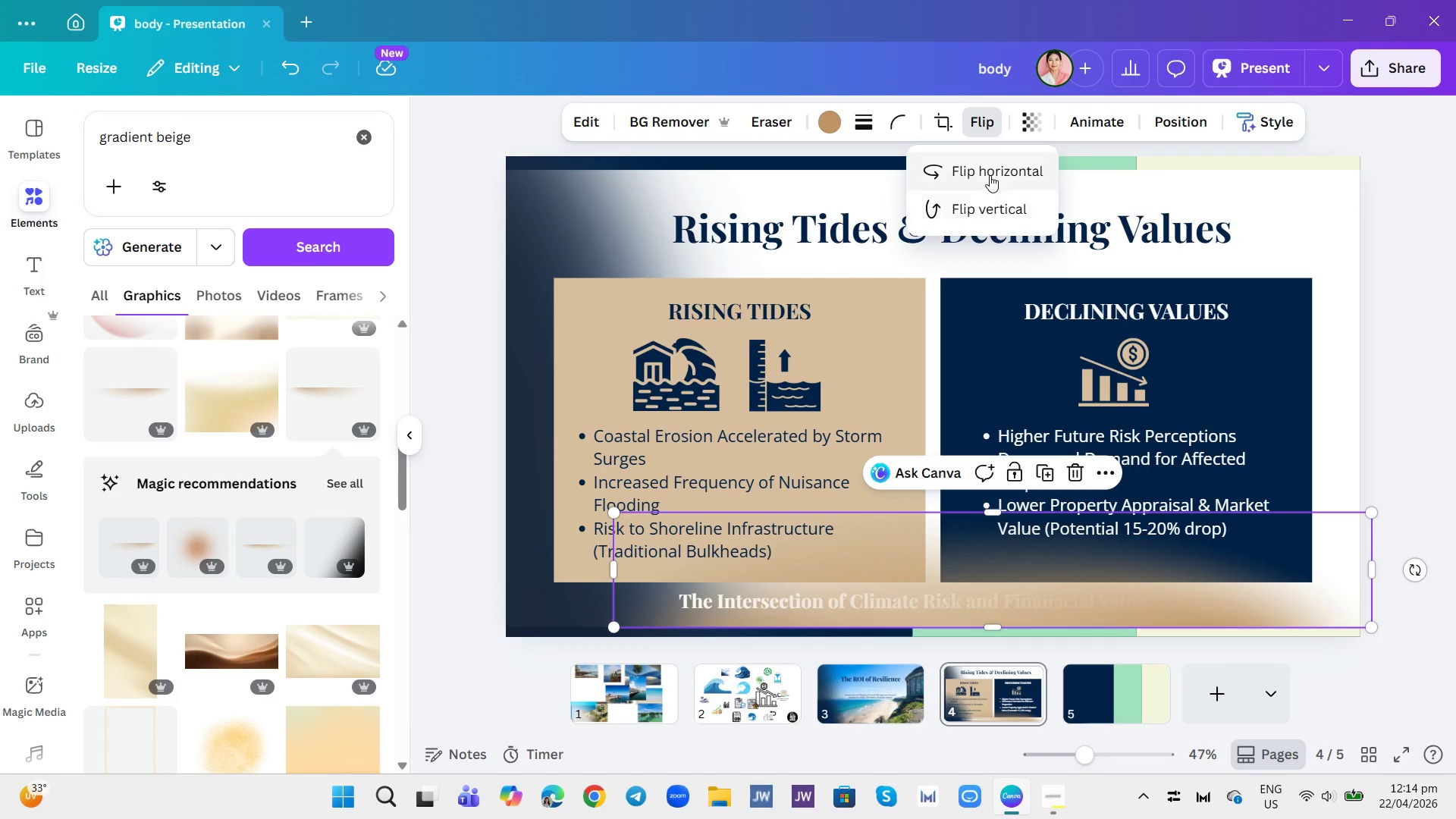 
left_click([990, 175])
 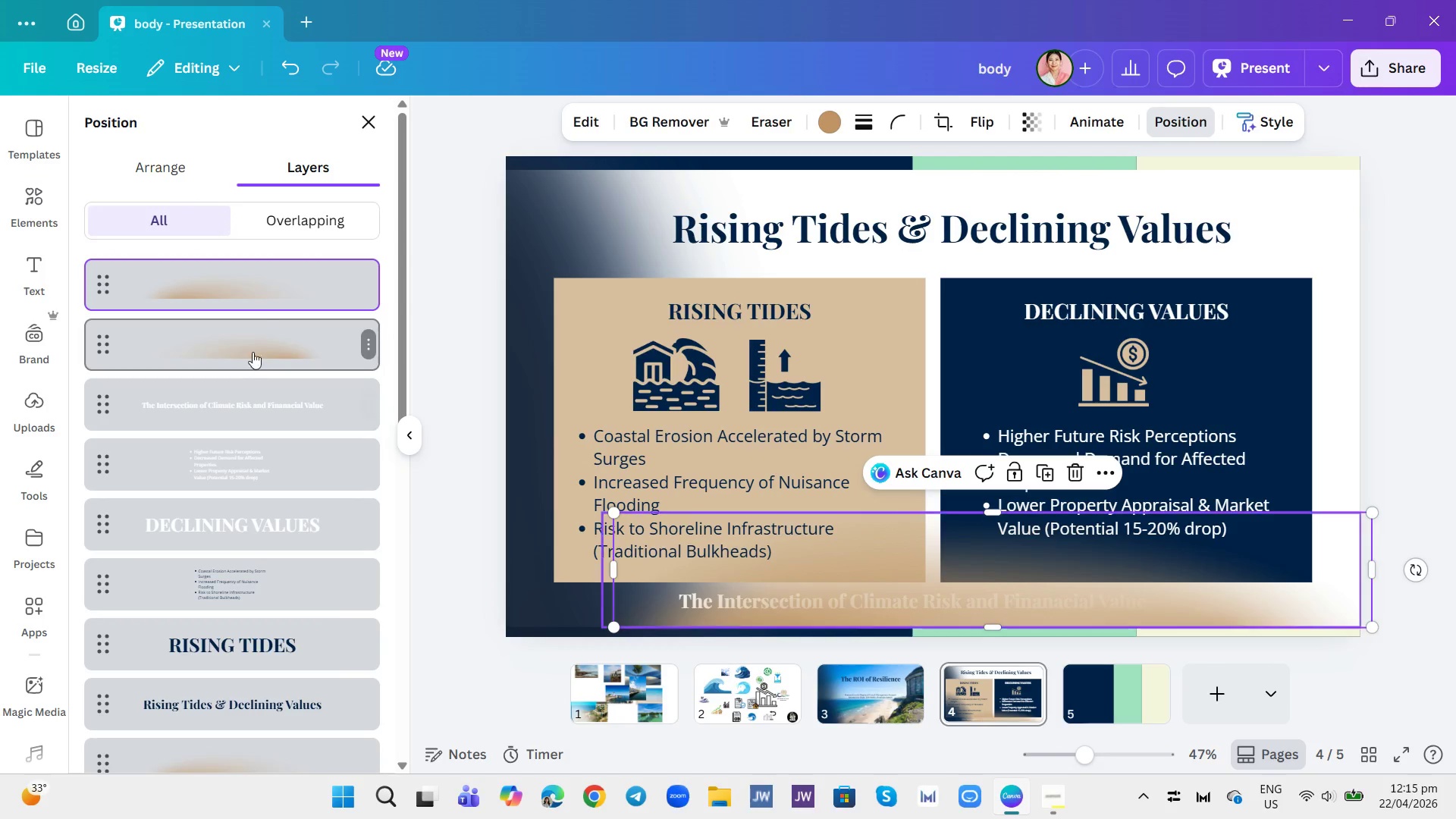 
wait(6.52)
 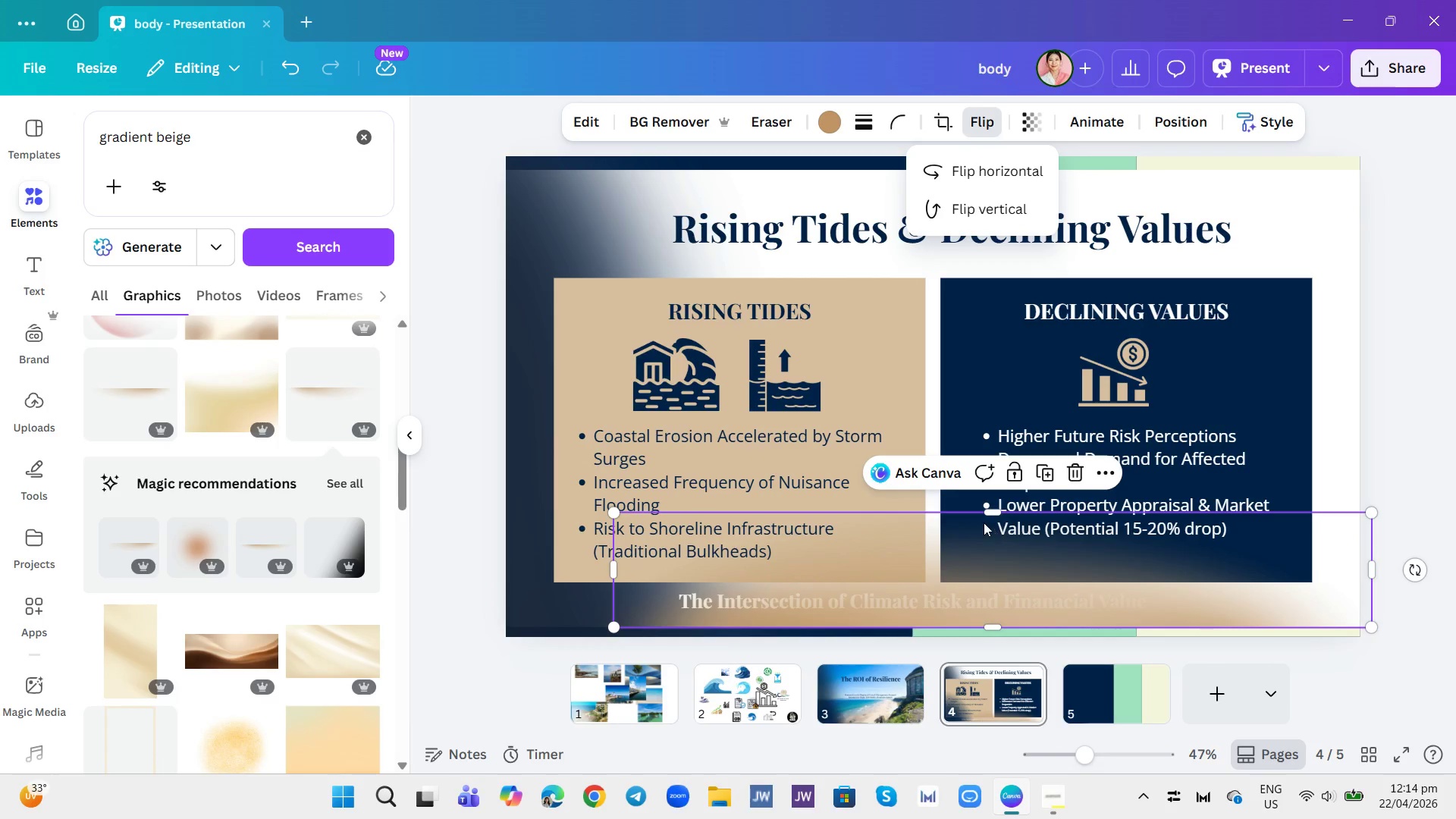 
left_click_drag(start_coordinate=[243, 278], to_coordinate=[243, 424])
 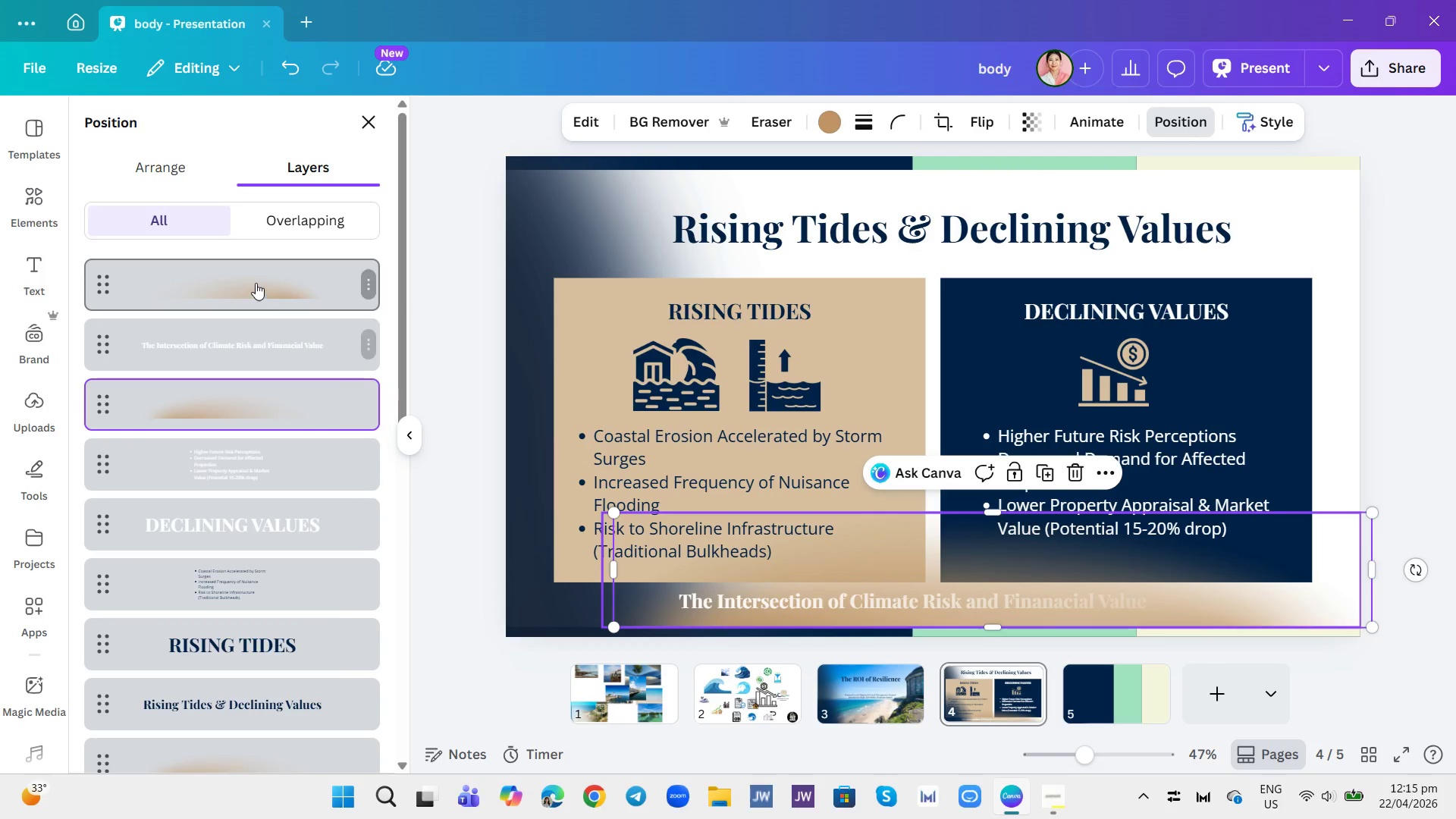 
left_click_drag(start_coordinate=[257, 283], to_coordinate=[257, 406])
 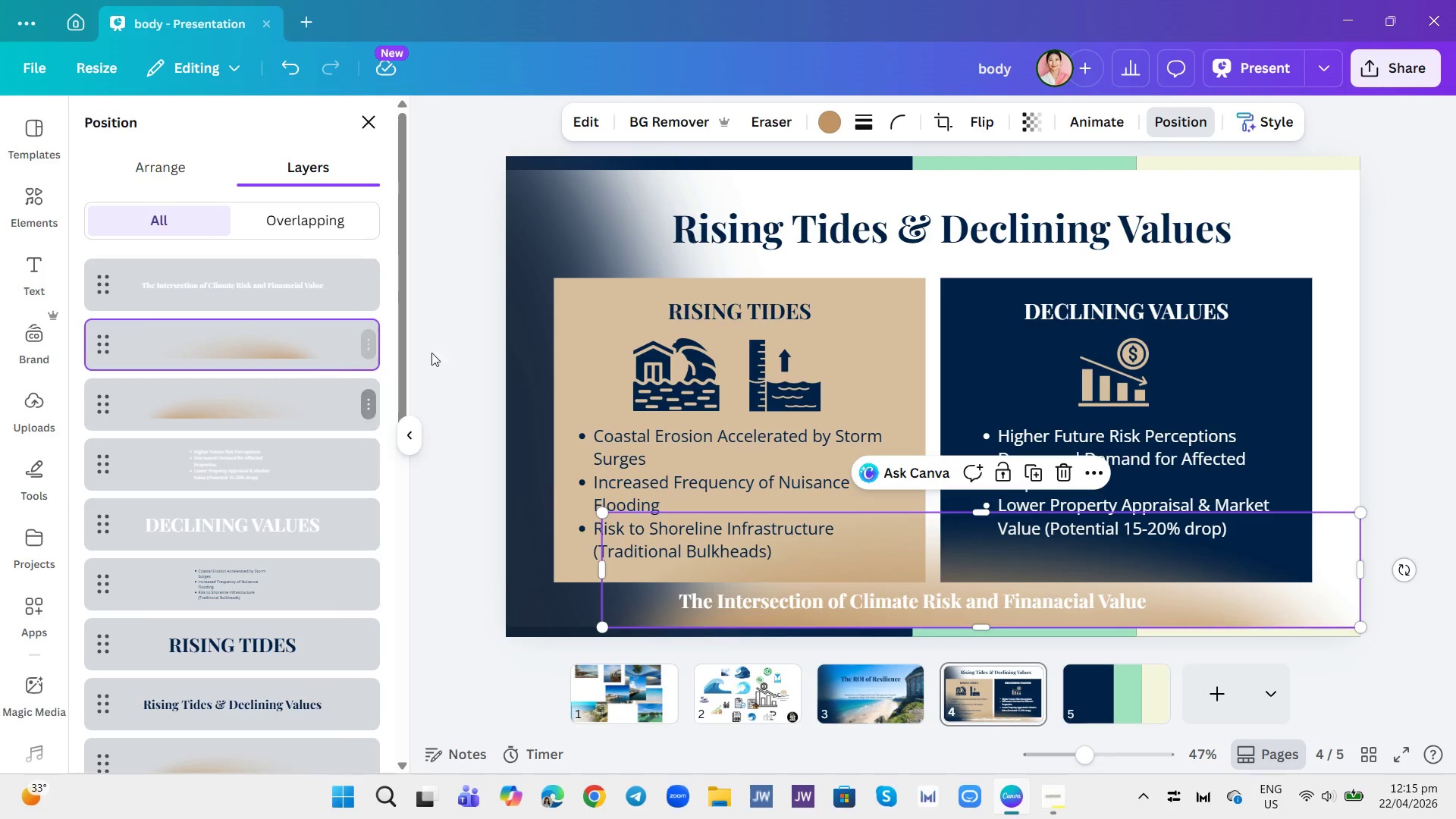 
left_click([462, 366])
 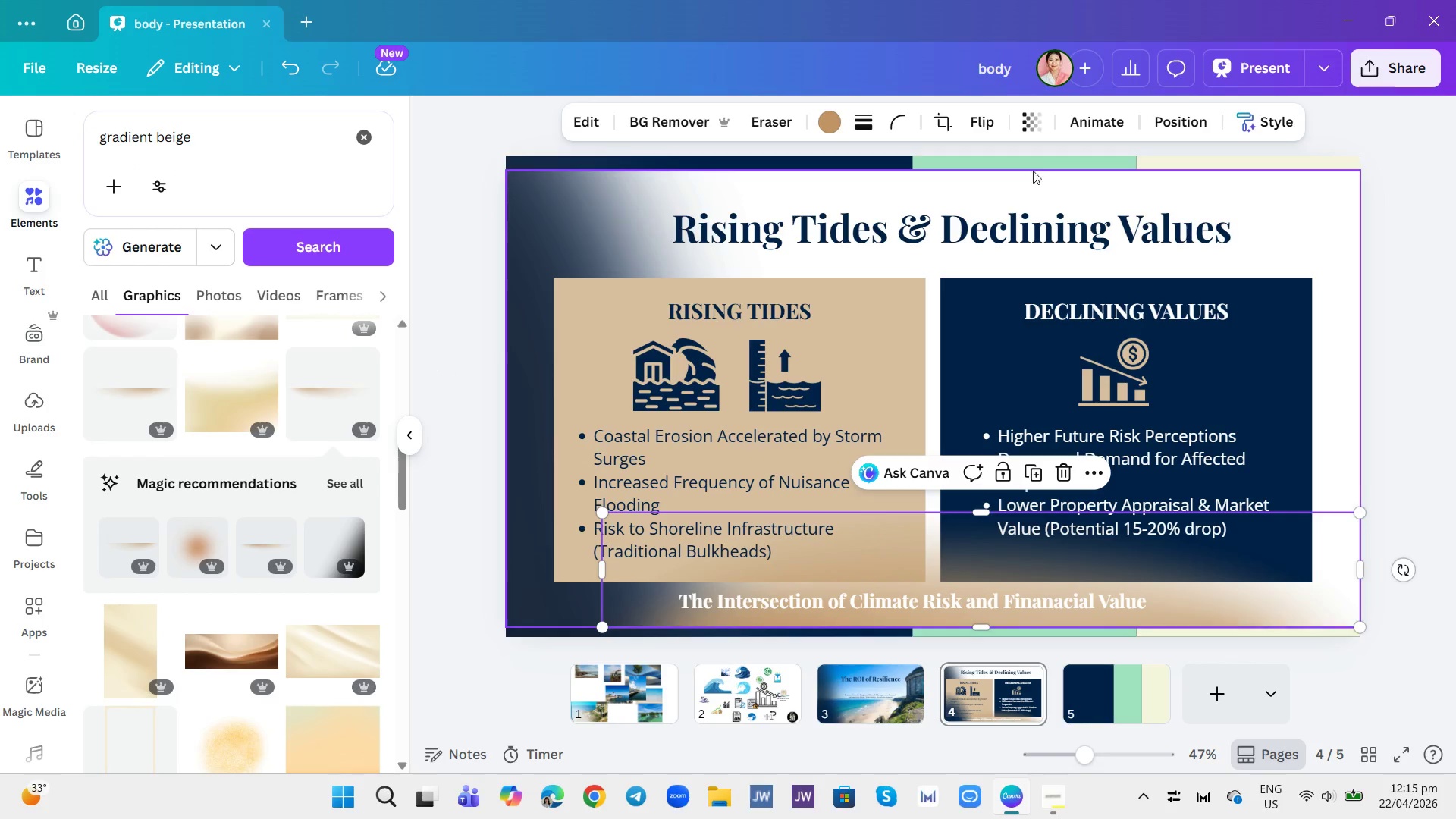 
left_click([1168, 119])
 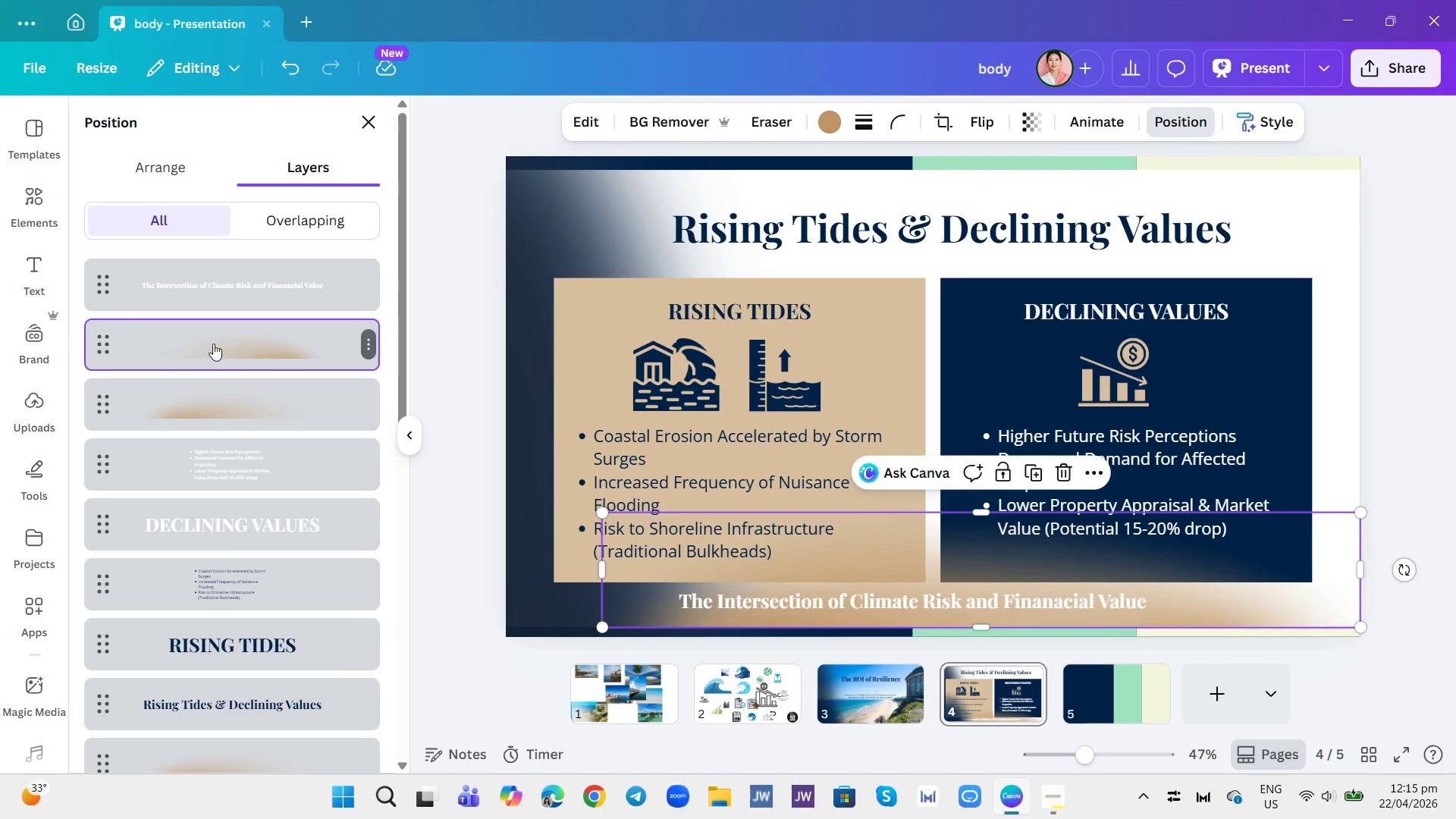 
left_click_drag(start_coordinate=[221, 343], to_coordinate=[223, 602])
 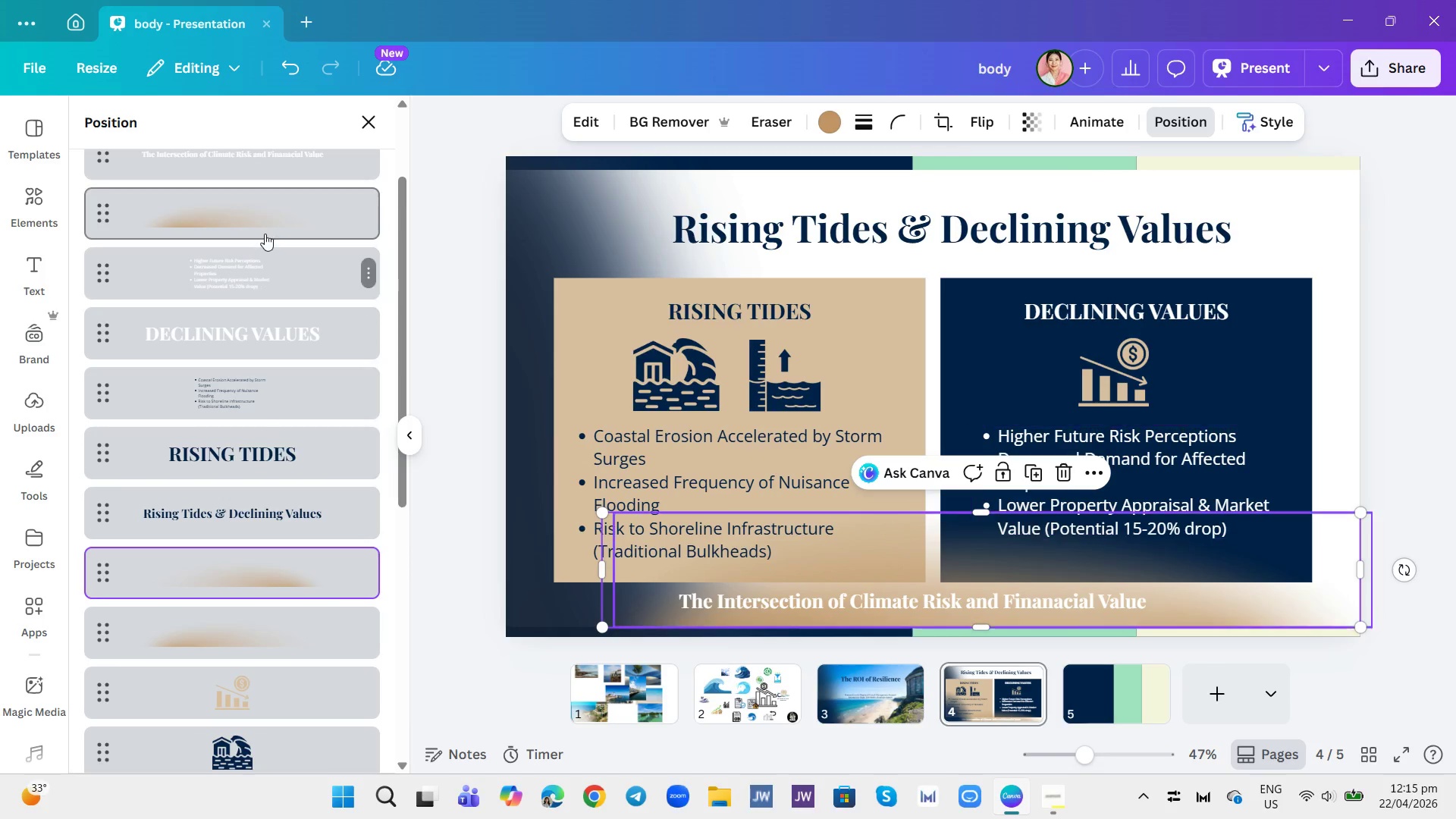 
left_click_drag(start_coordinate=[259, 207], to_coordinate=[260, 598])
 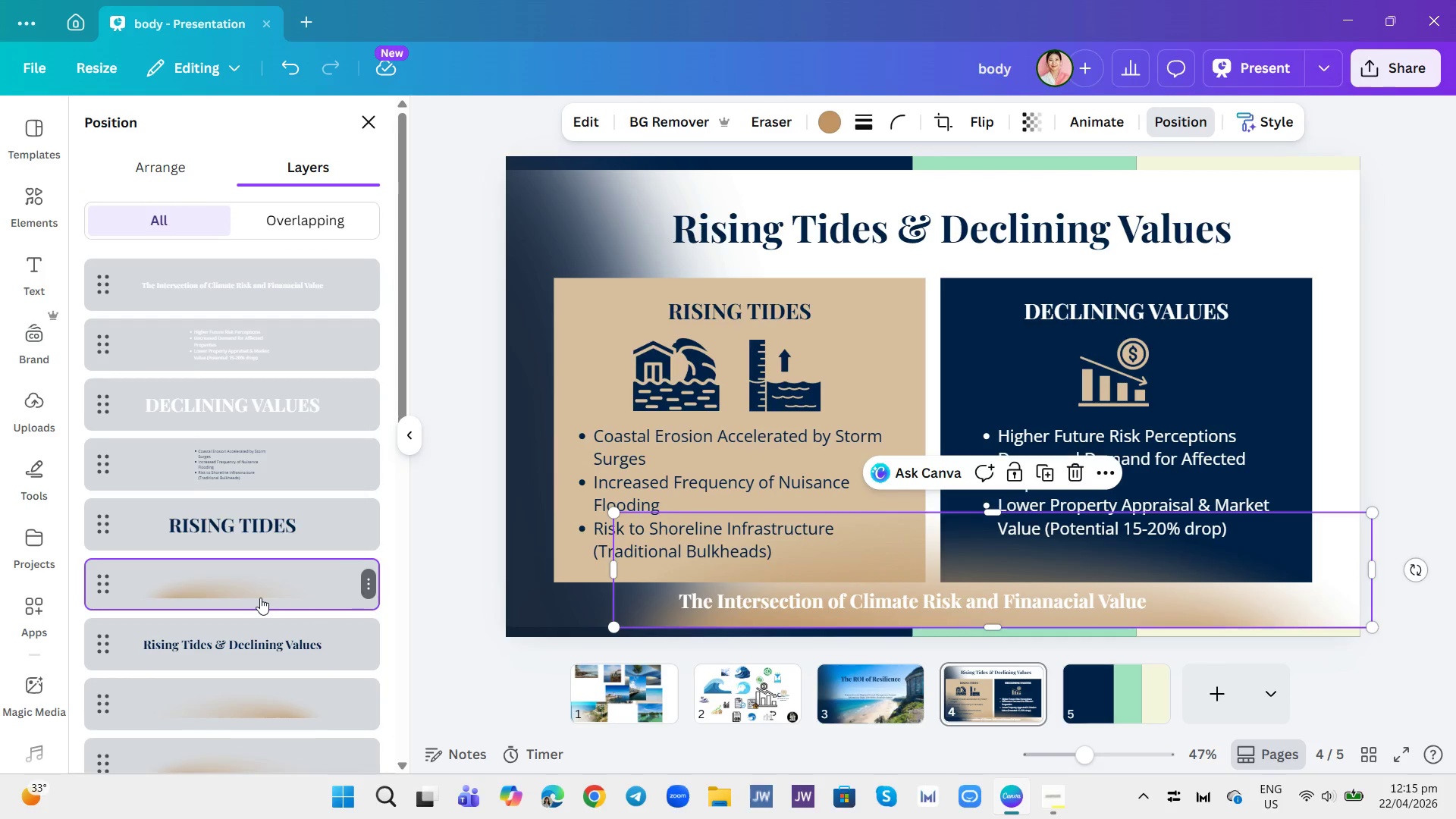 
left_click_drag(start_coordinate=[251, 580], to_coordinate=[253, 708])
 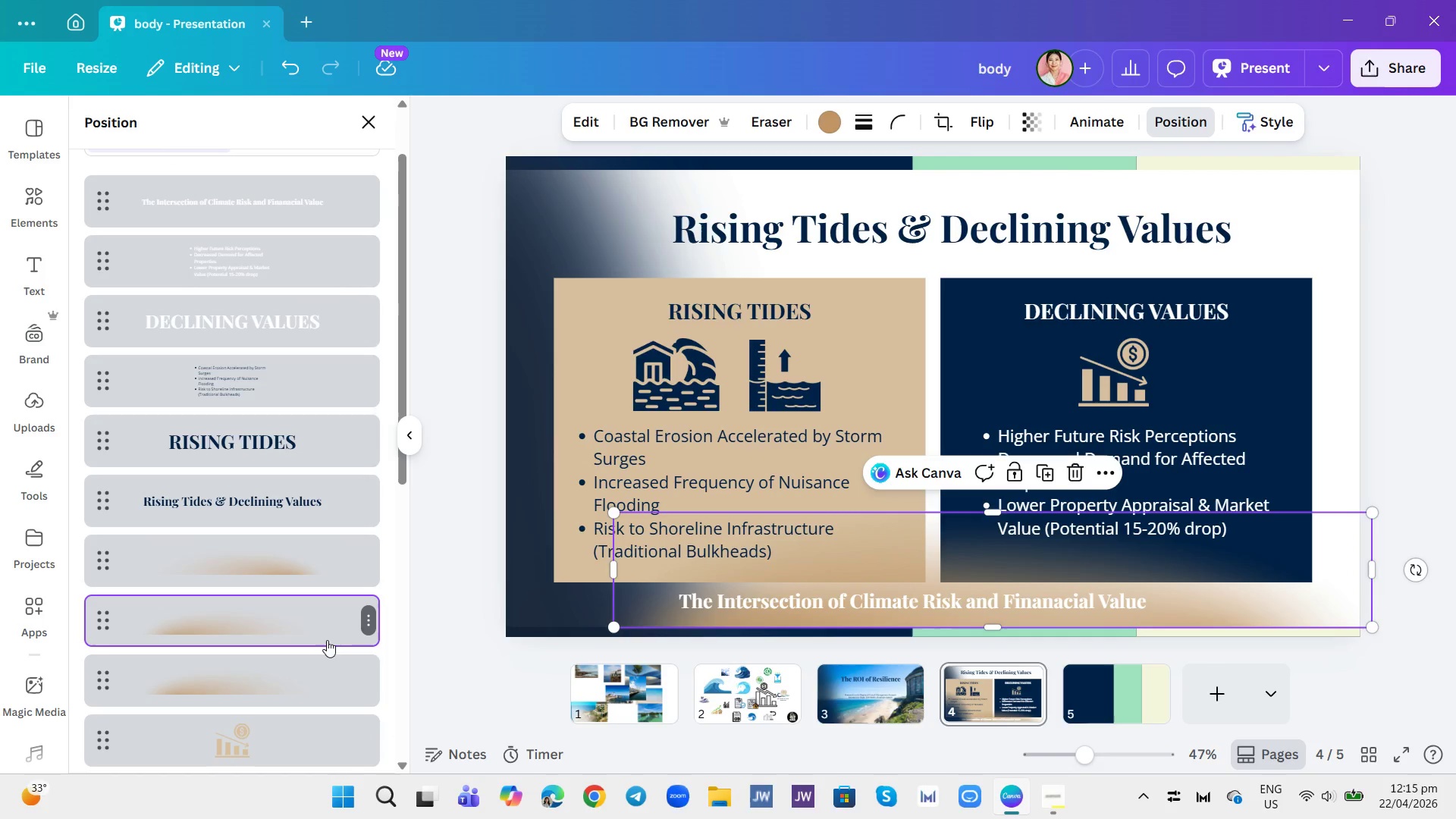 
scroll: coordinate [253, 576], scroll_direction: none, amount: 0.0
 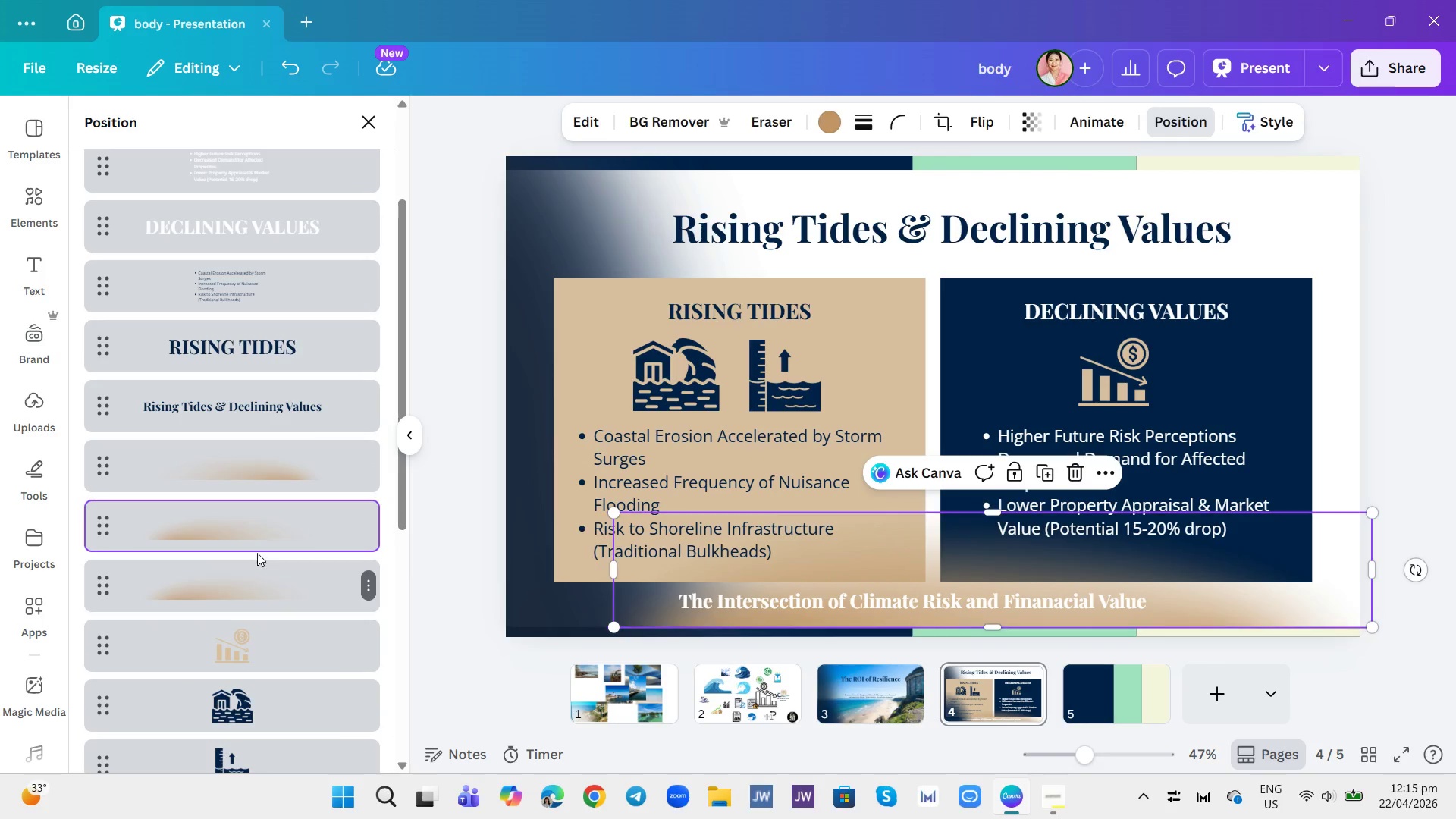 
scroll: coordinate [257, 552], scroll_direction: down, amount: 2.0
 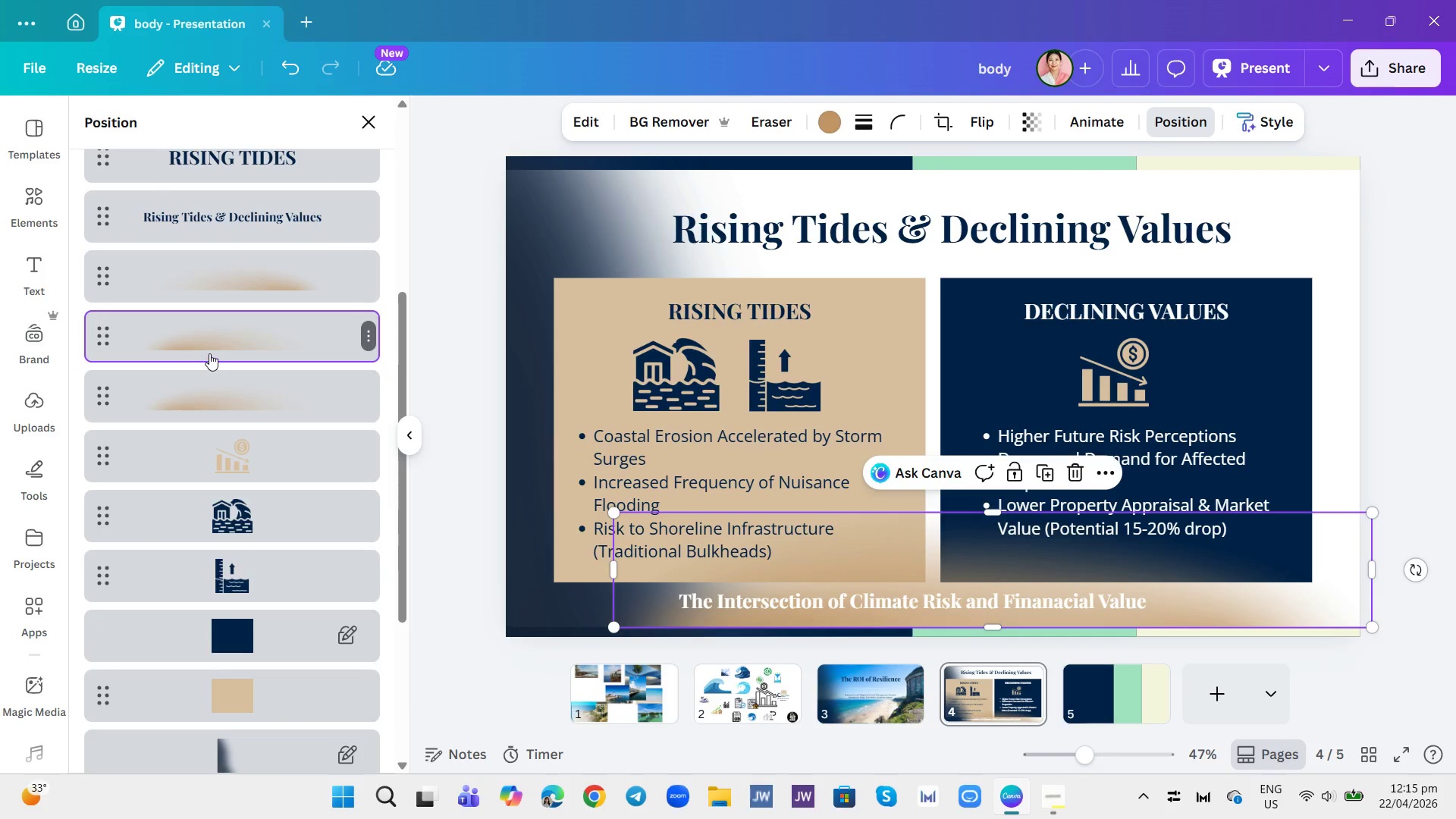 
left_click_drag(start_coordinate=[215, 345], to_coordinate=[227, 607])
 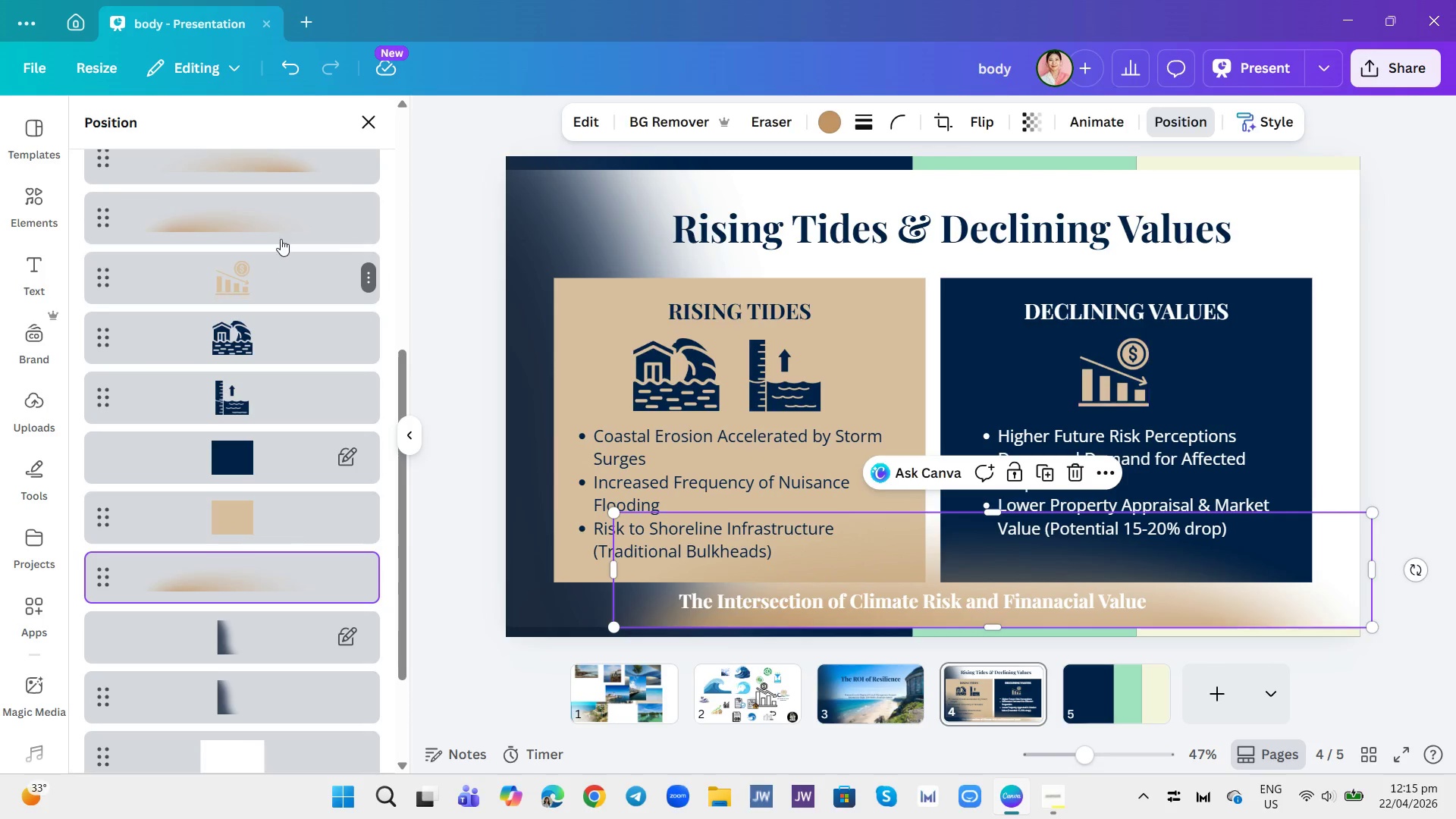 
left_click_drag(start_coordinate=[271, 222], to_coordinate=[315, 550])
 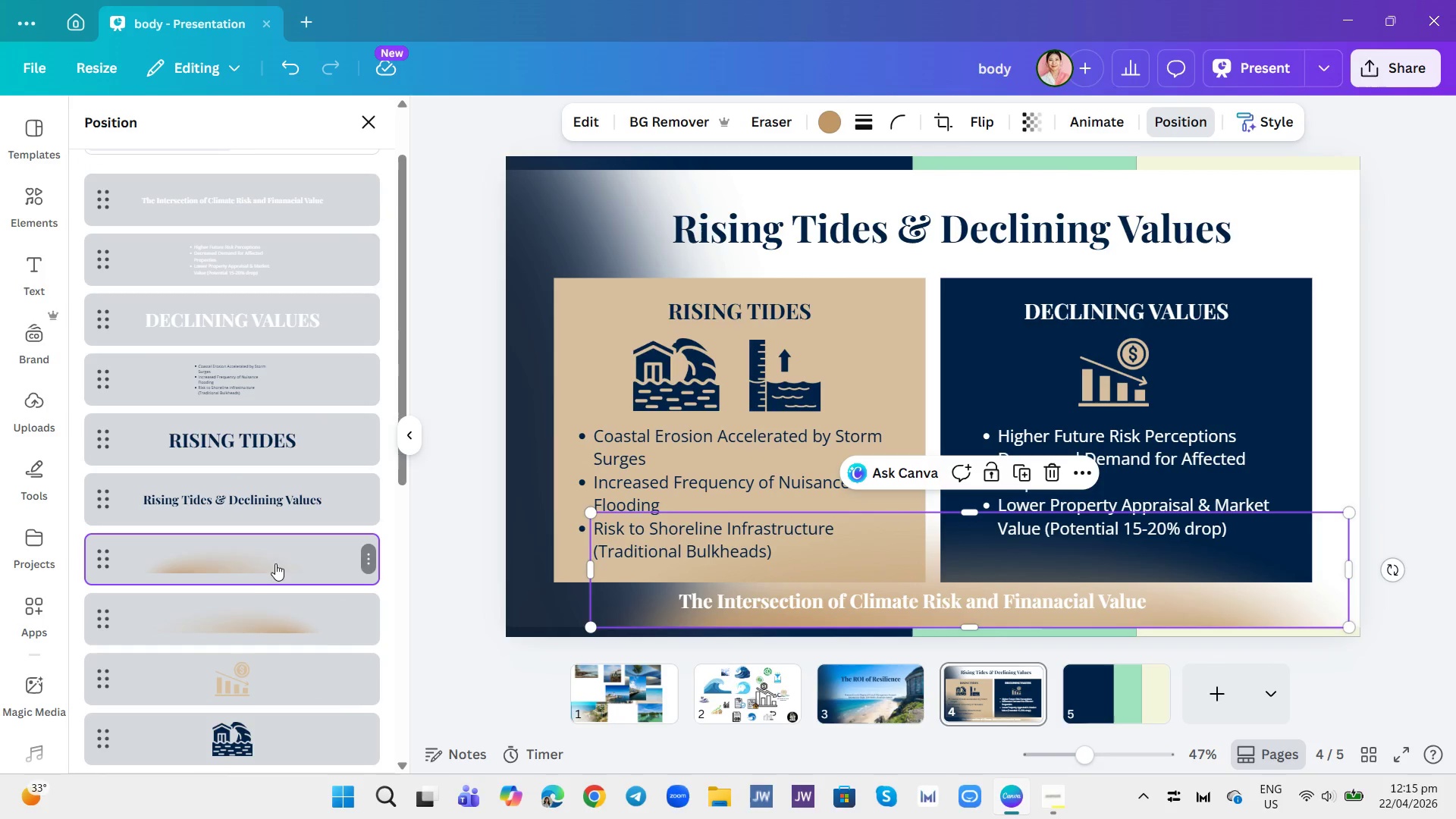 
left_click_drag(start_coordinate=[259, 557], to_coordinate=[284, 504])
 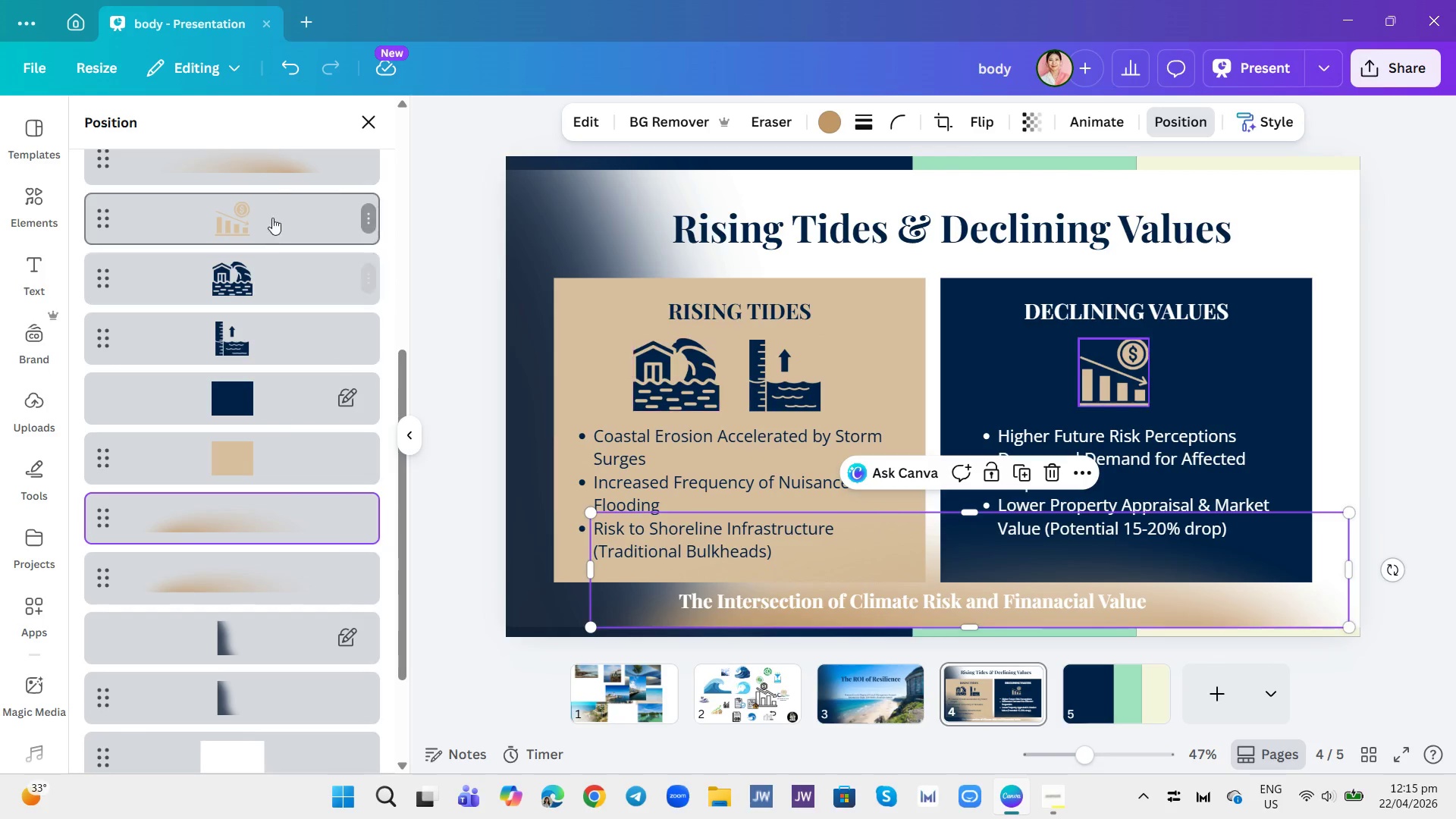 
left_click_drag(start_coordinate=[290, 162], to_coordinate=[285, 222])
 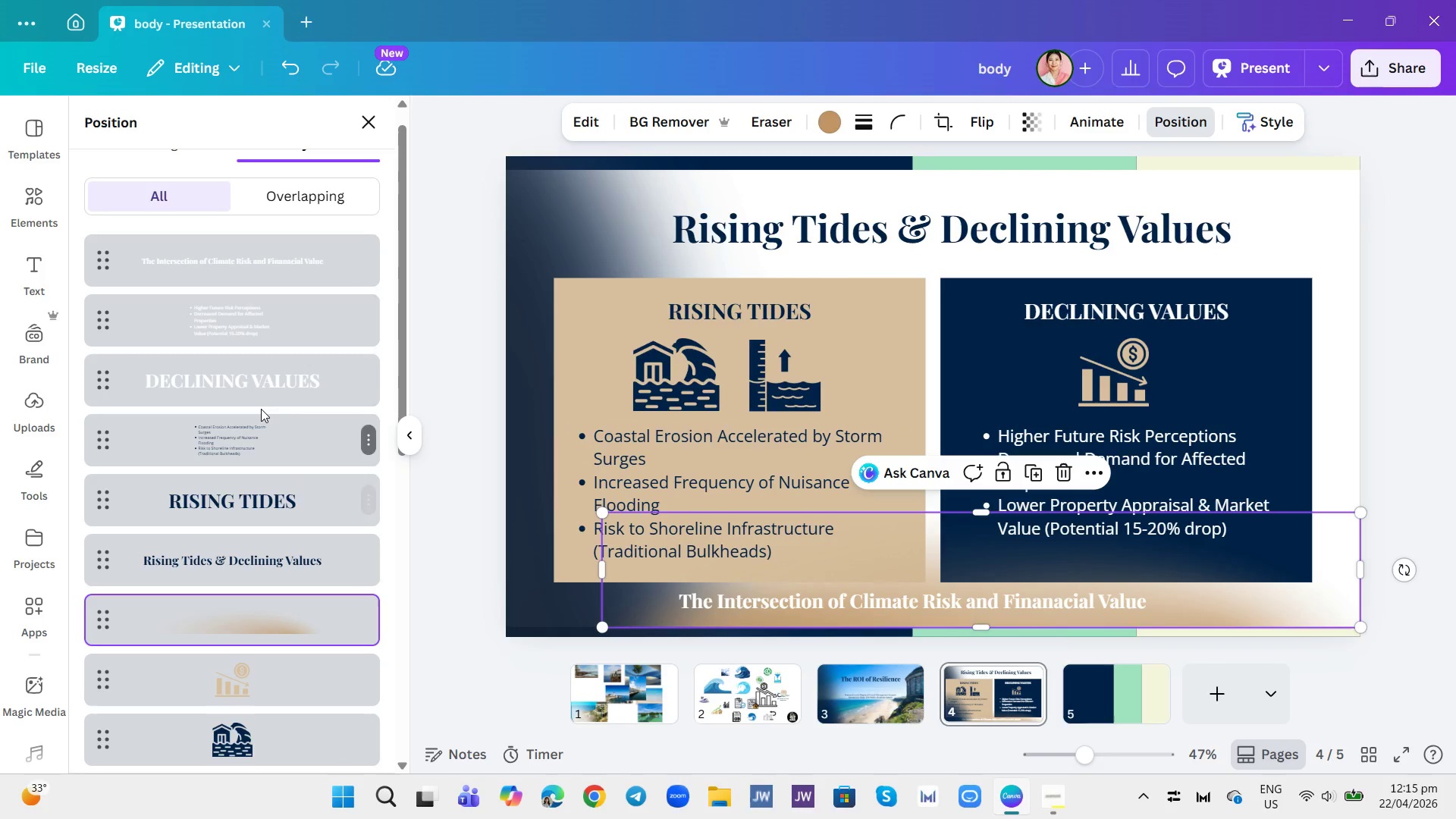 
scroll: coordinate [259, 413], scroll_direction: down, amount: 2.0
 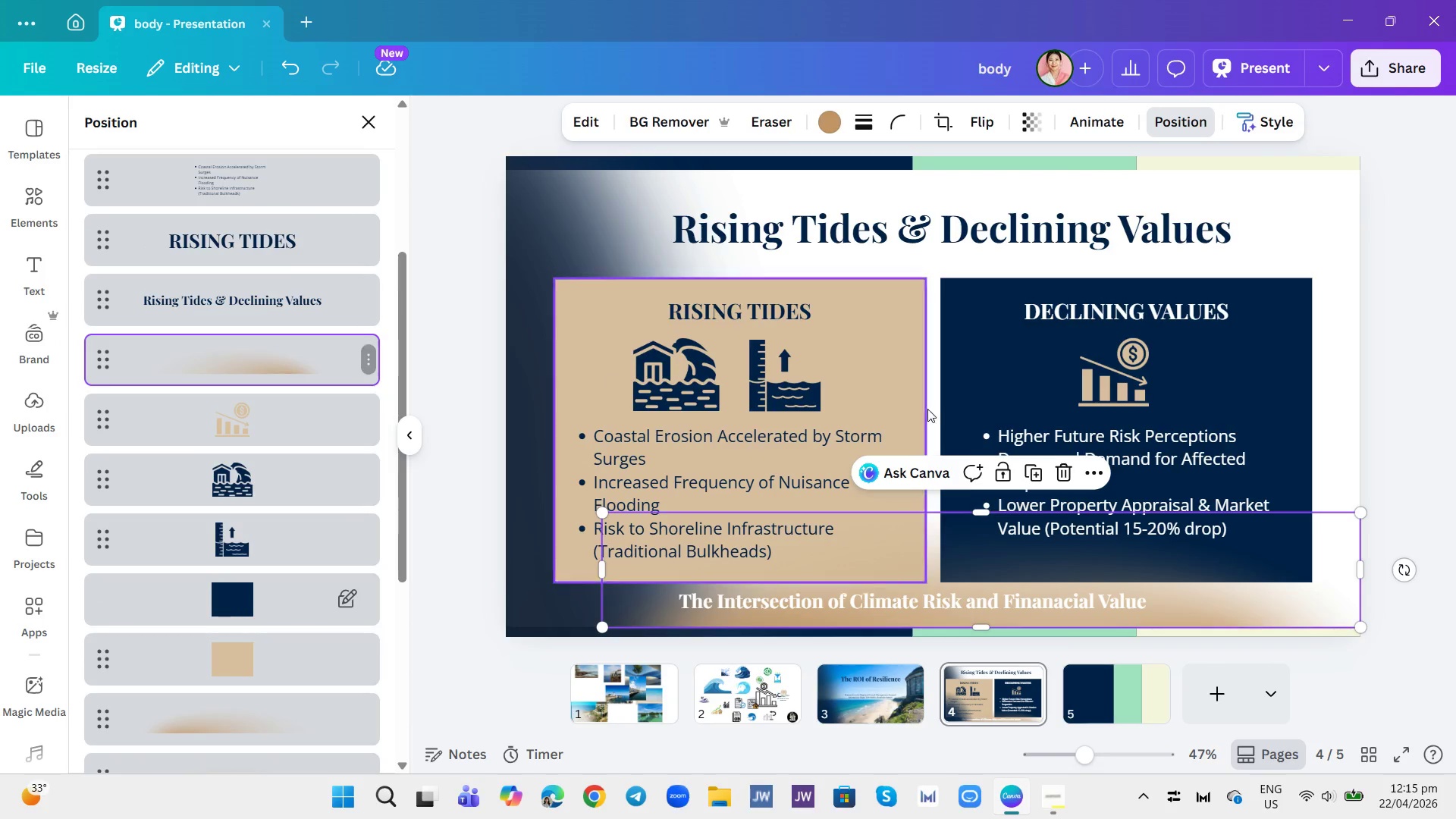 
left_click([1059, 479])
 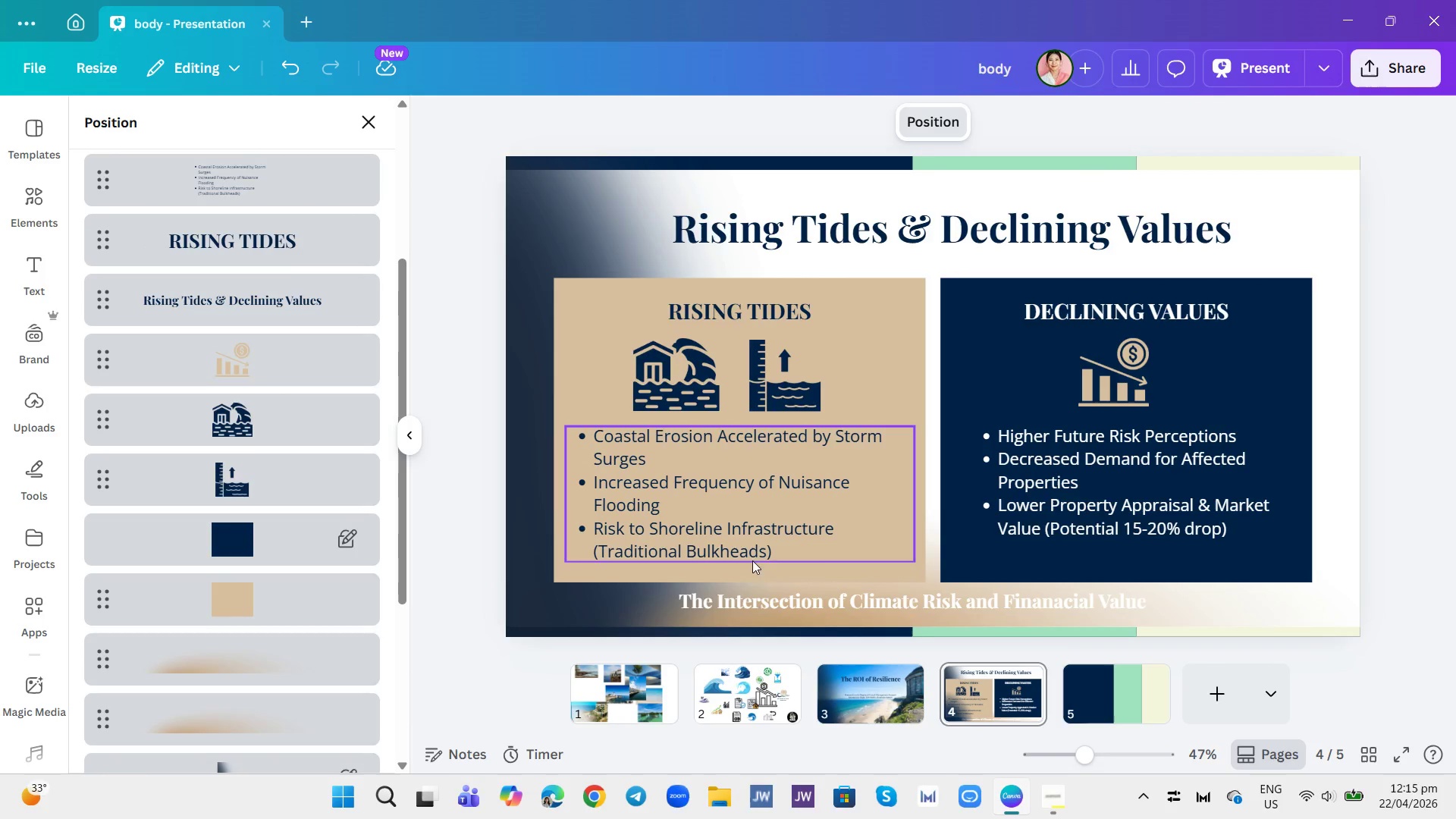 
left_click([772, 613])
 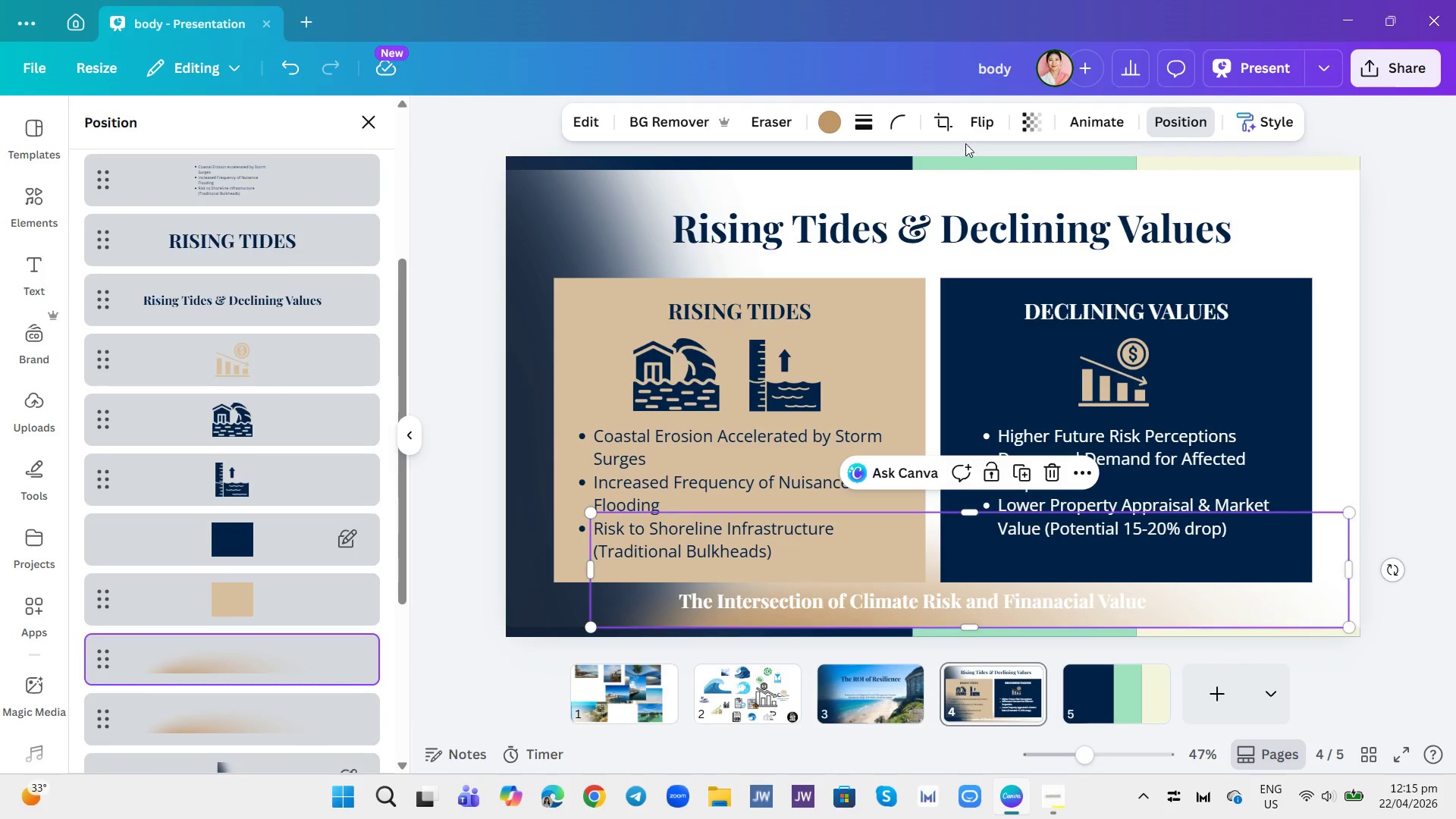 
left_click([987, 124])
 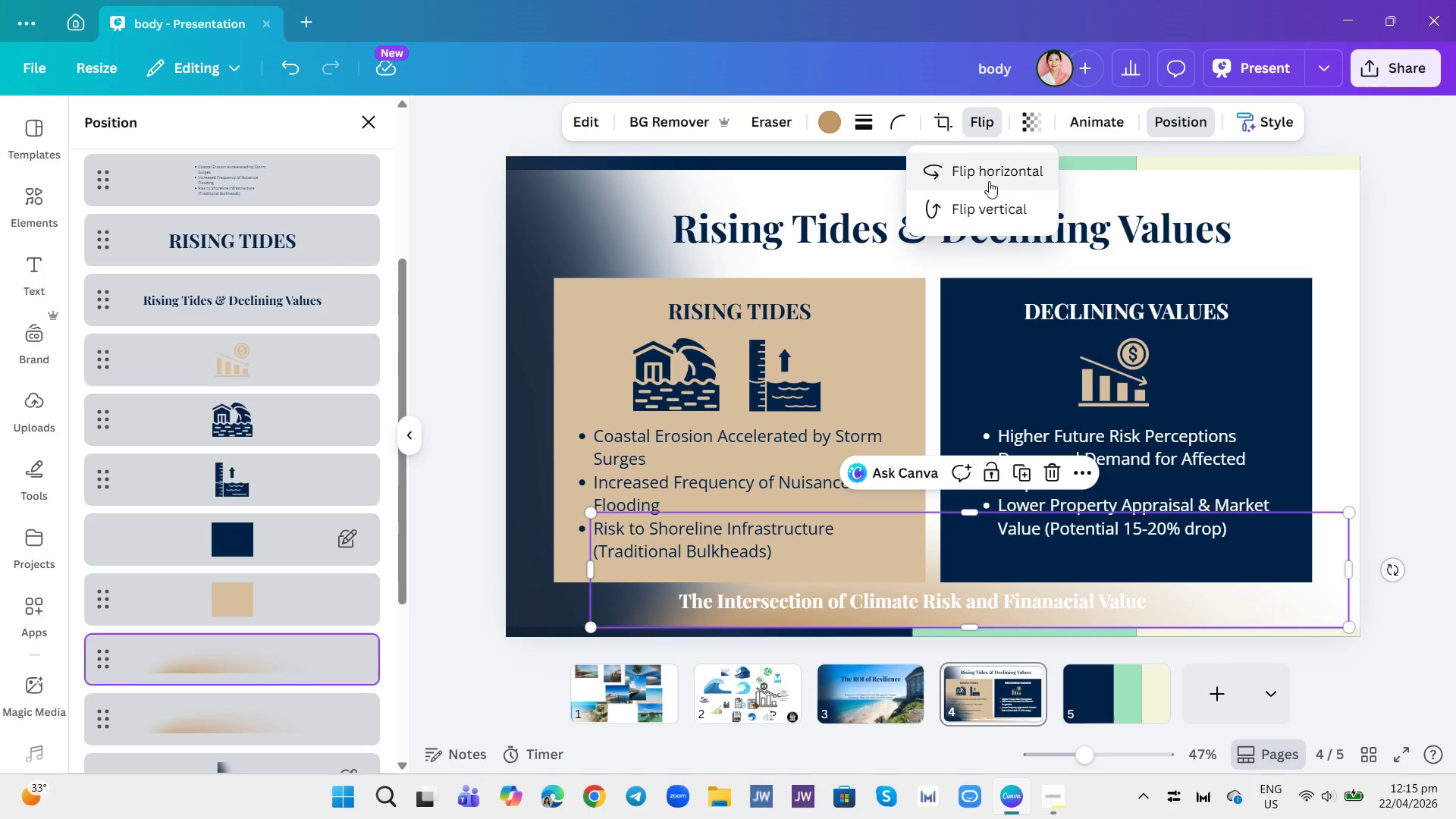 
left_click([987, 171])
 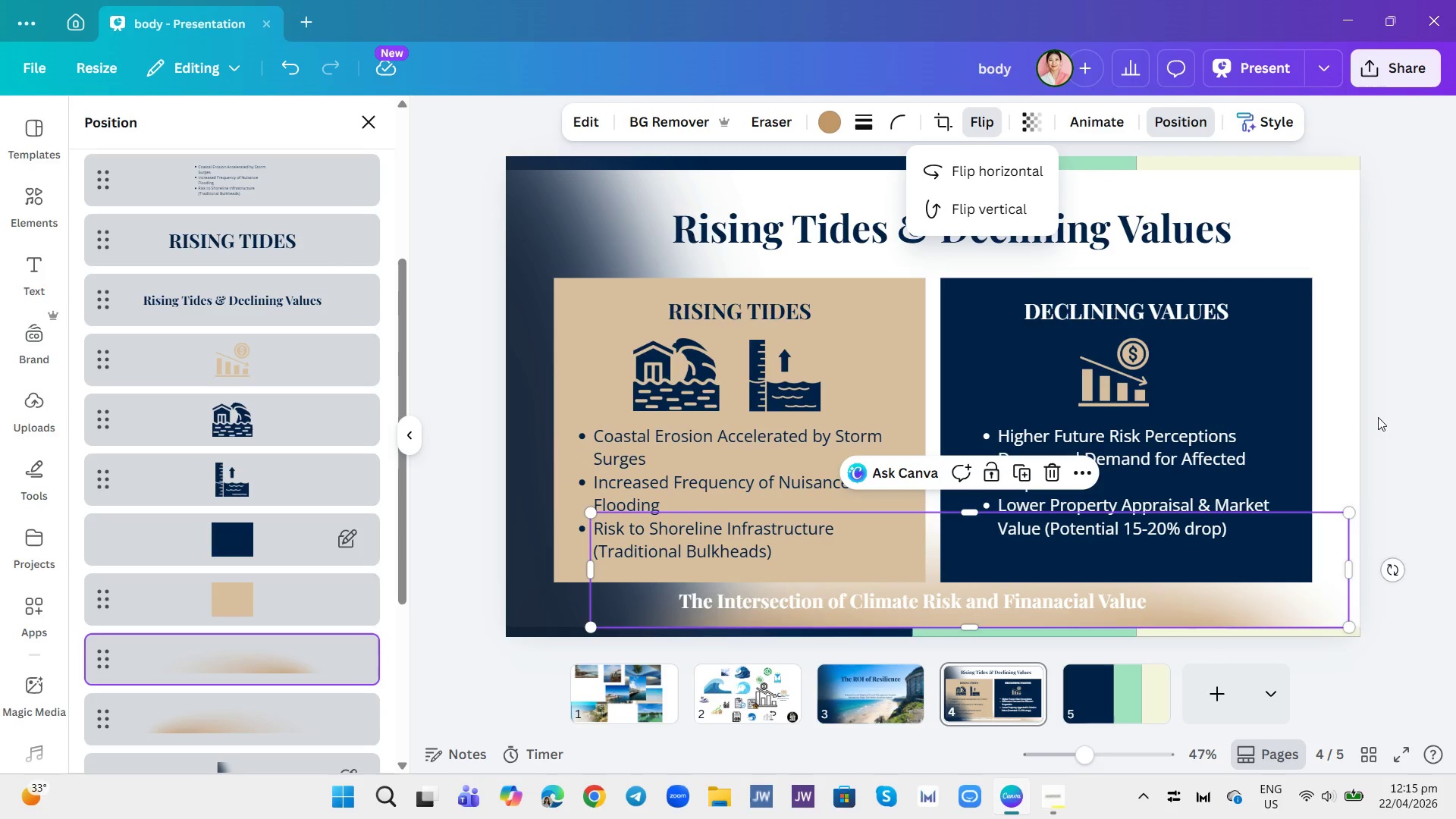 
left_click([1429, 441])
 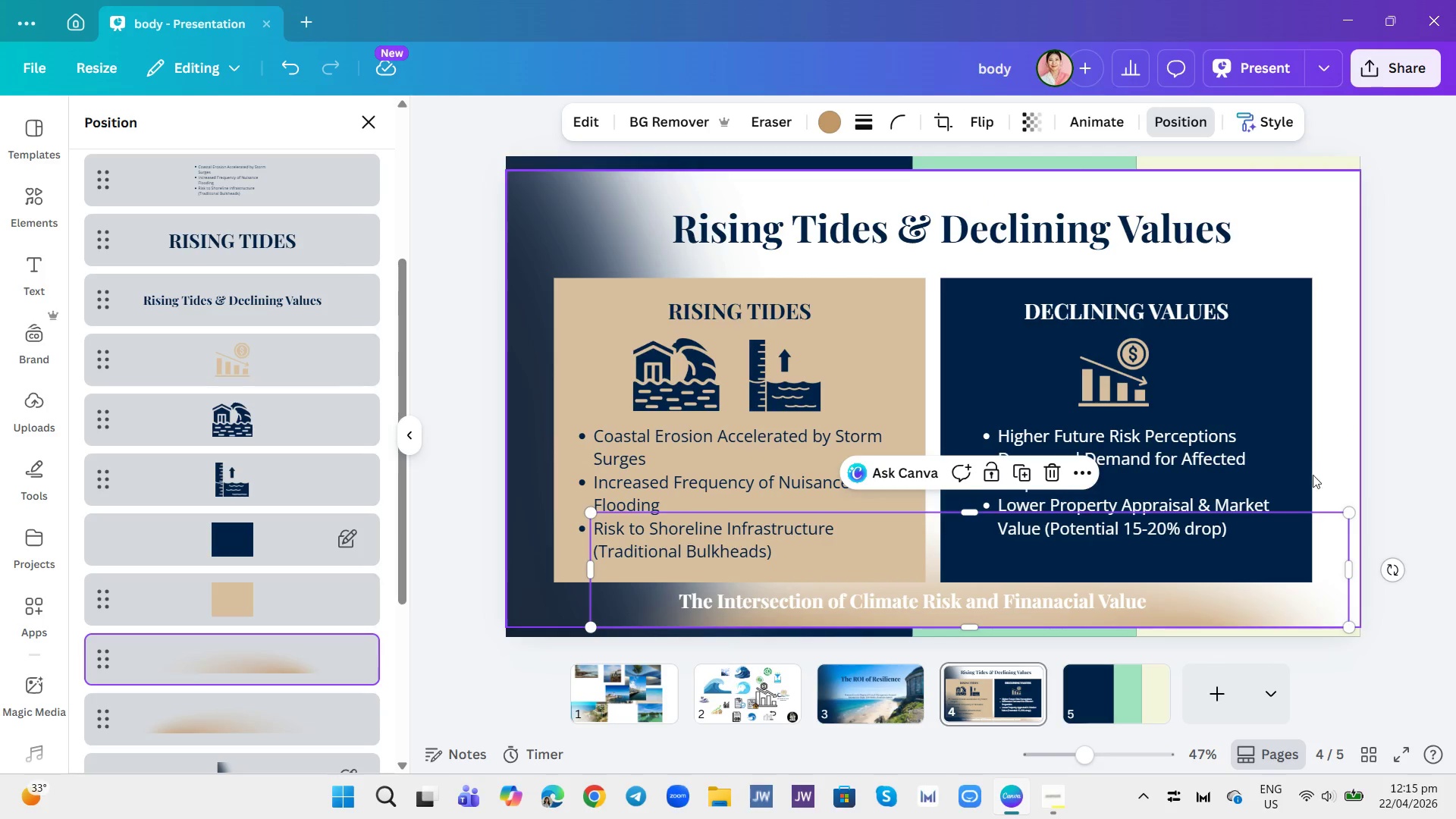 
scroll: coordinate [1345, 437], scroll_direction: down, amount: 1.0
 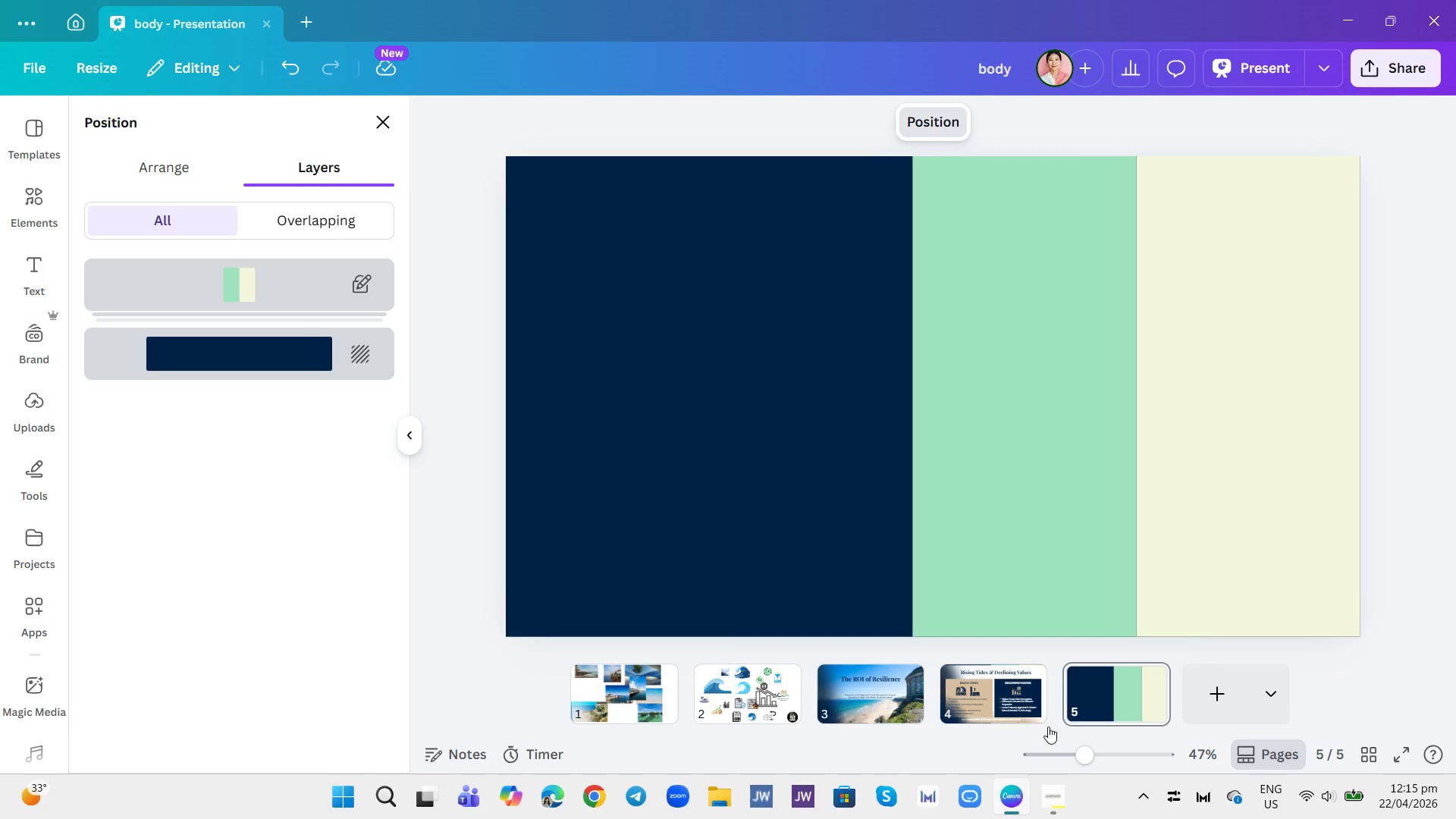 
left_click([1008, 704])
 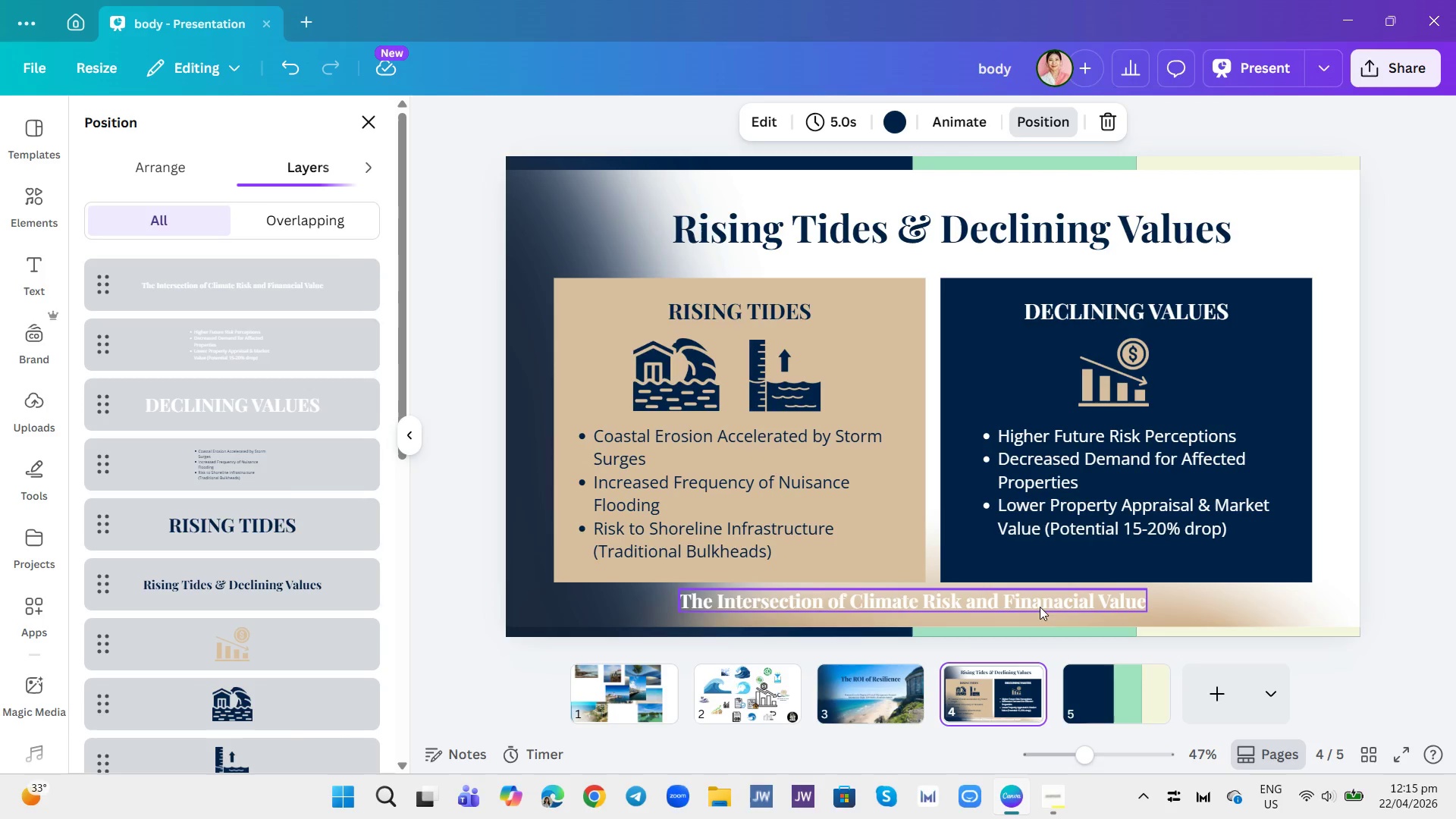 
left_click([1028, 604])
 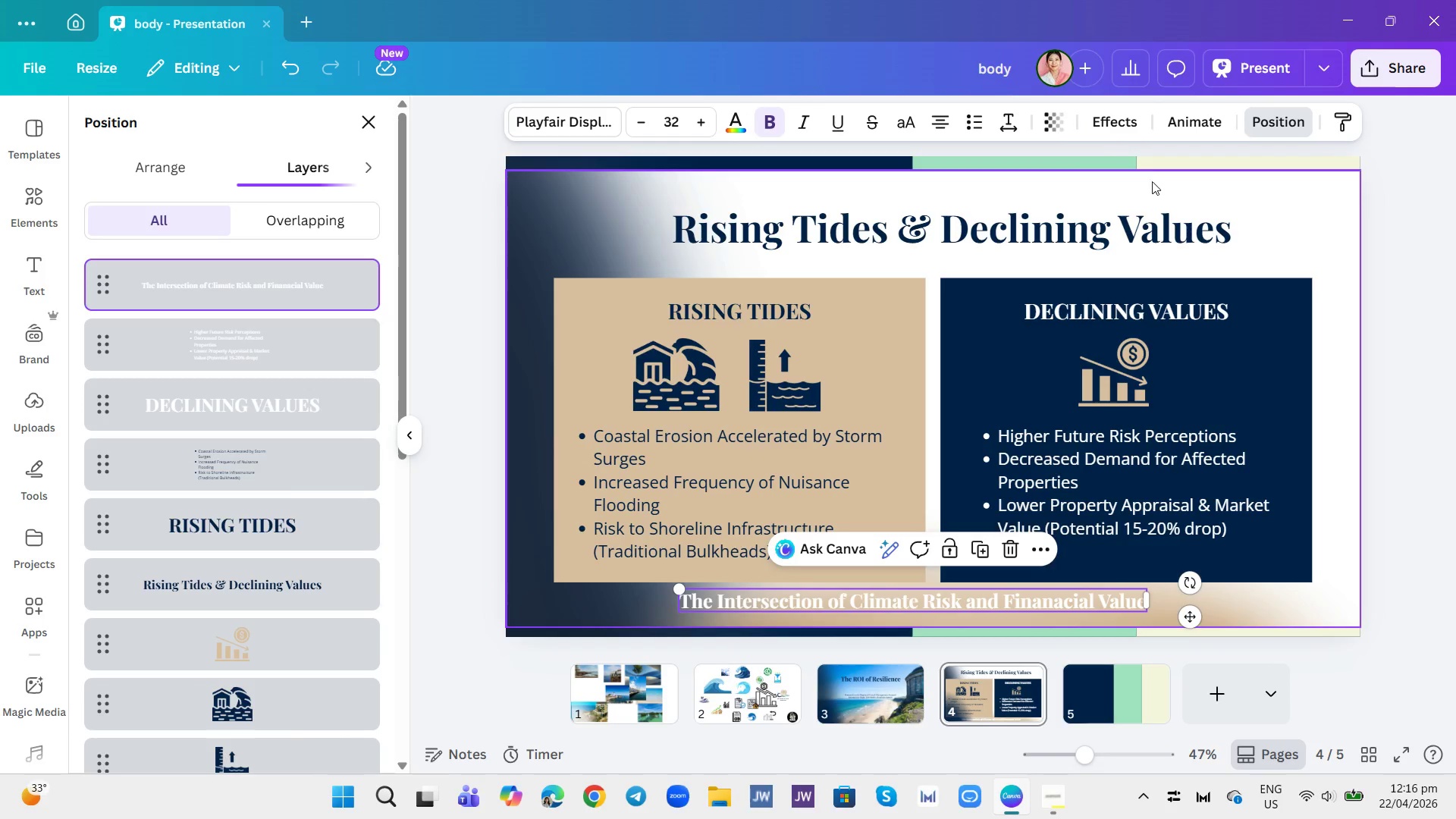 
left_click([1118, 118])
 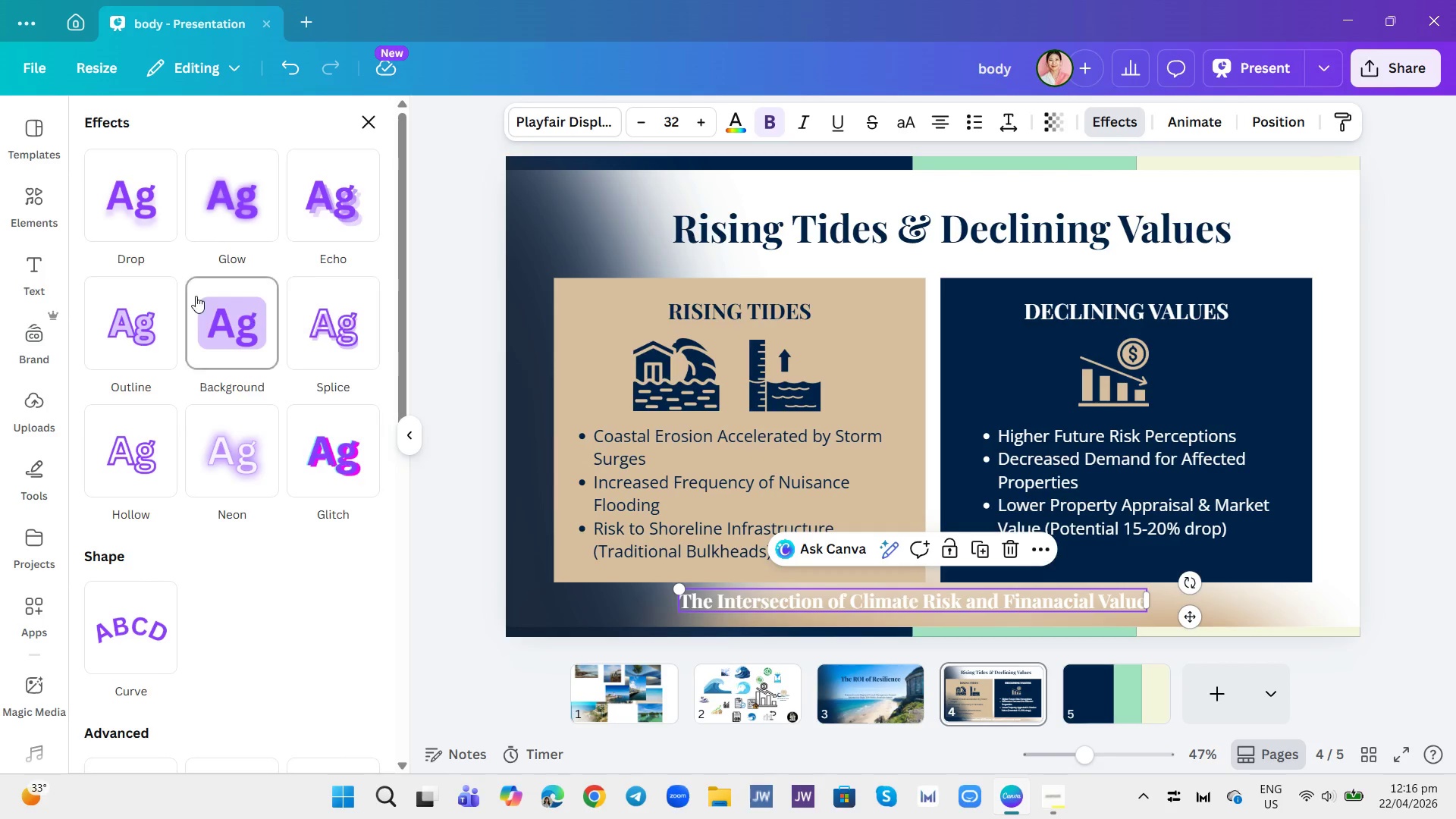 
left_click([121, 318])
 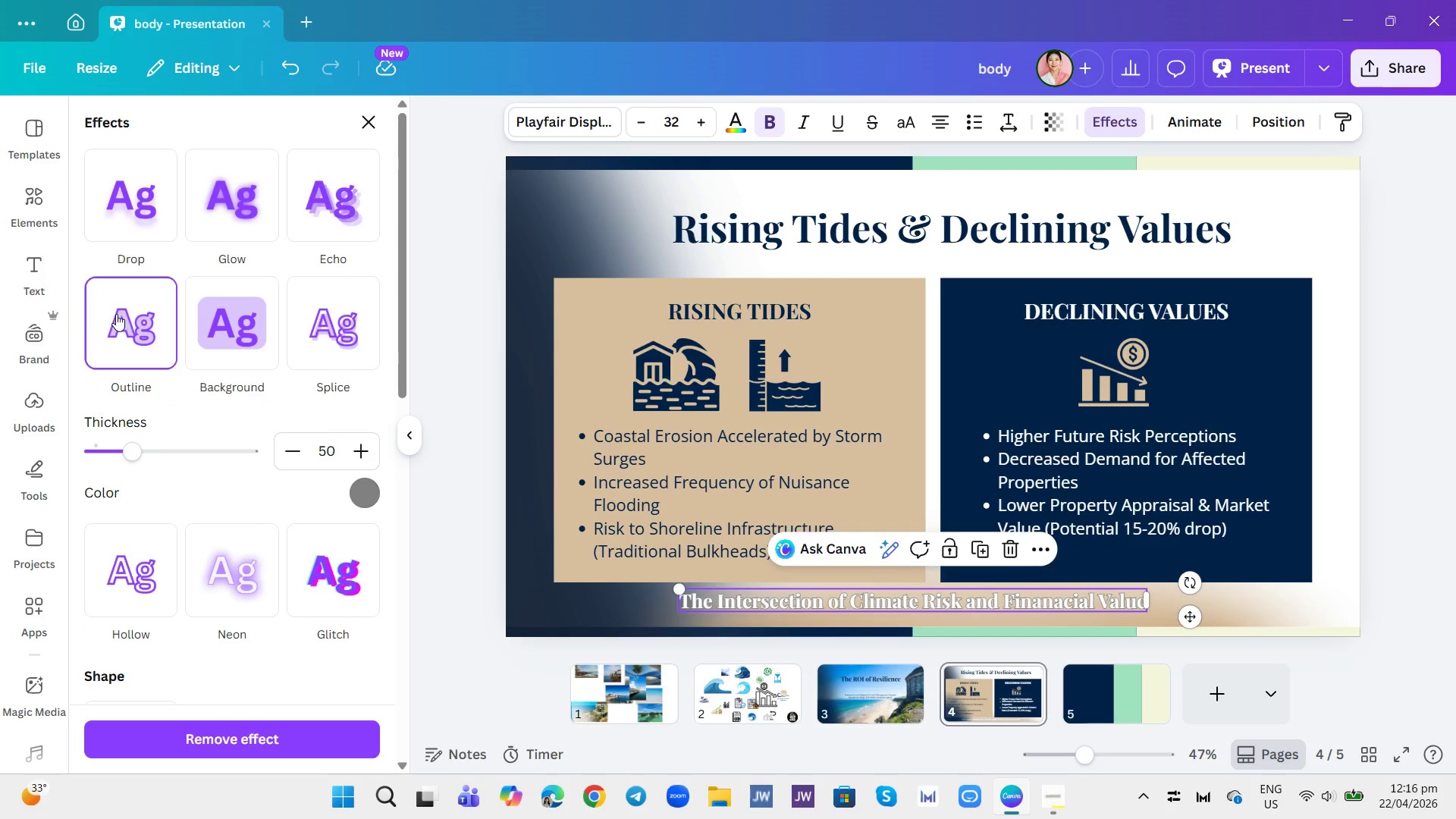 
left_click([235, 202])
 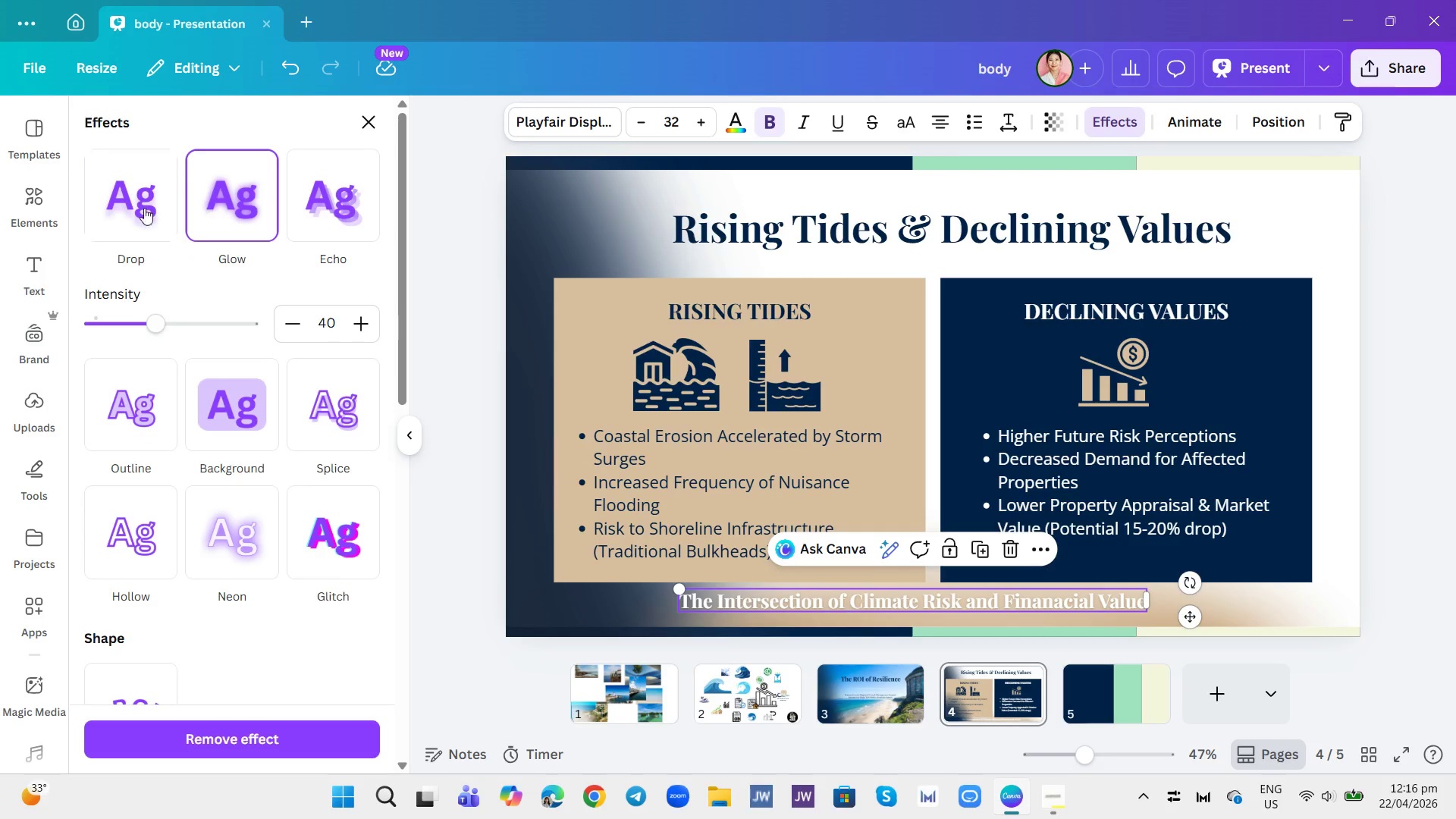 
left_click([108, 206])
 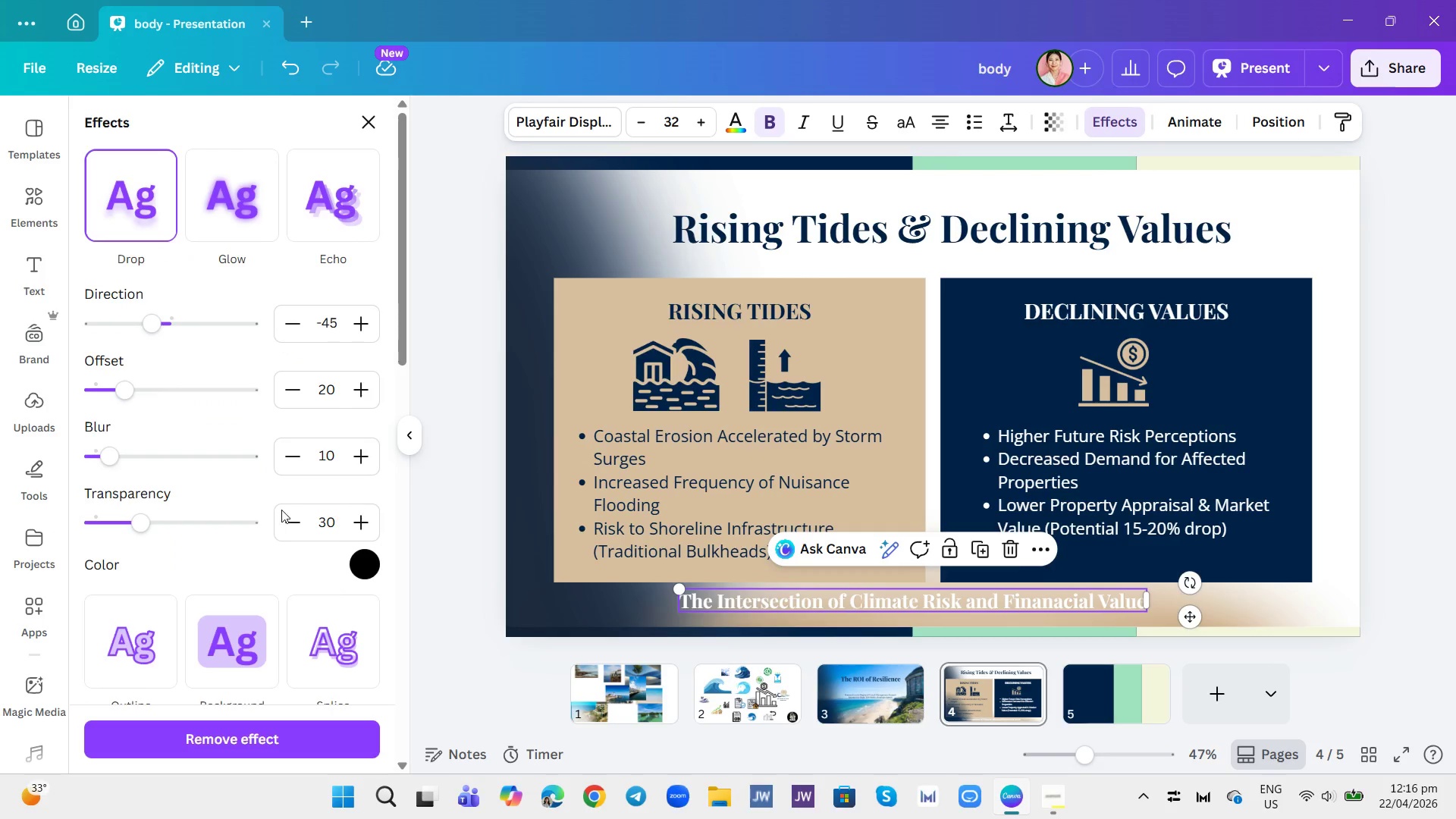 
left_click([369, 563])
 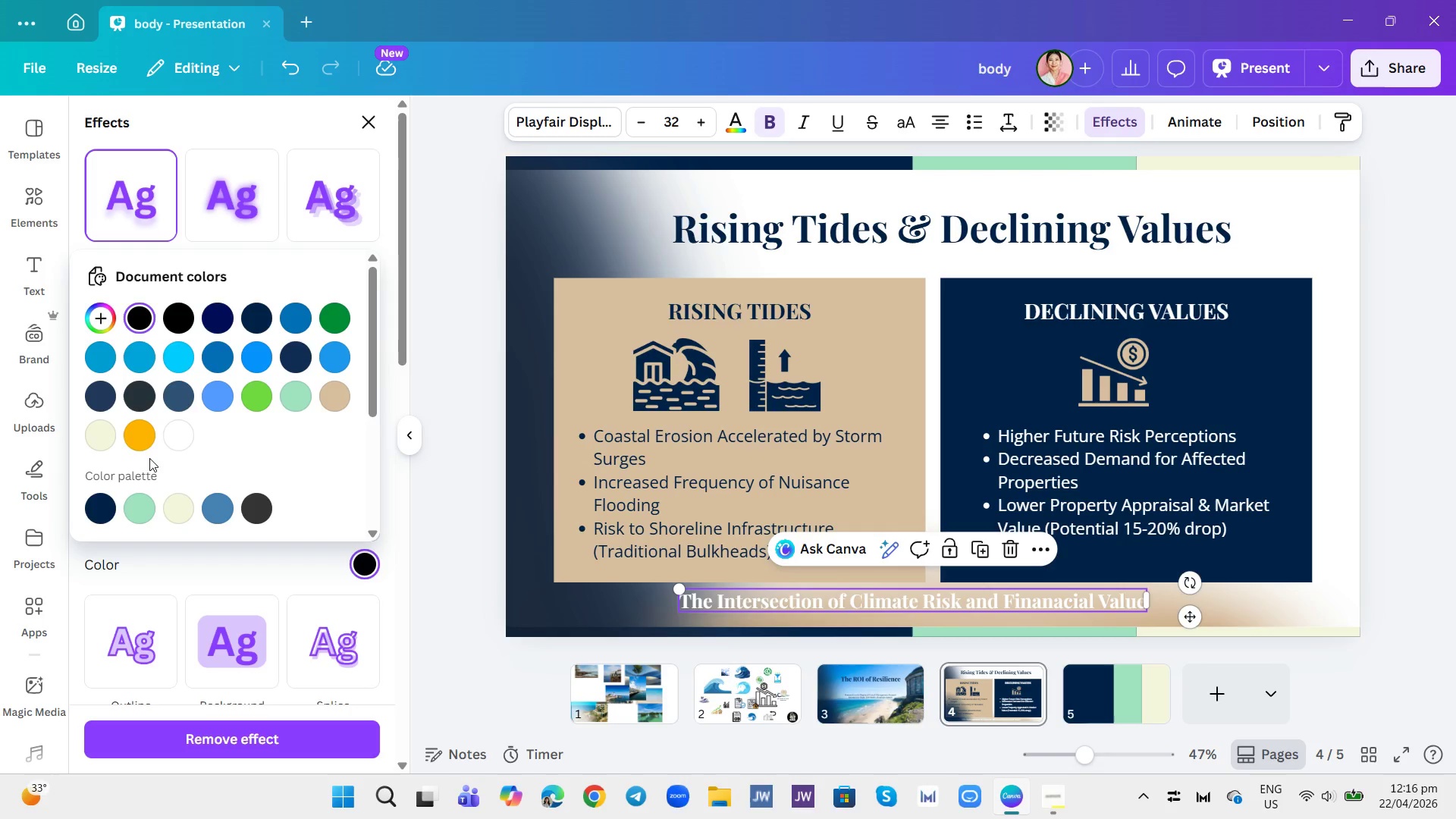 
mouse_move([111, 445])
 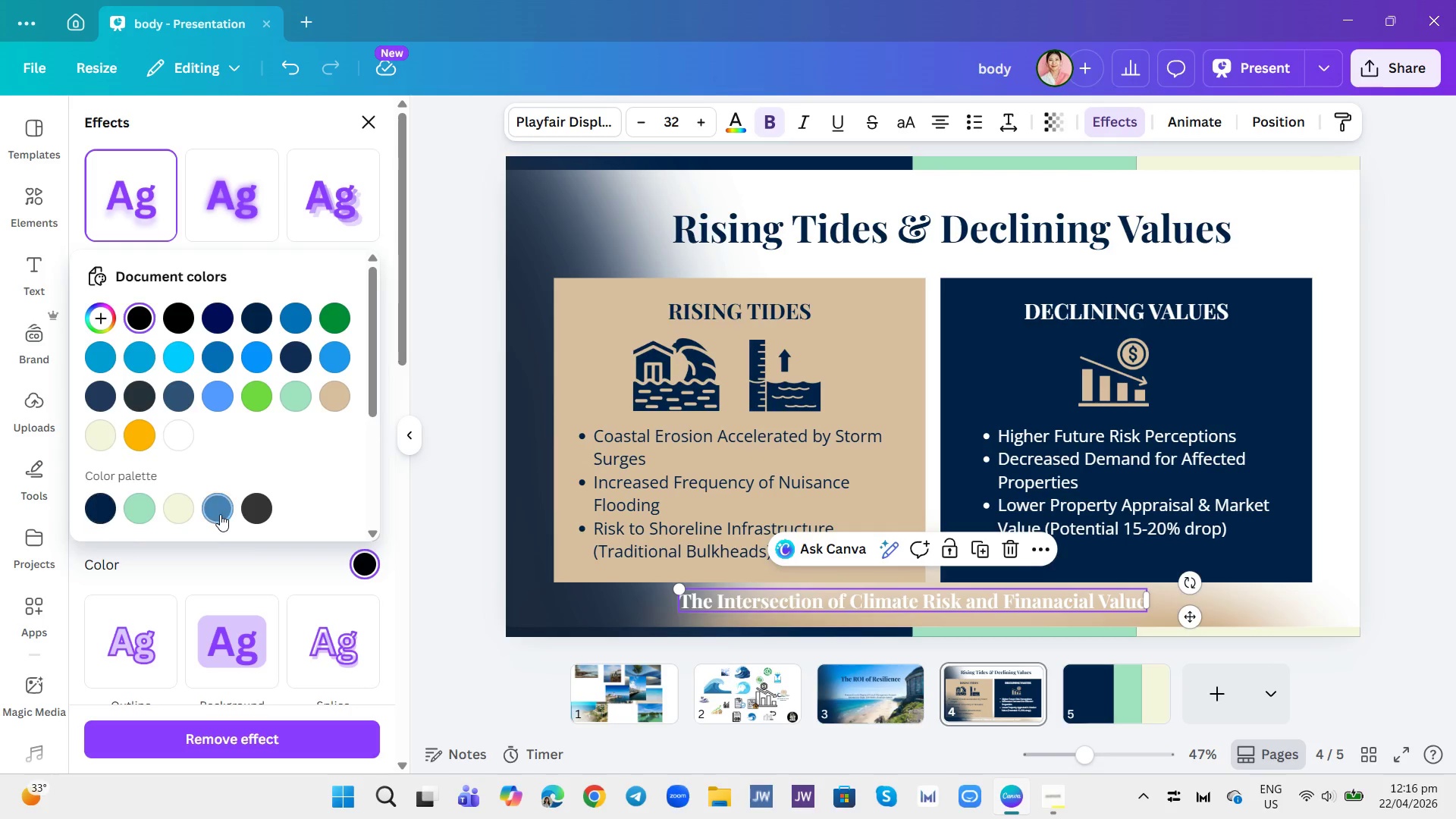 
left_click([261, 513])
 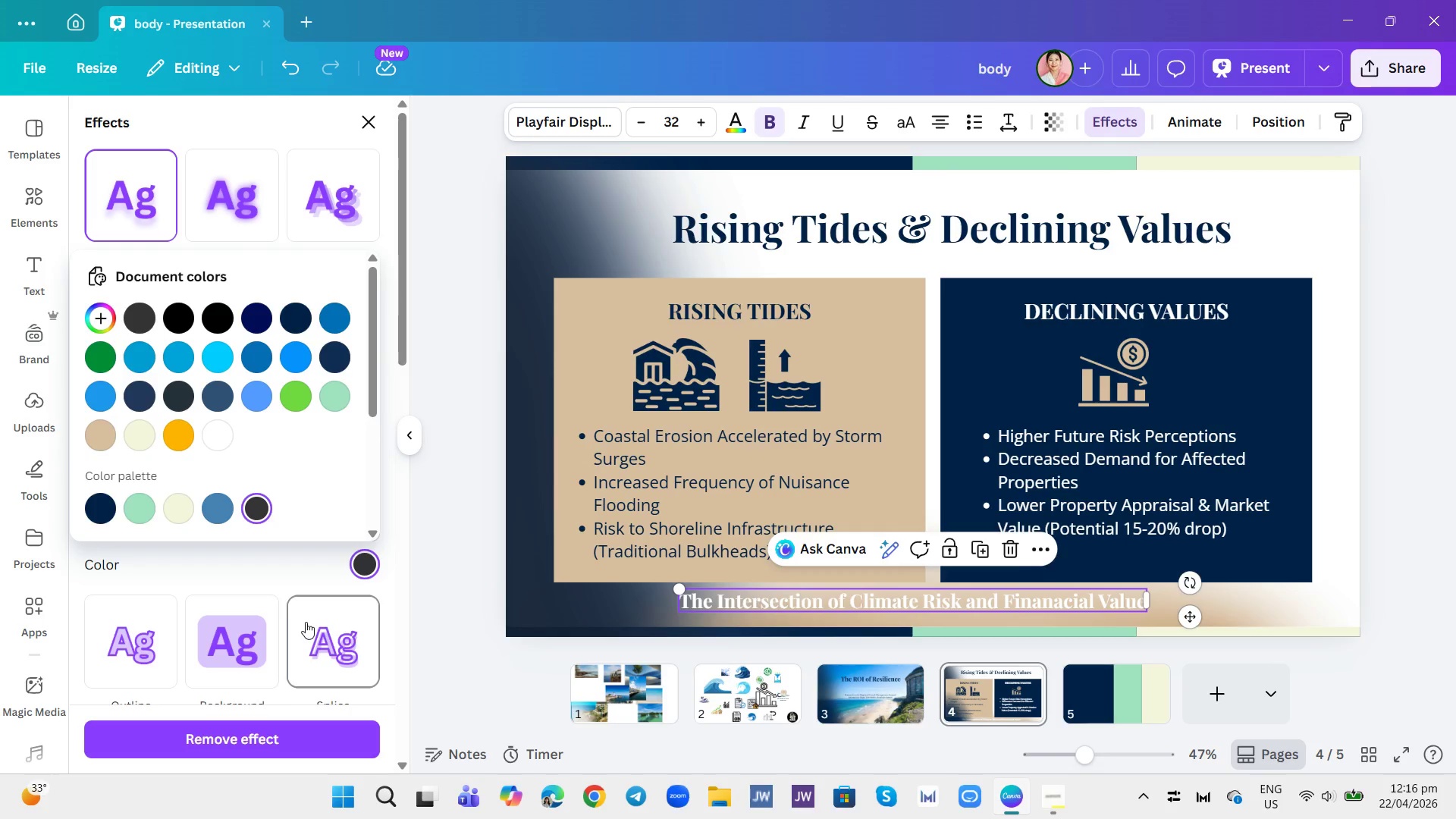 
left_click([283, 586])
 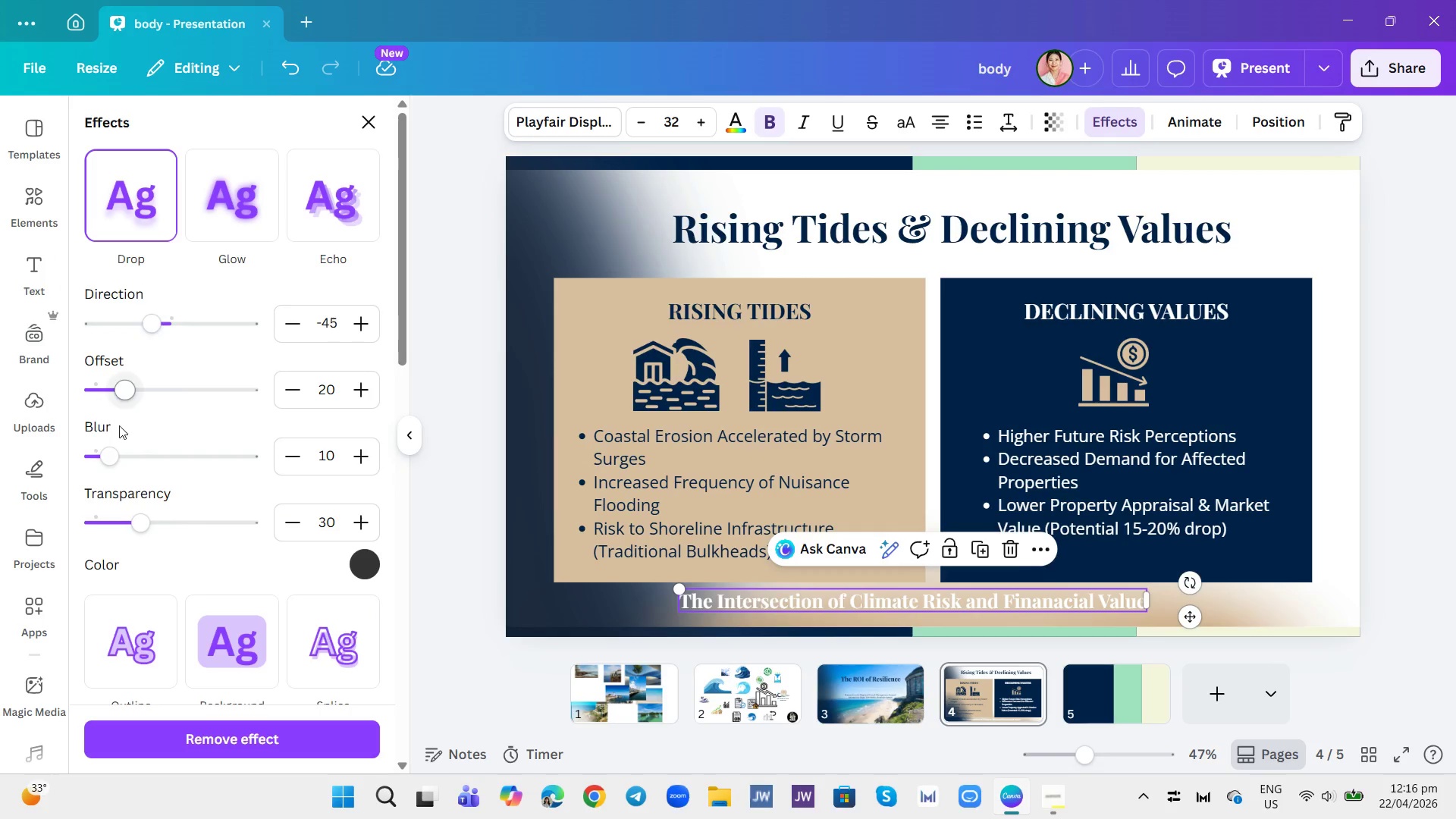 
left_click_drag(start_coordinate=[138, 521], to_coordinate=[274, 564])
 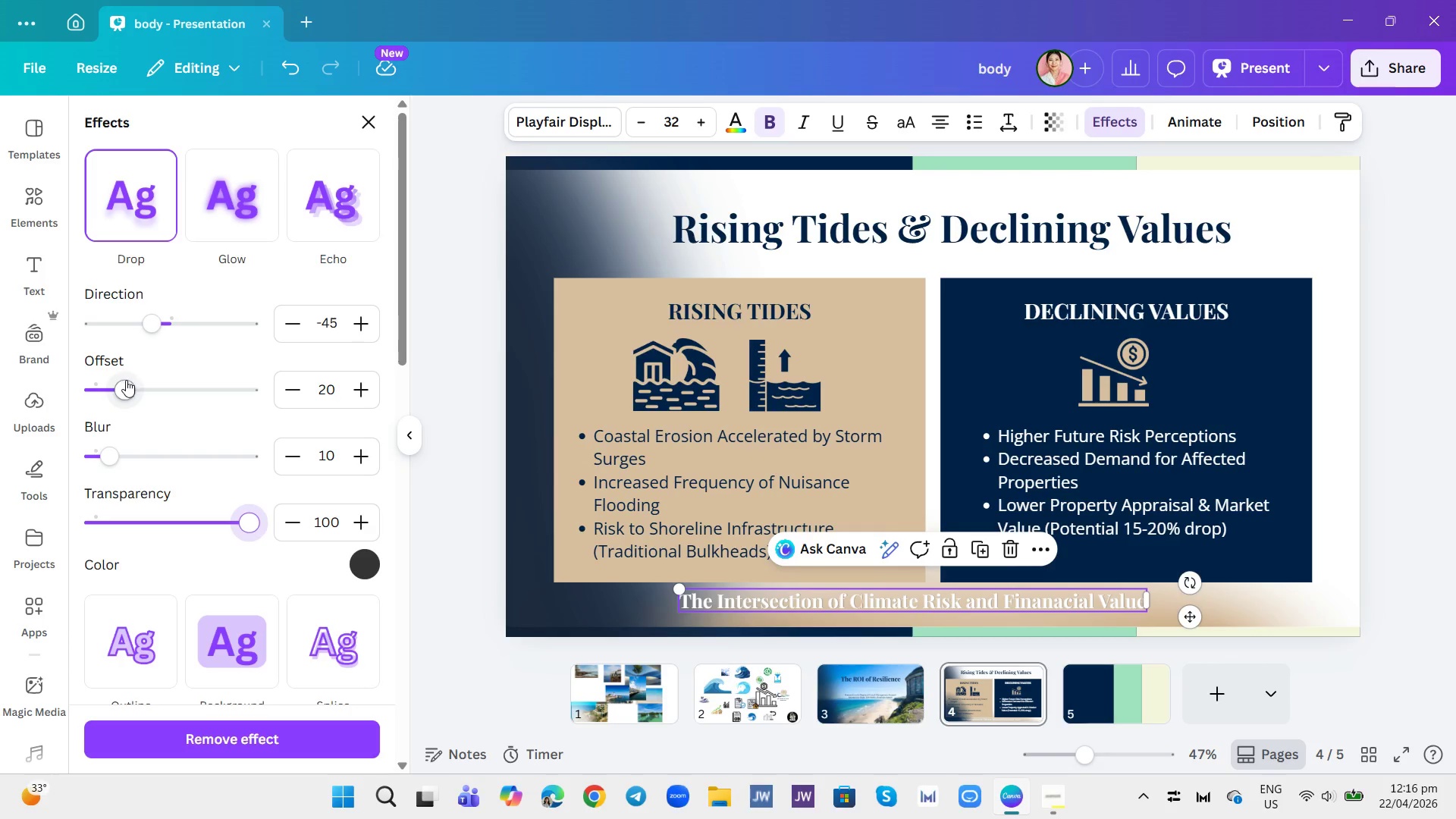 
left_click_drag(start_coordinate=[124, 386], to_coordinate=[169, 410])
 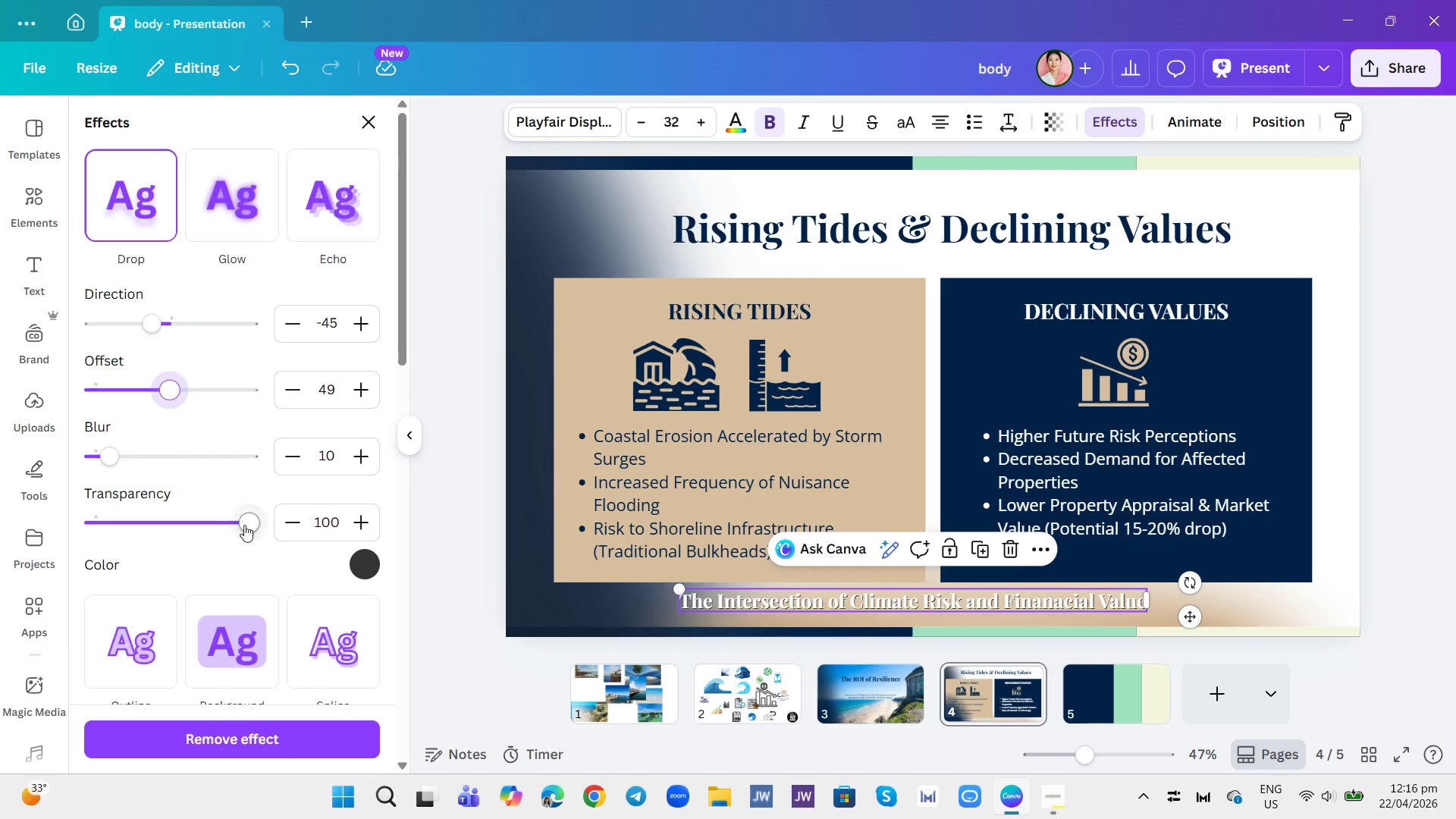 
left_click_drag(start_coordinate=[247, 529], to_coordinate=[188, 512])
 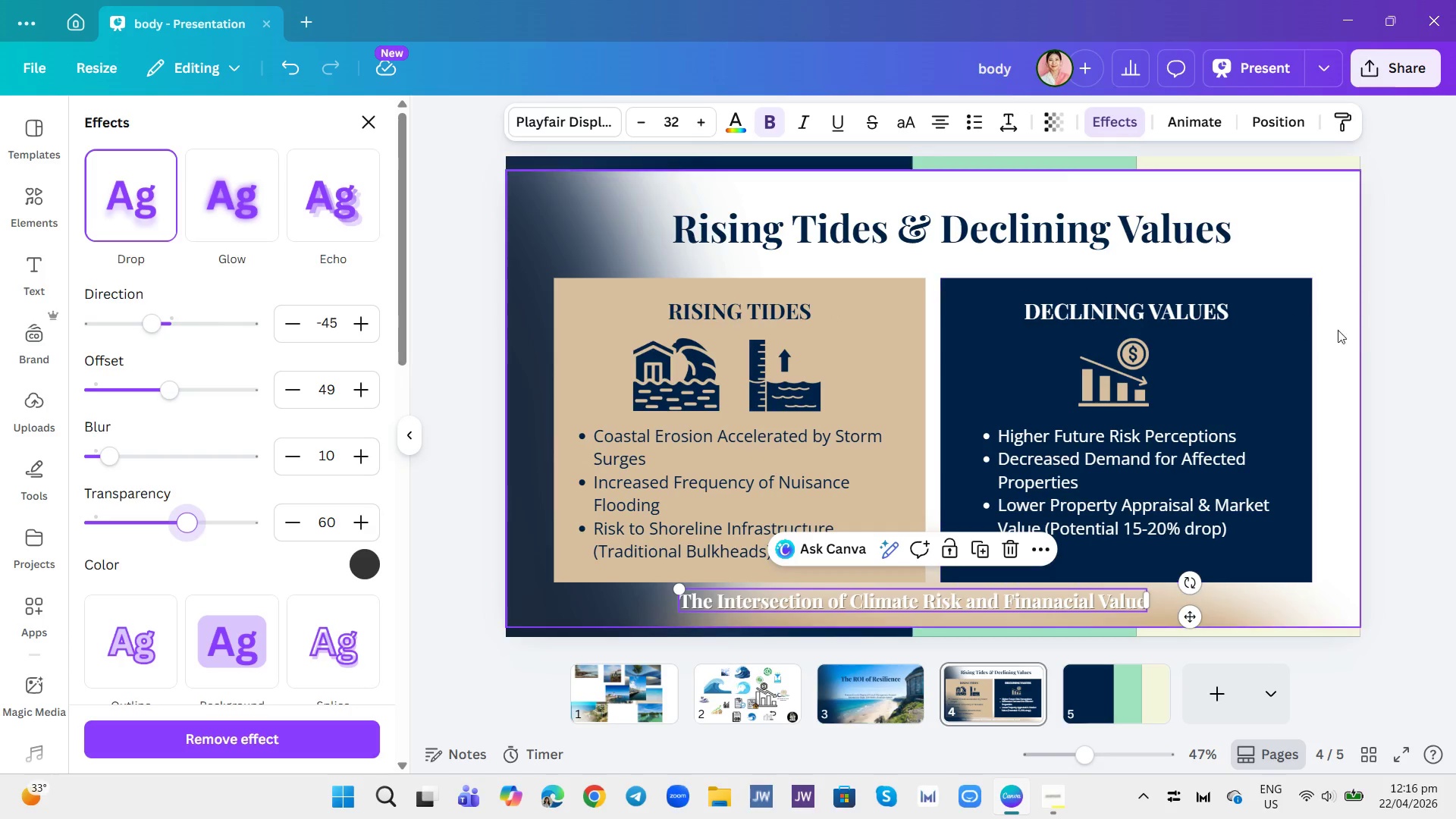 
left_click([1383, 350])
 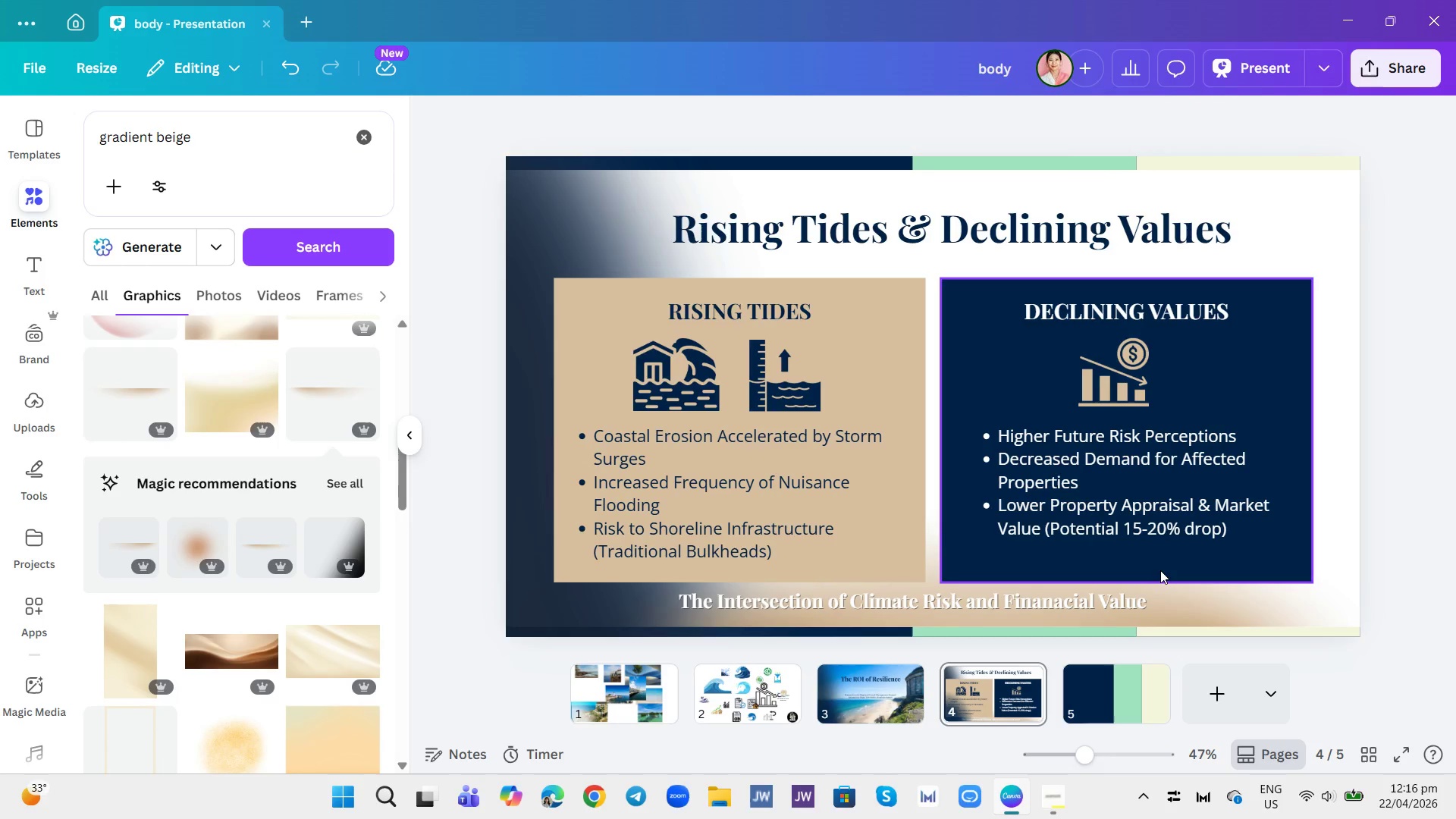 
wait(13.42)
 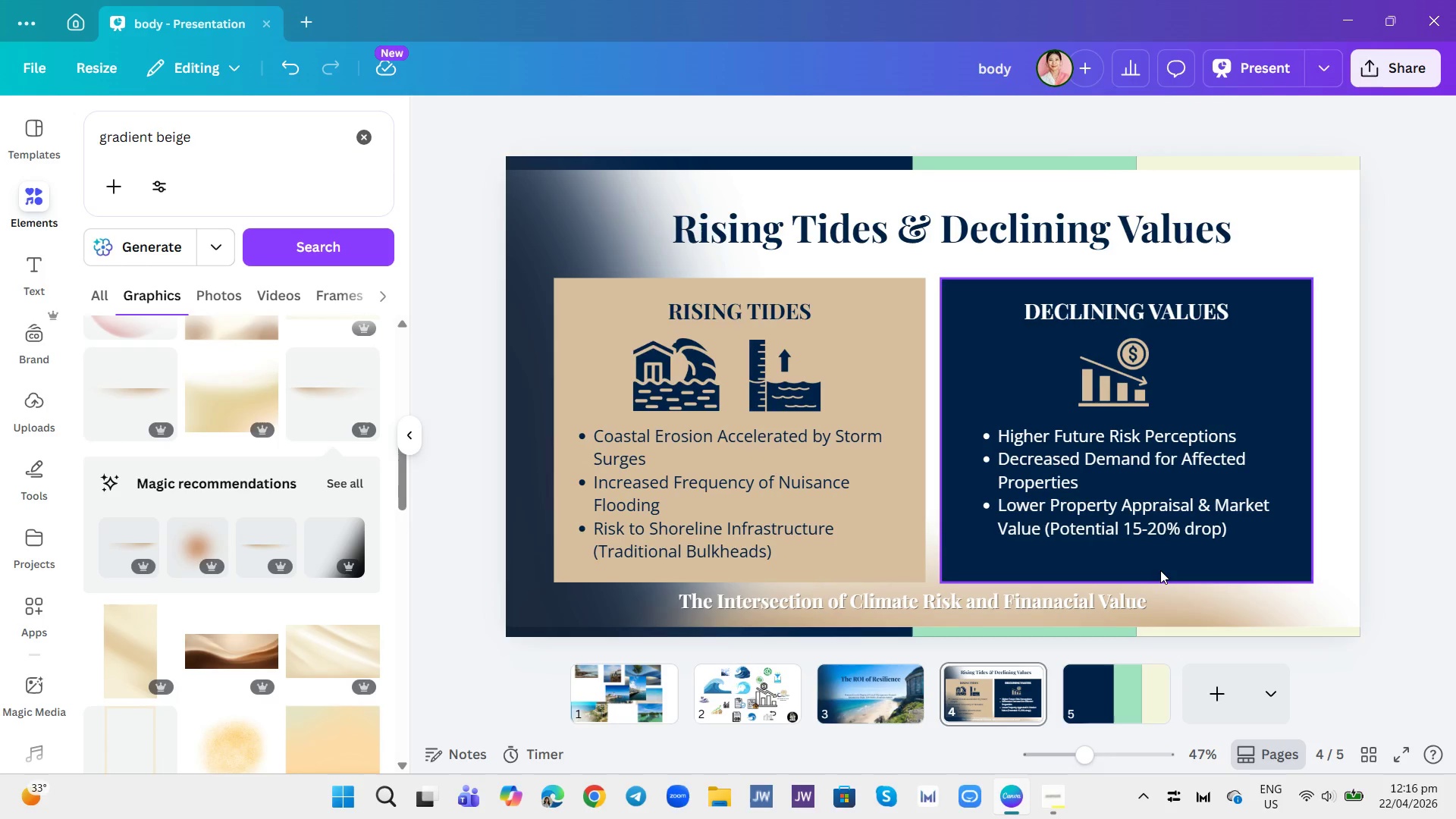 
left_click([1062, 608])
 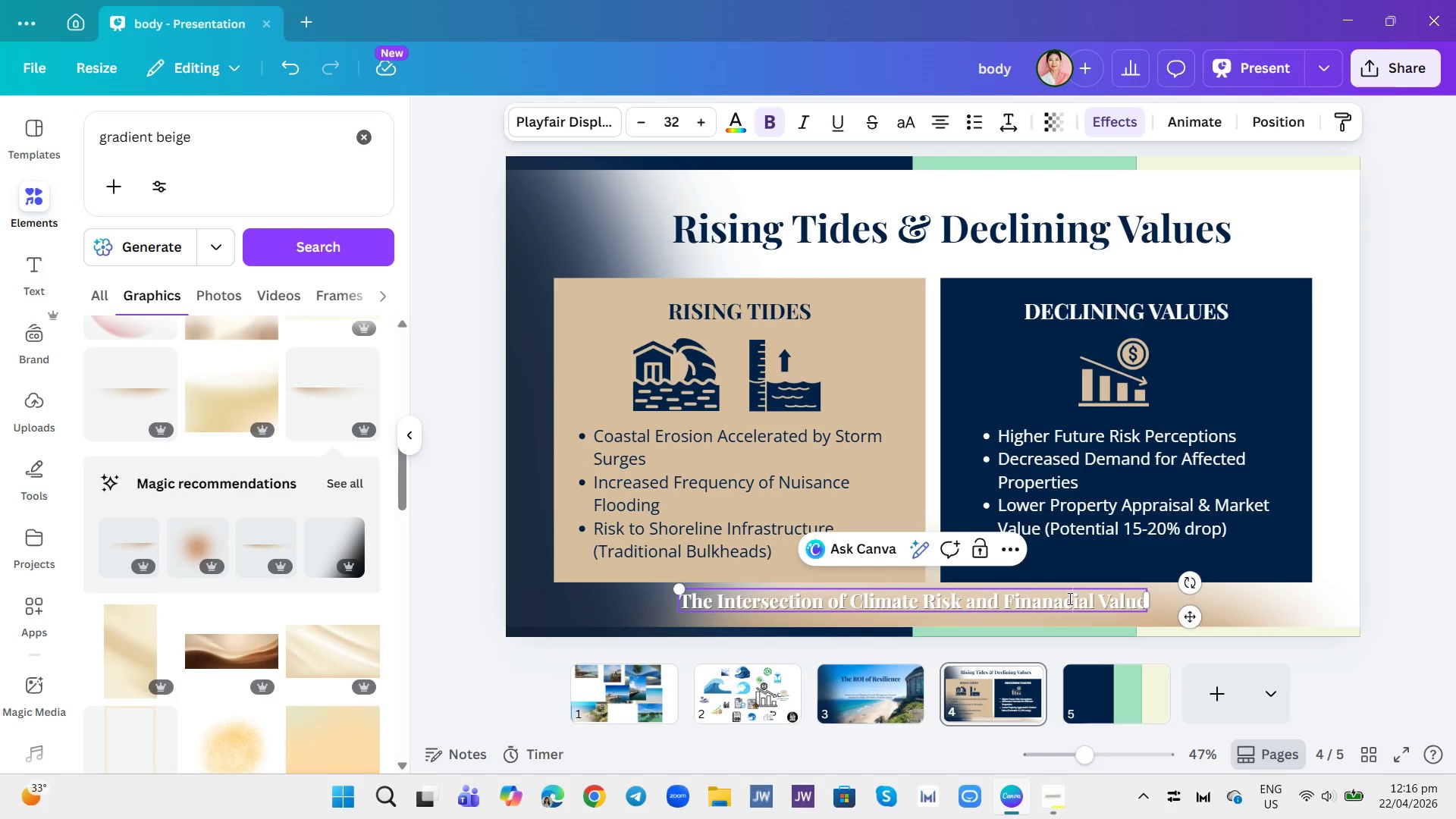 
left_click([1066, 598])
 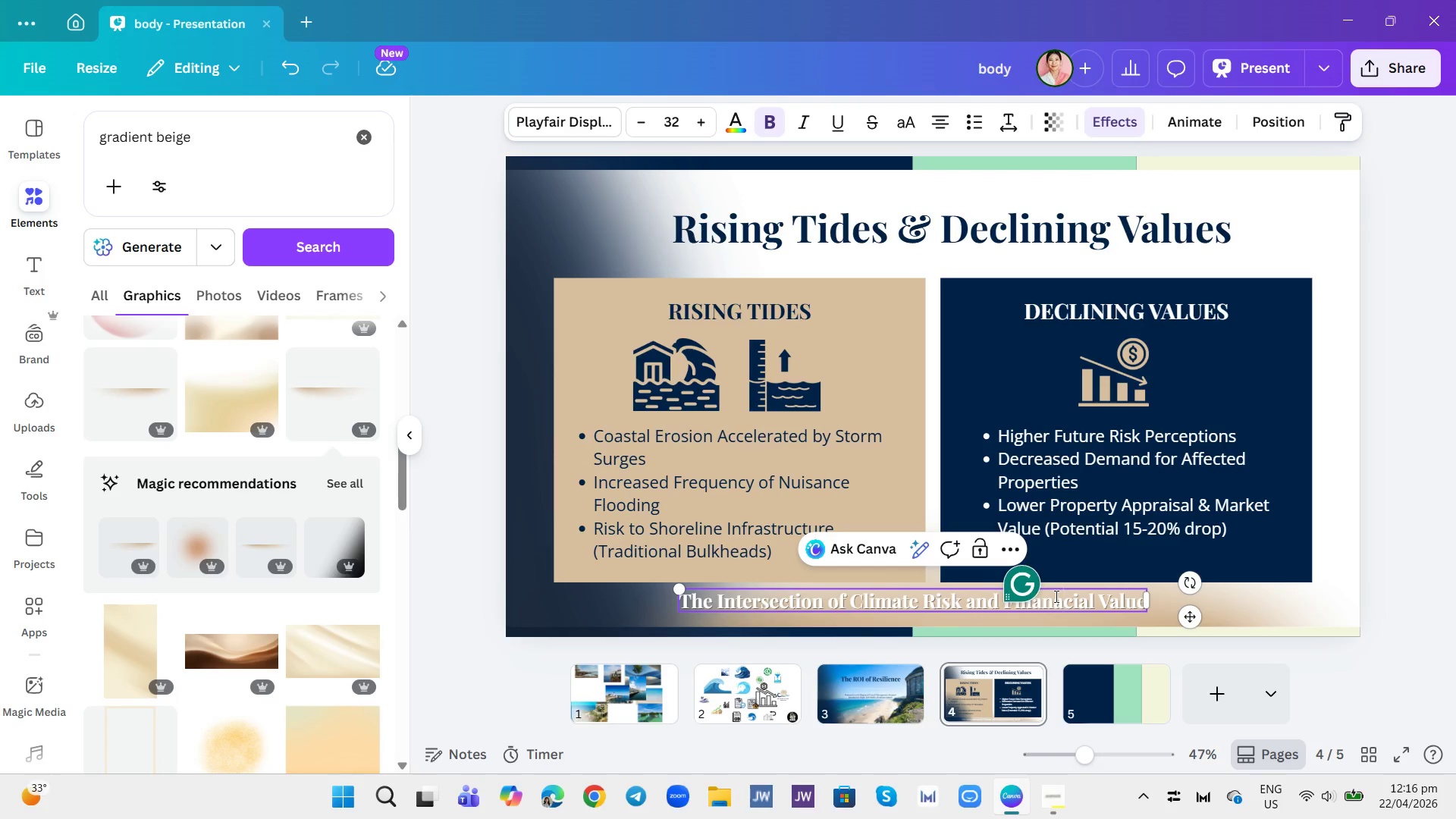 
key(Backspace)
 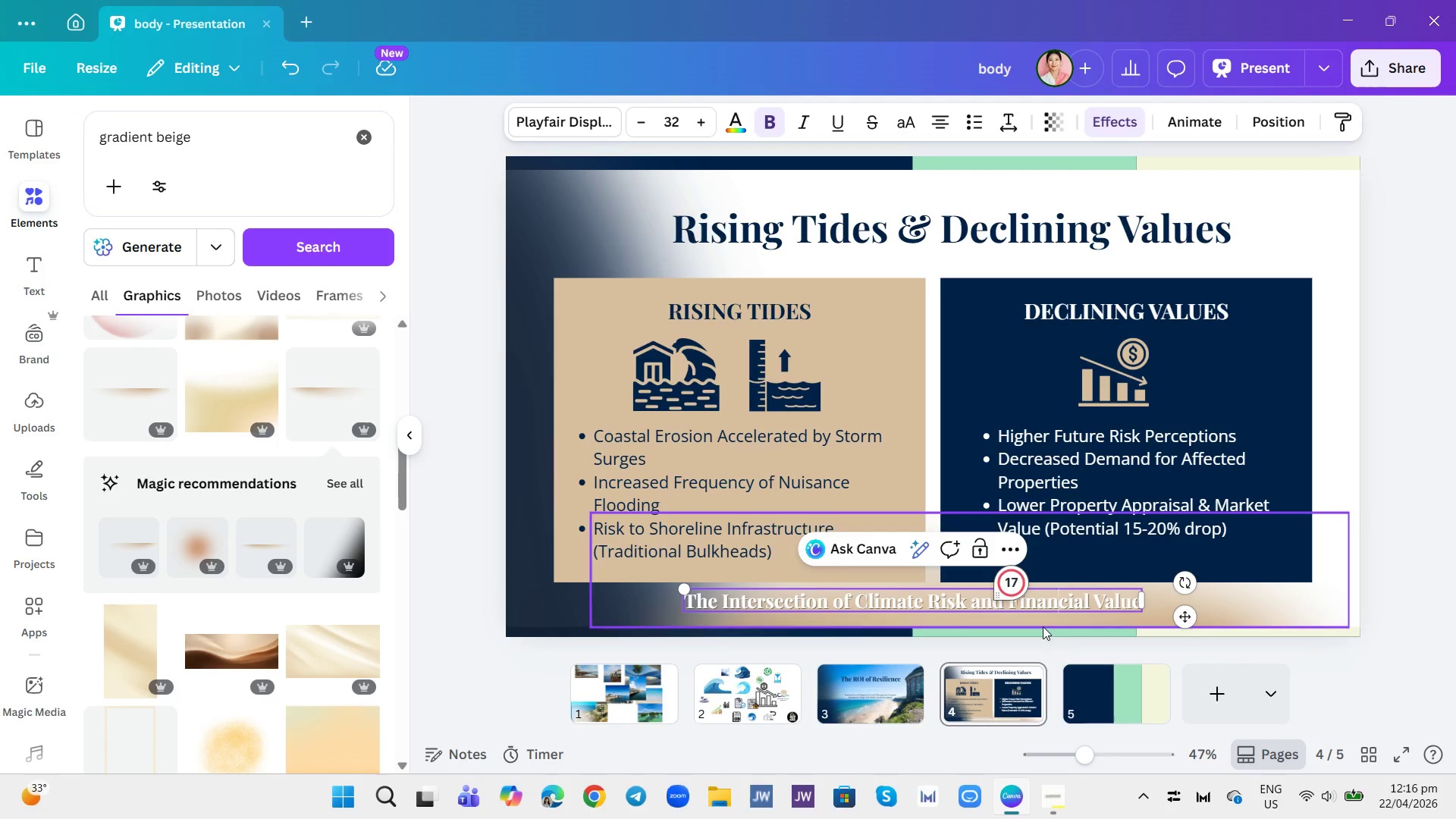 
wait(5.08)
 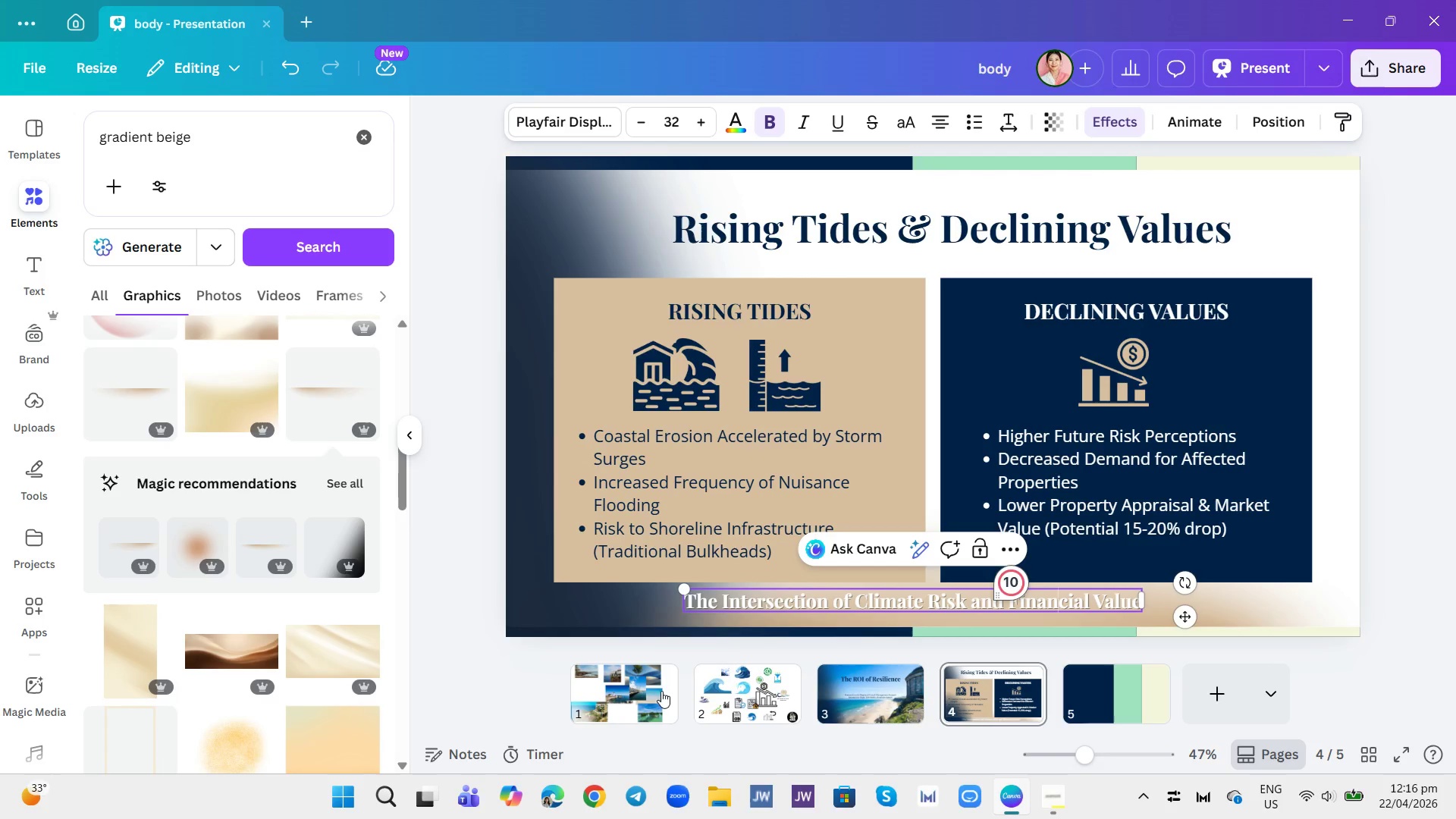 
left_click([1430, 522])
 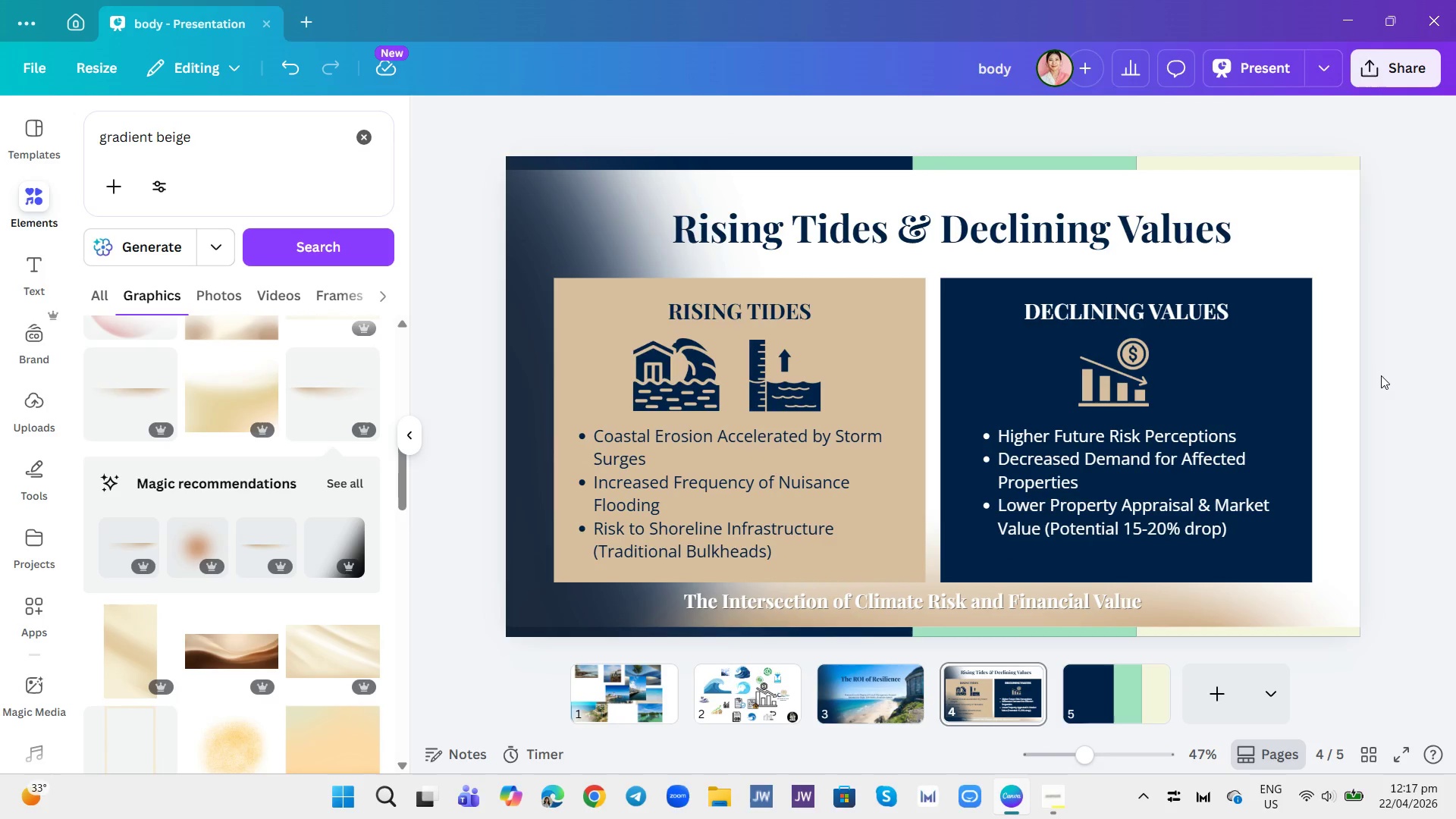 
wait(11.14)
 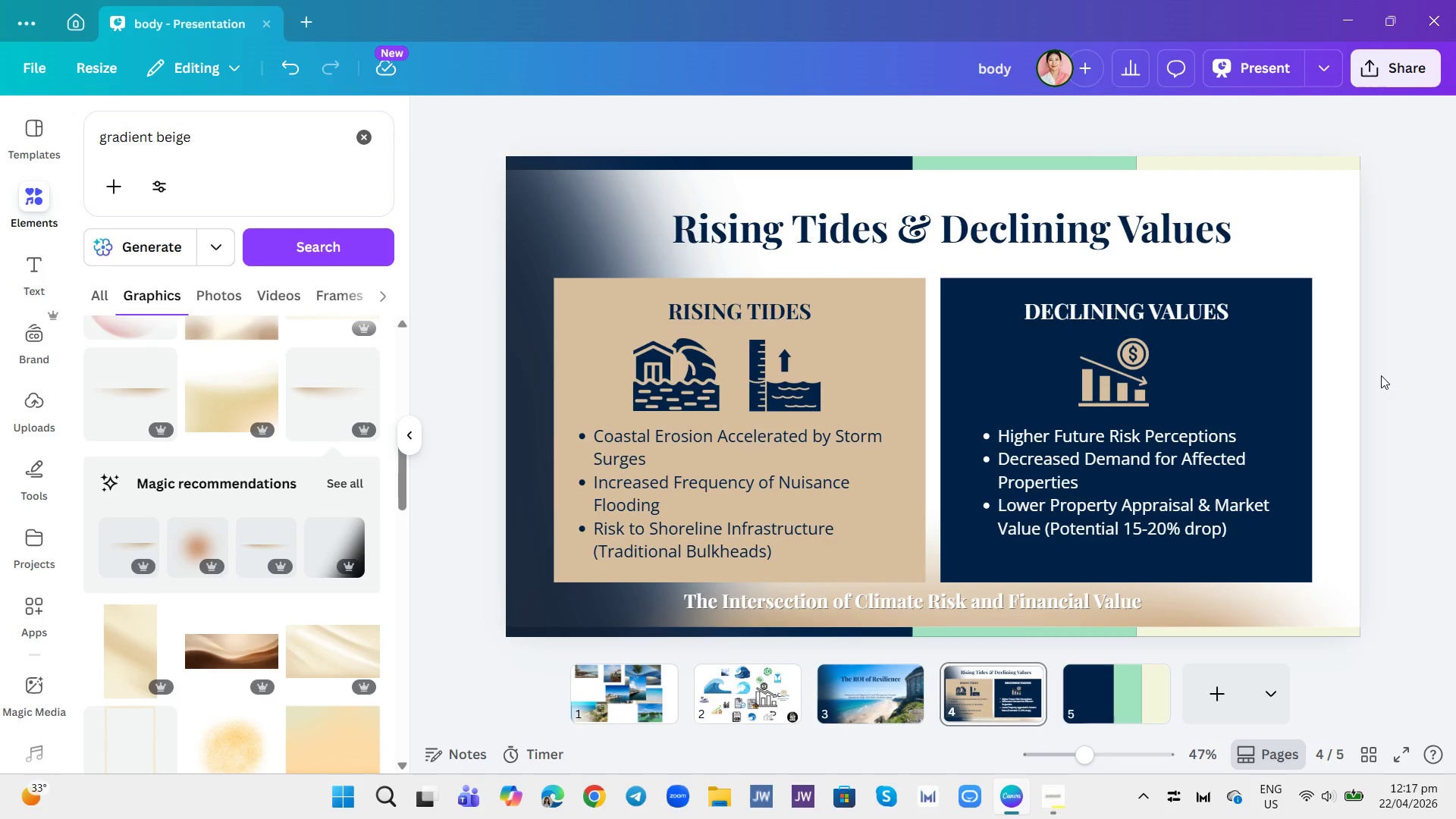 
left_click([1123, 697])
 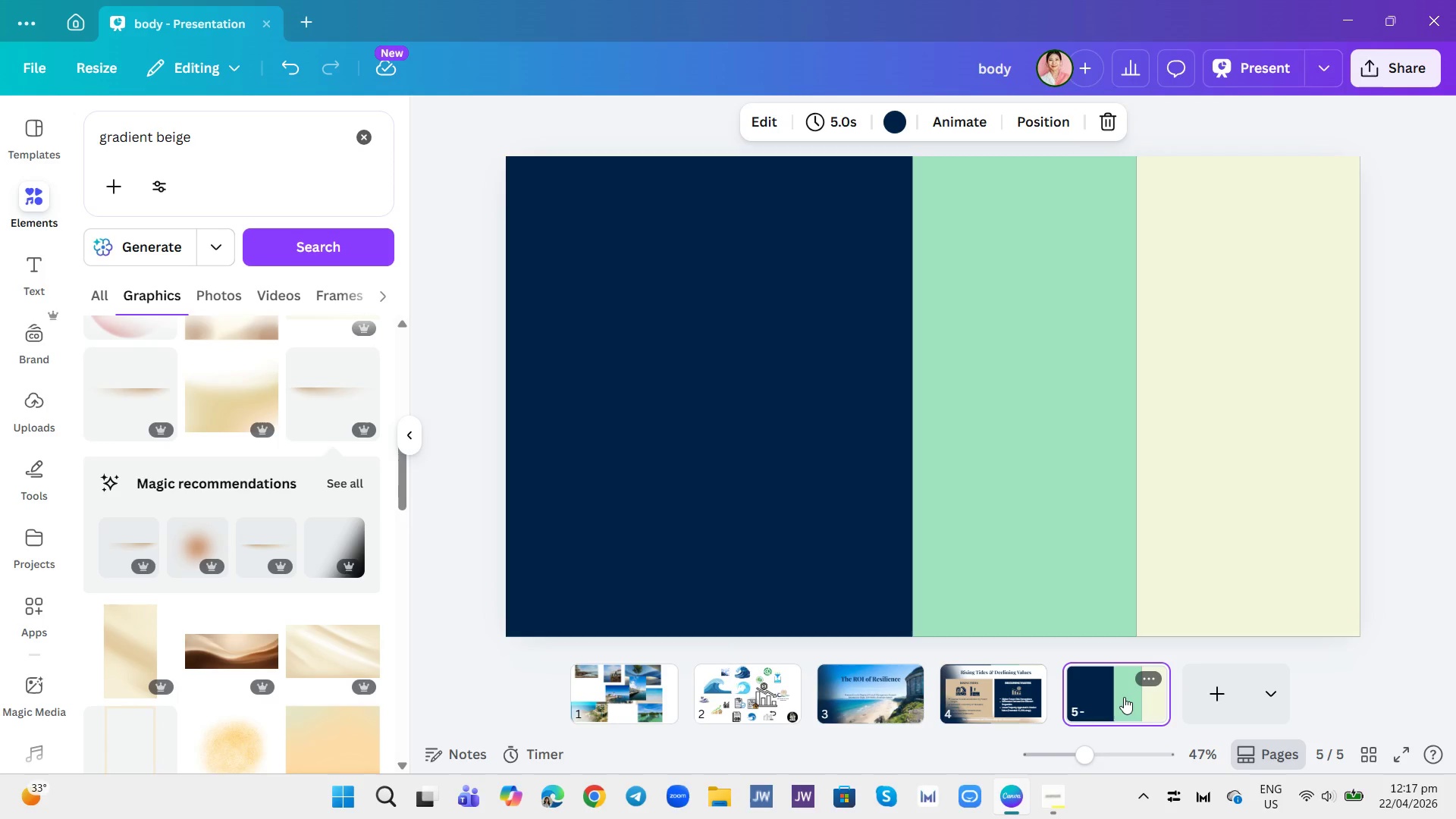 
right_click([1124, 697])
 